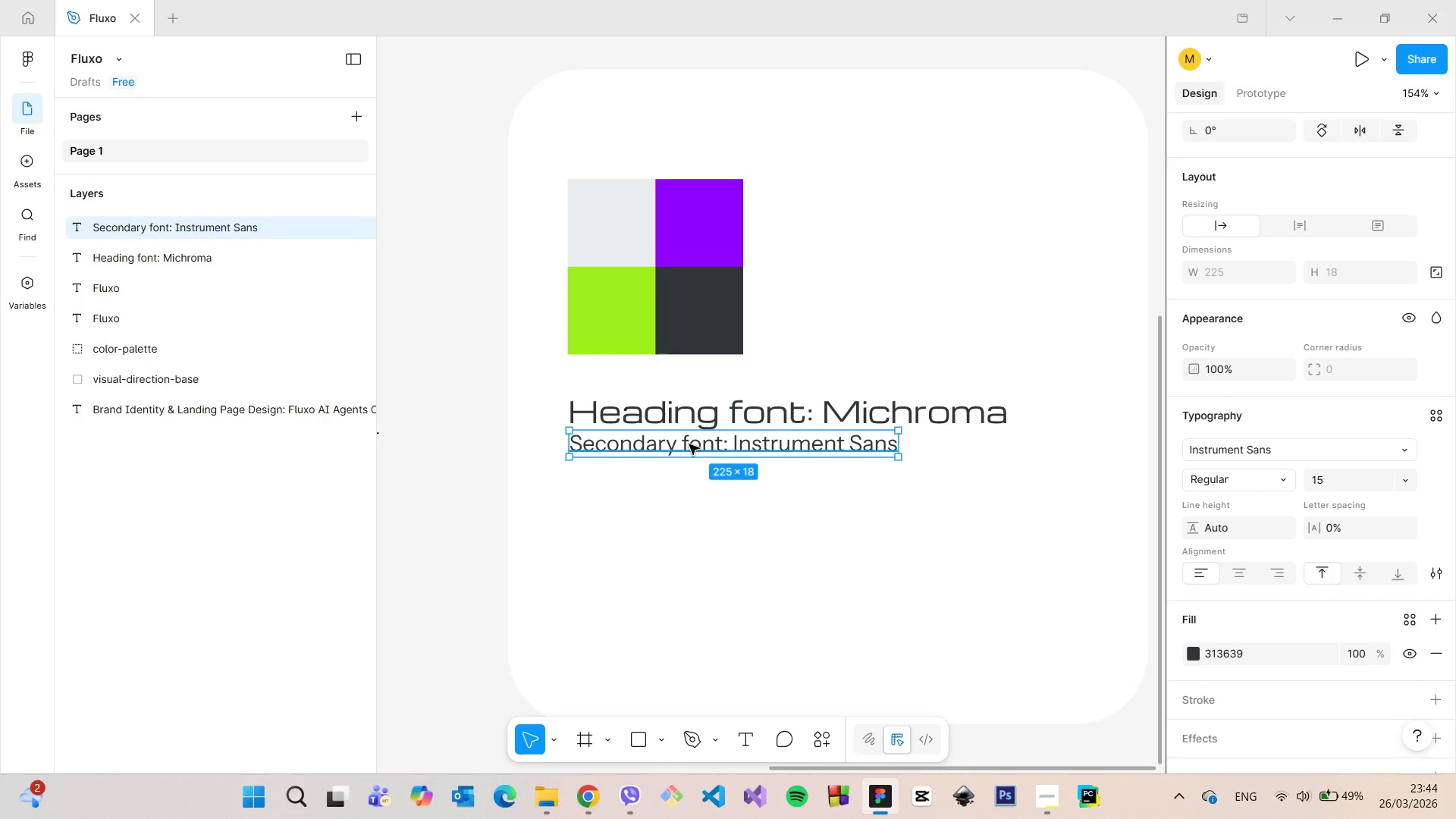 
left_click_drag(start_coordinate=[689, 444], to_coordinate=[689, 450])
 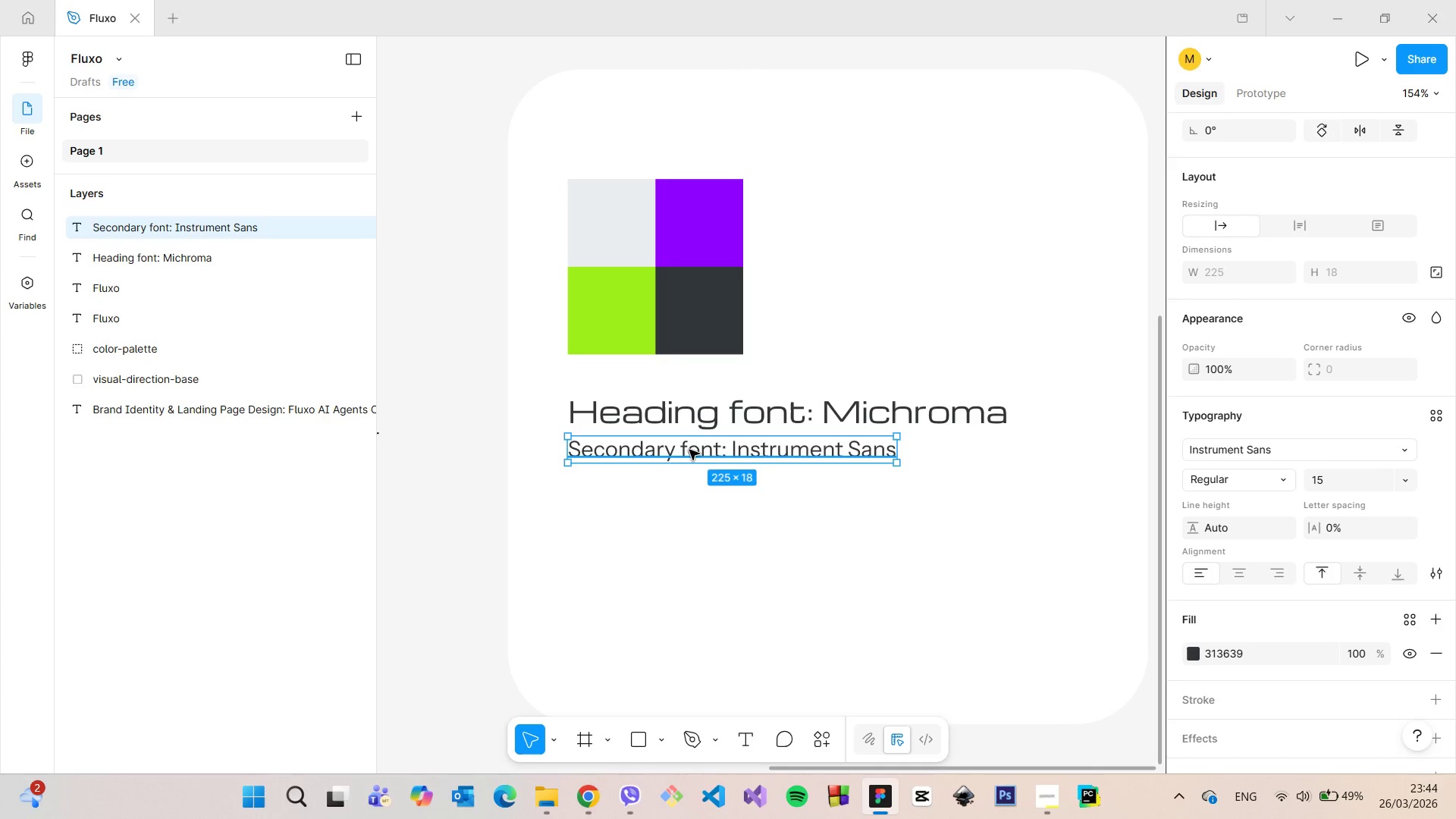 
double_click([689, 450])
 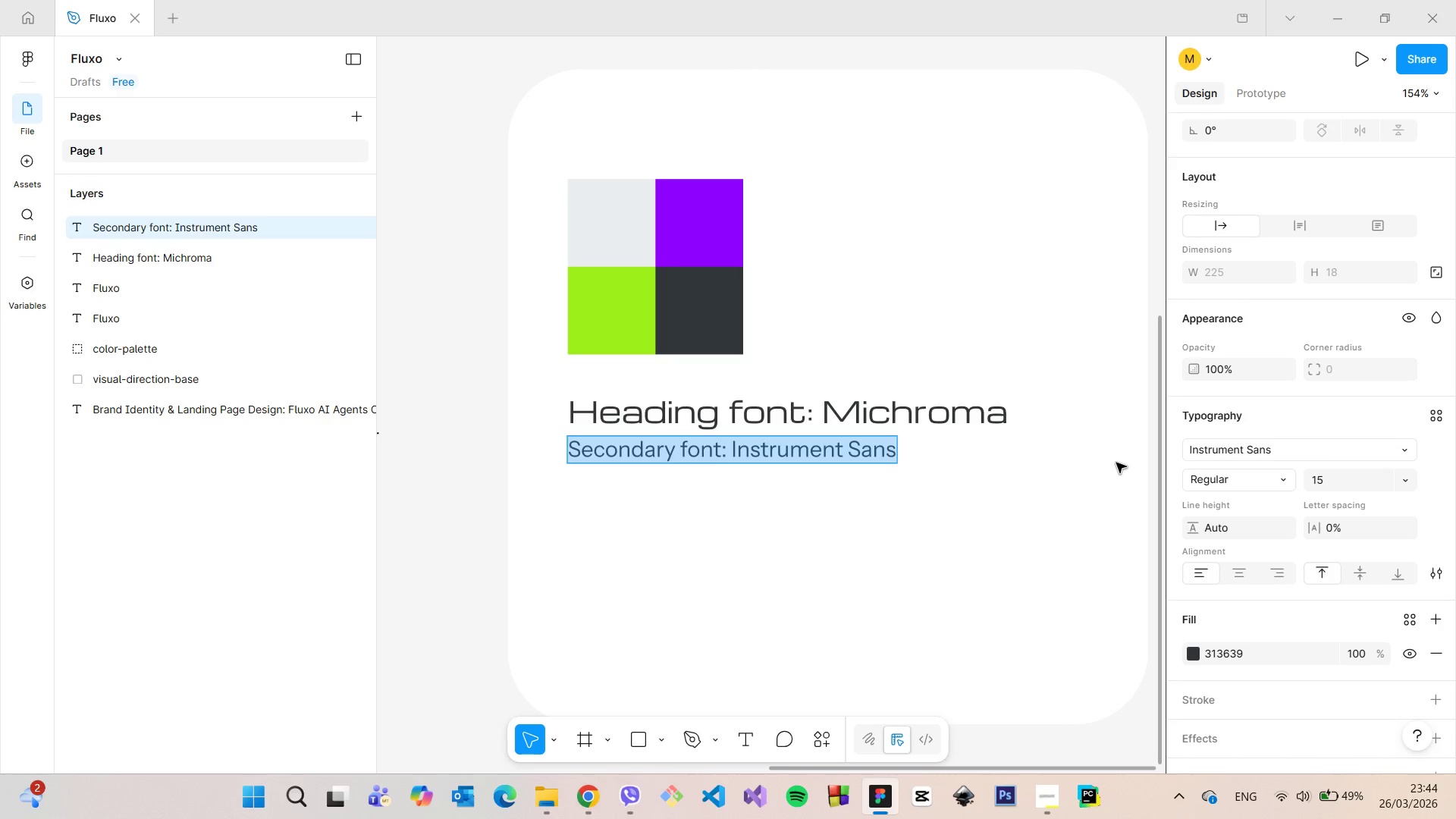 
left_click([1110, 454])
 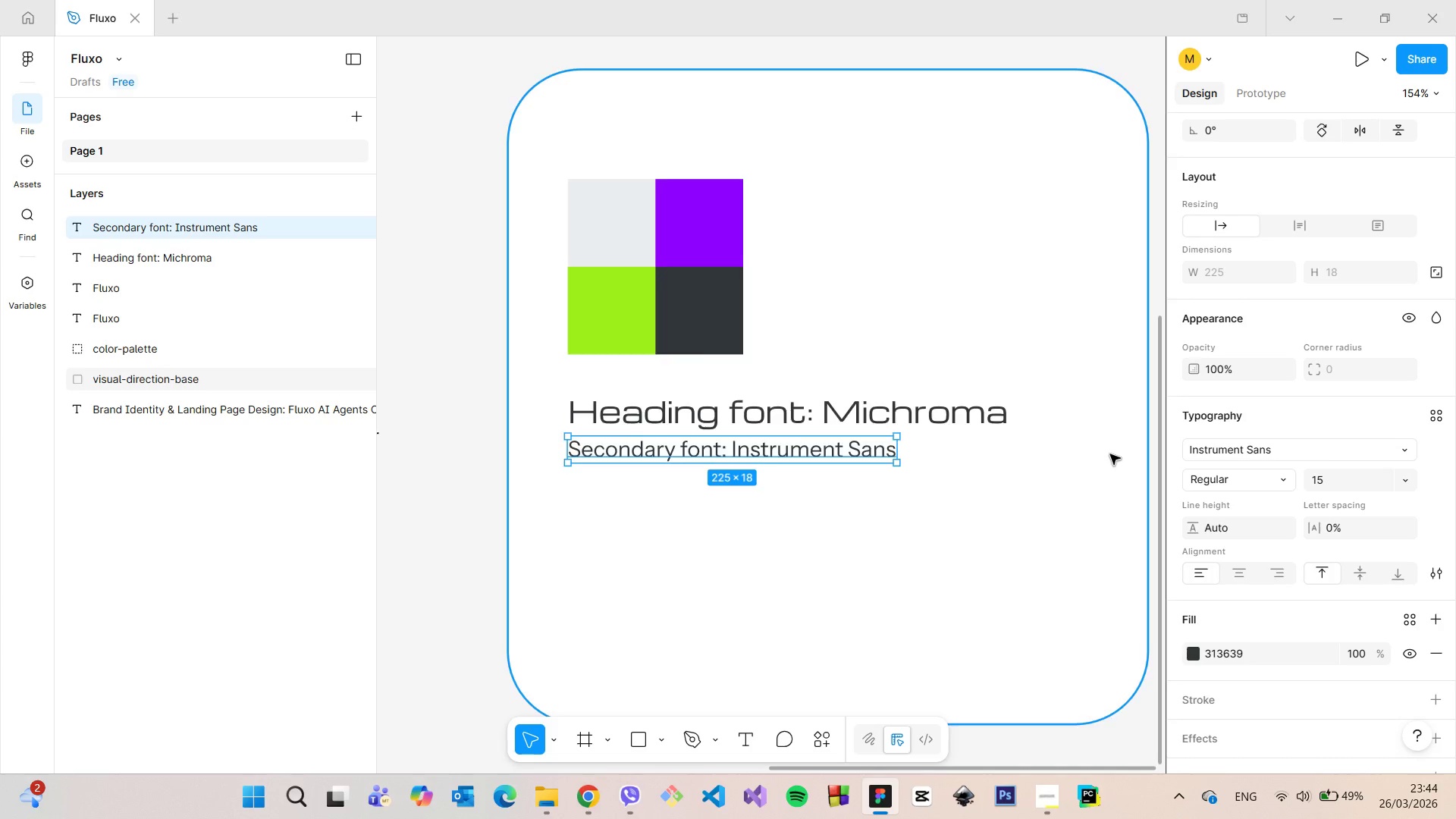 
left_click([961, 426])
 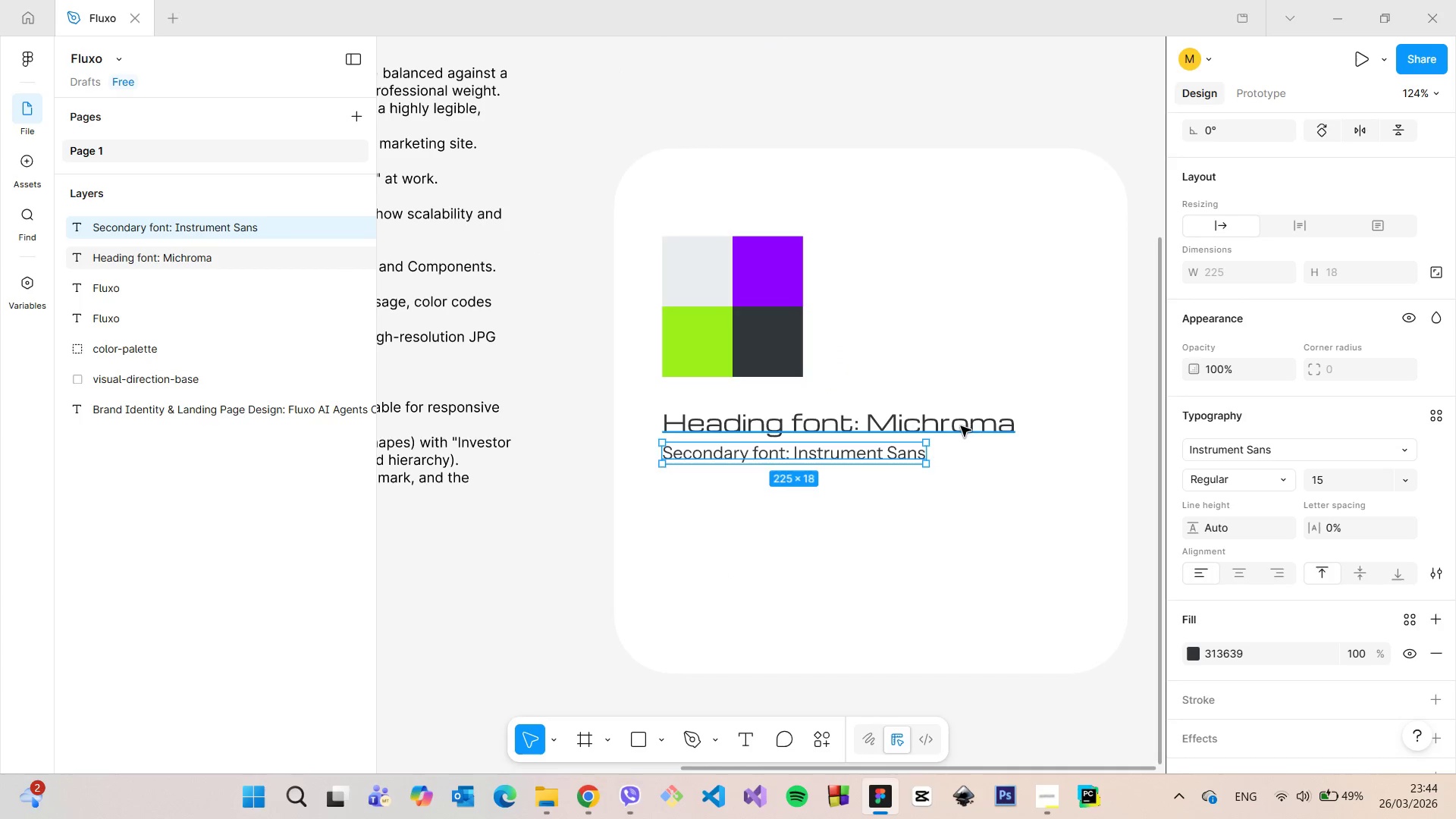 
scroll: coordinate [1146, 448], scroll_direction: down, amount: 4.0
 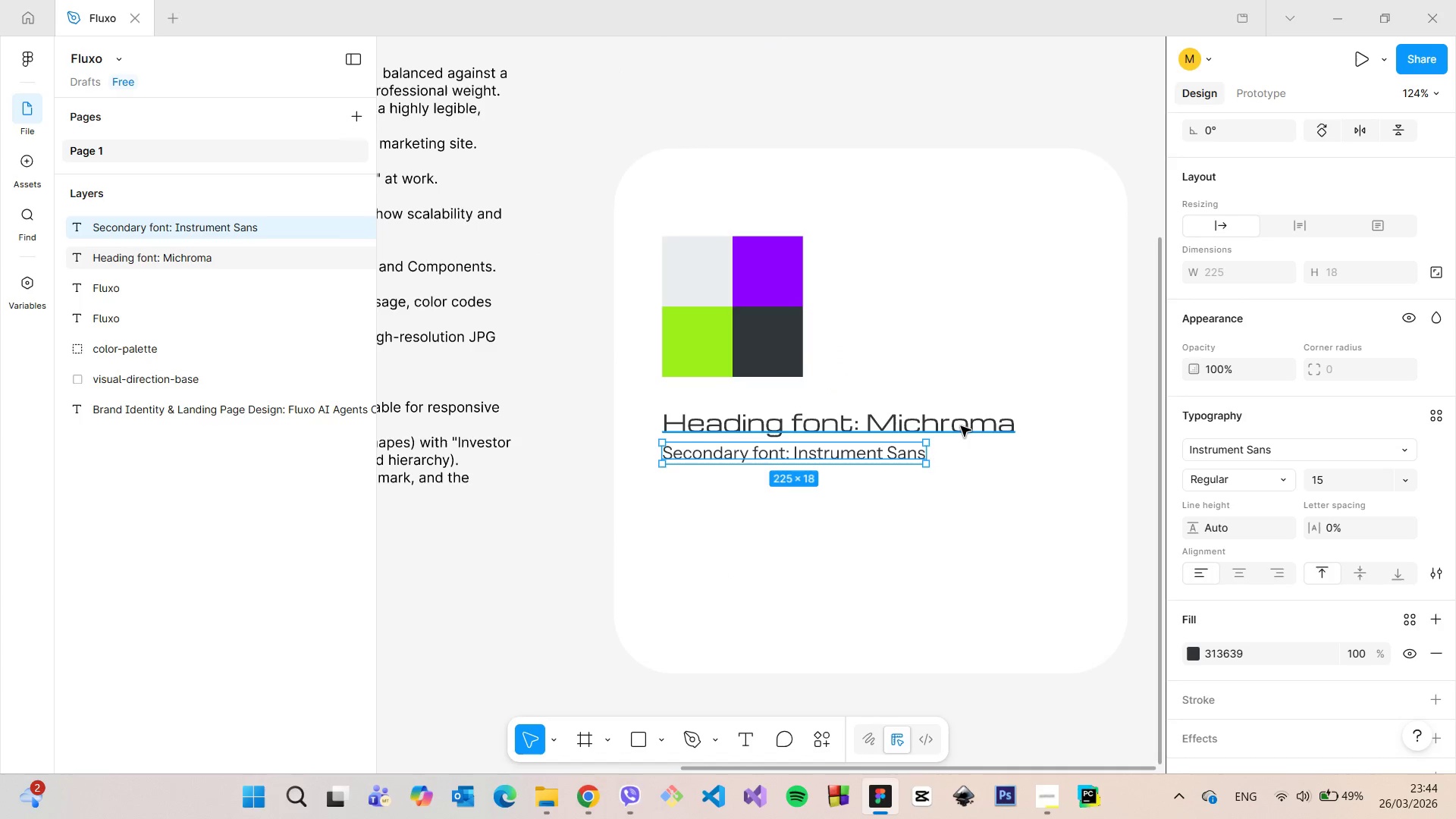 
double_click([961, 426])
 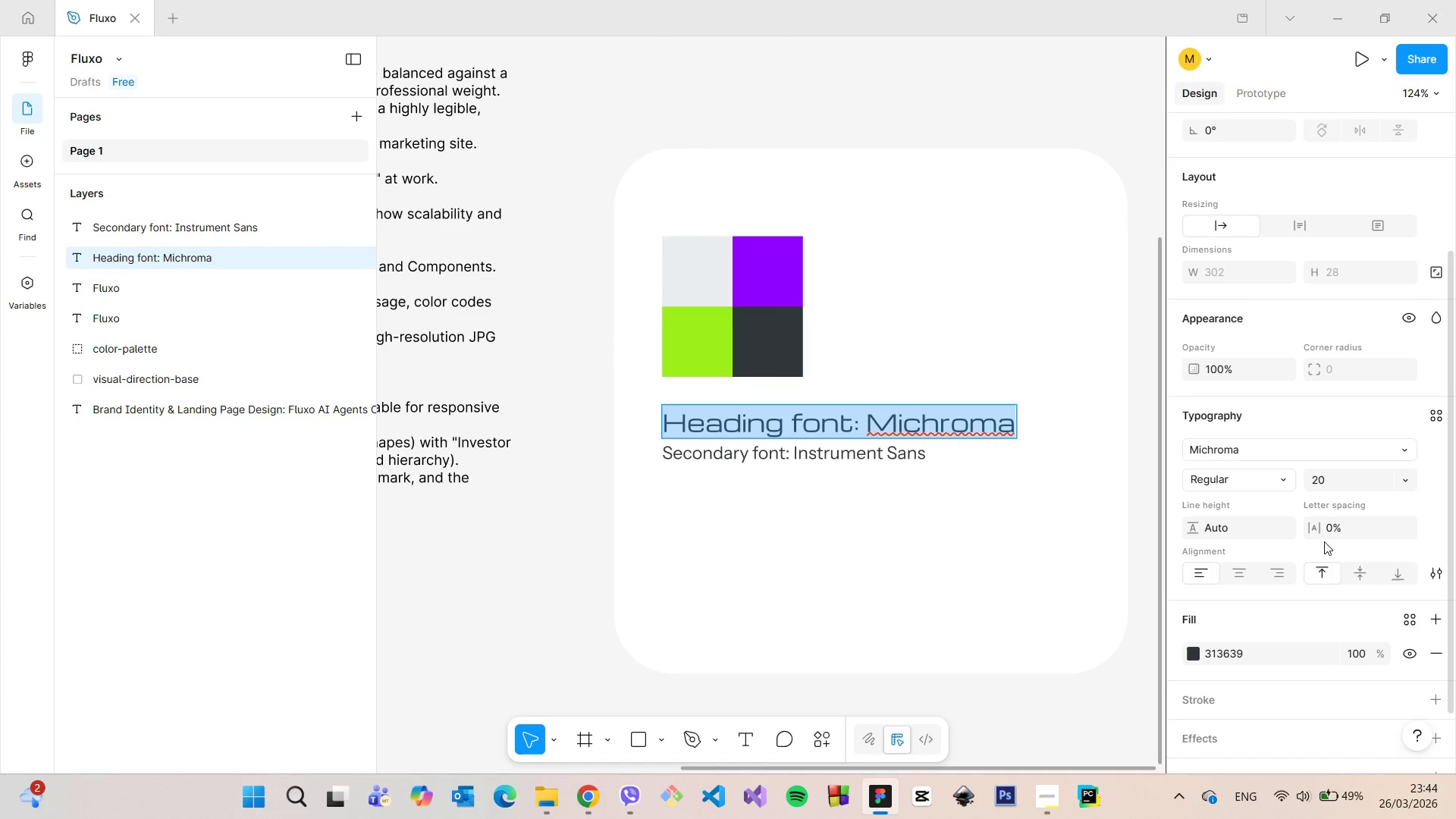 
left_click([1323, 469])
 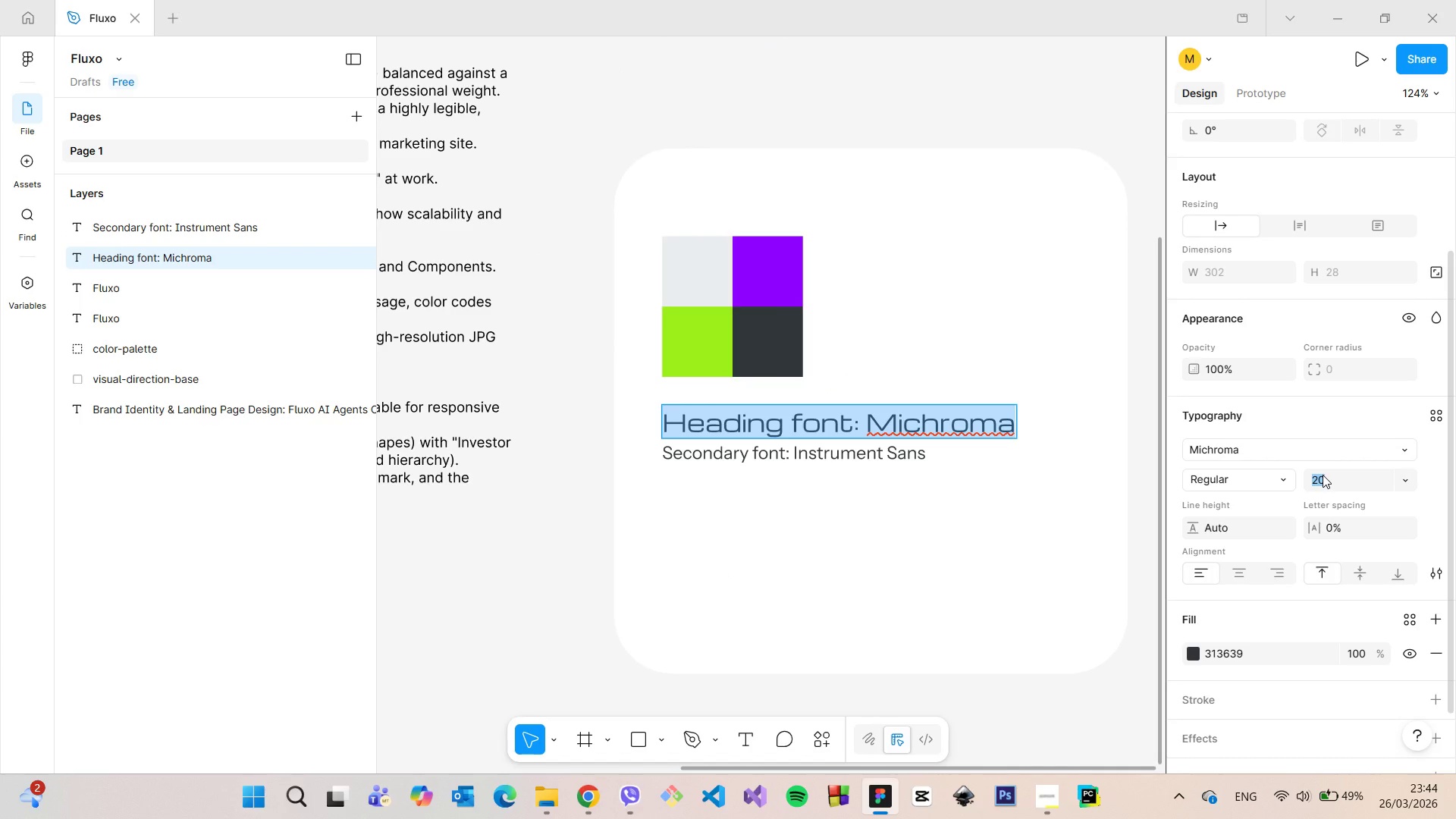 
type(23)
 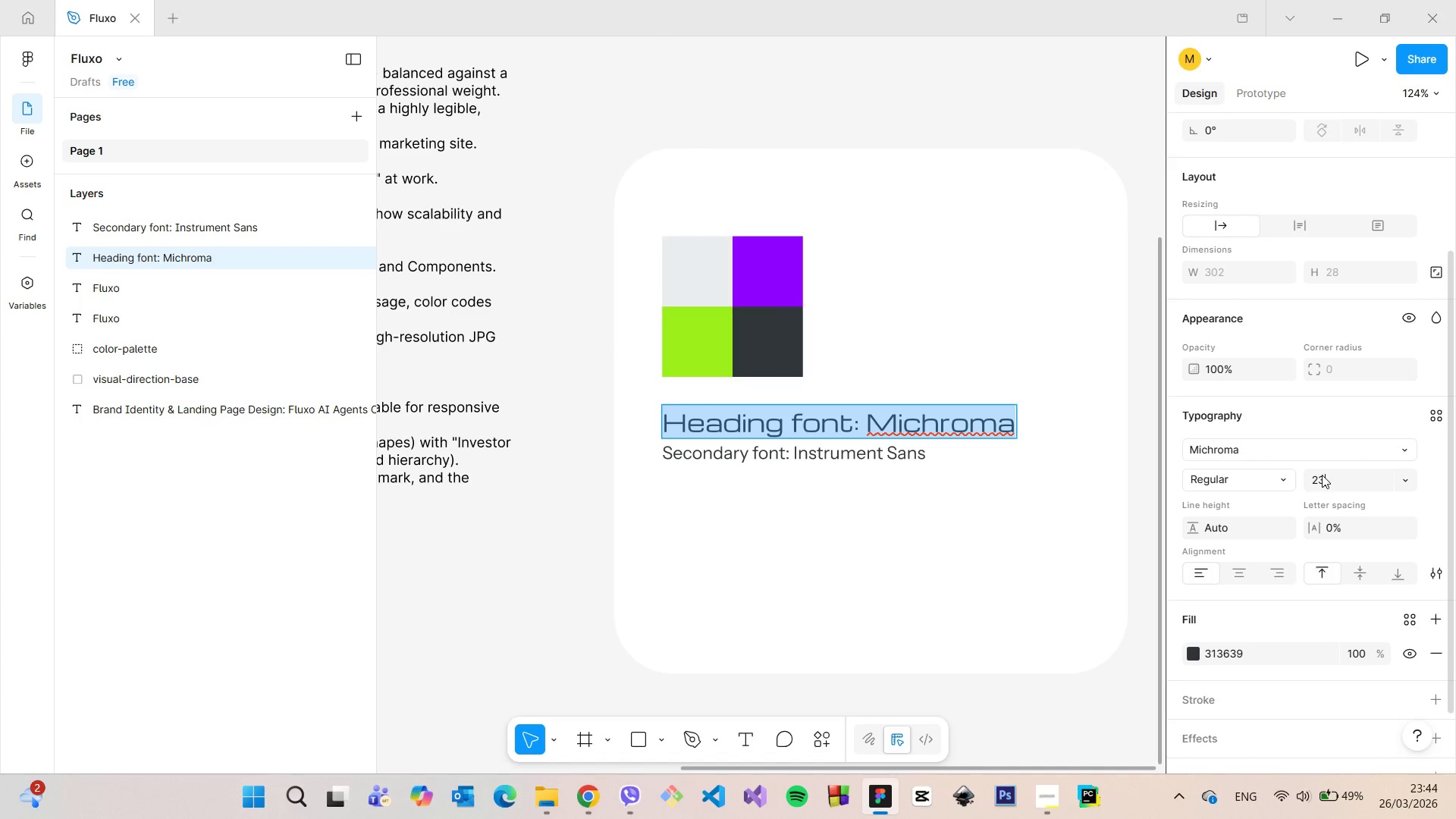 
key(Enter)
 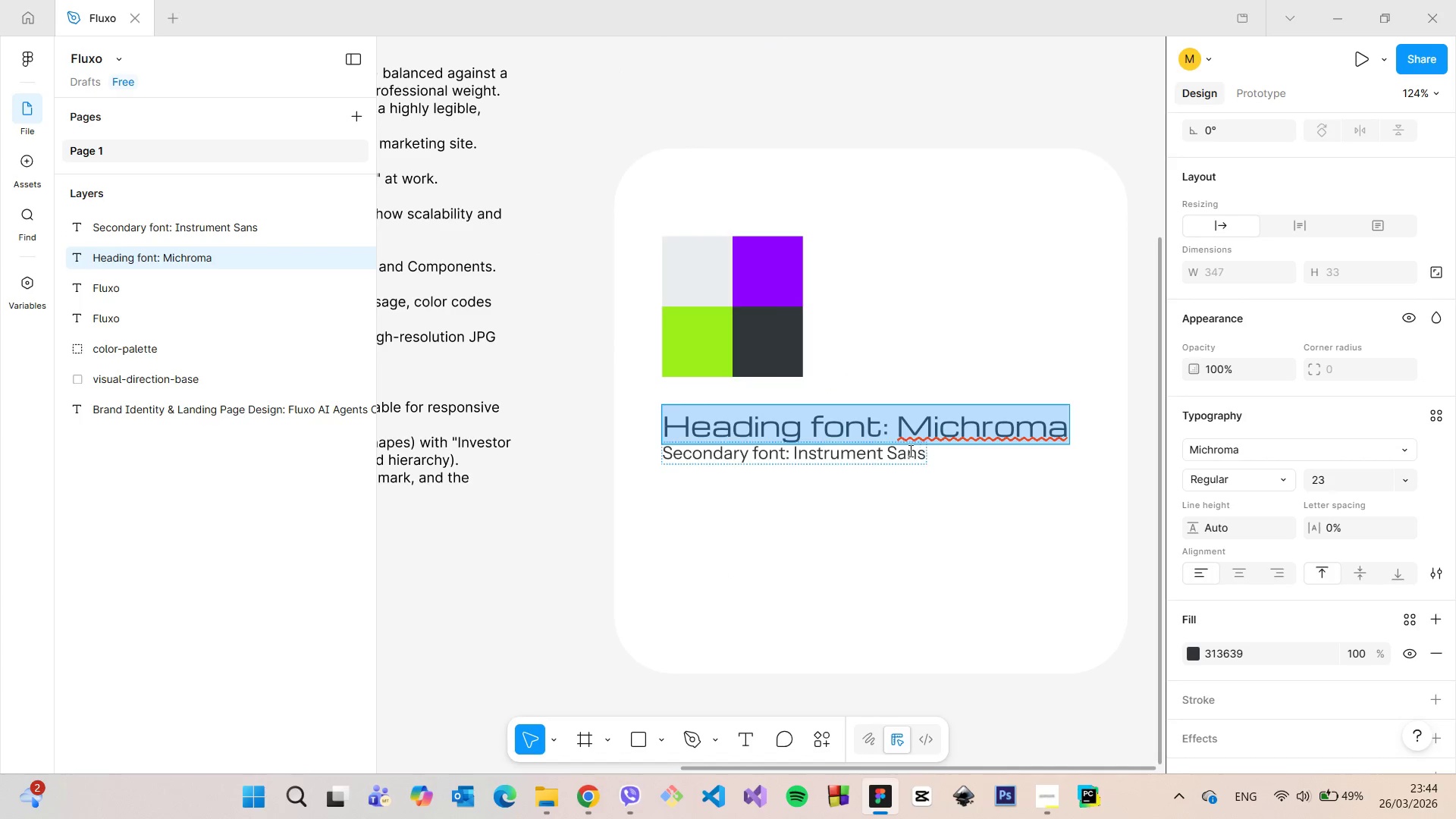 
double_click([902, 453])
 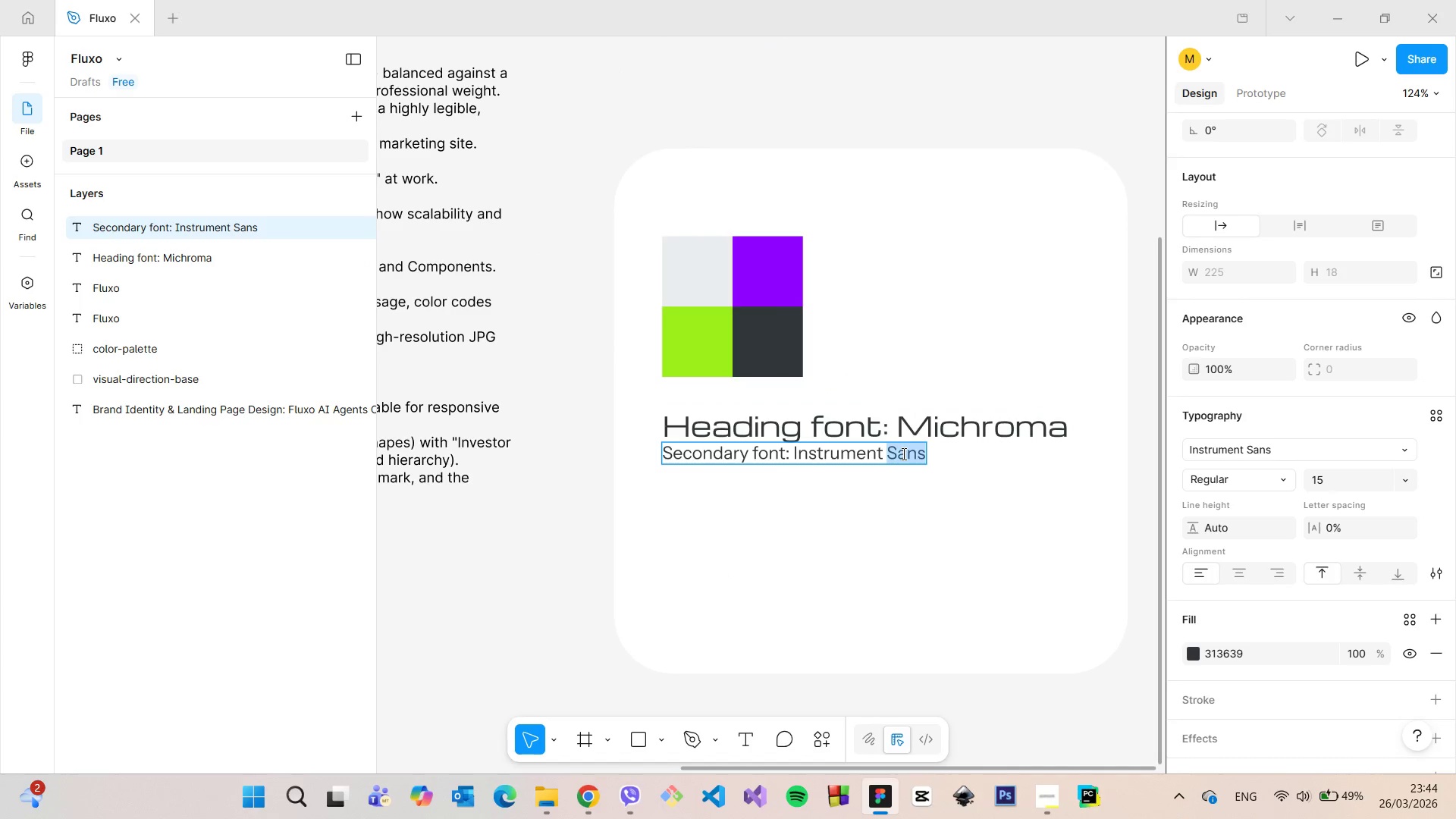 
triple_click([902, 453])
 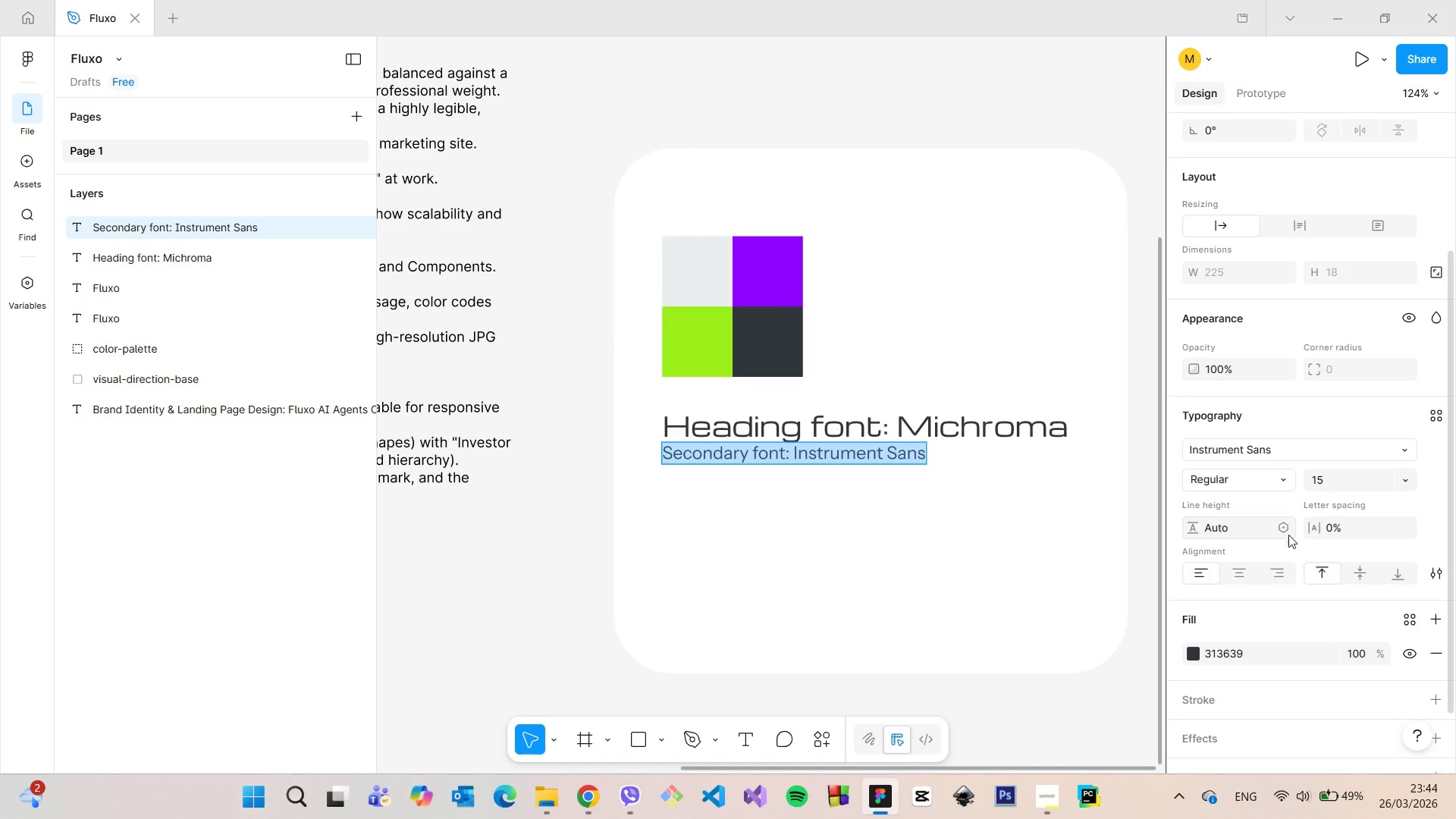 
left_click([1343, 488])
 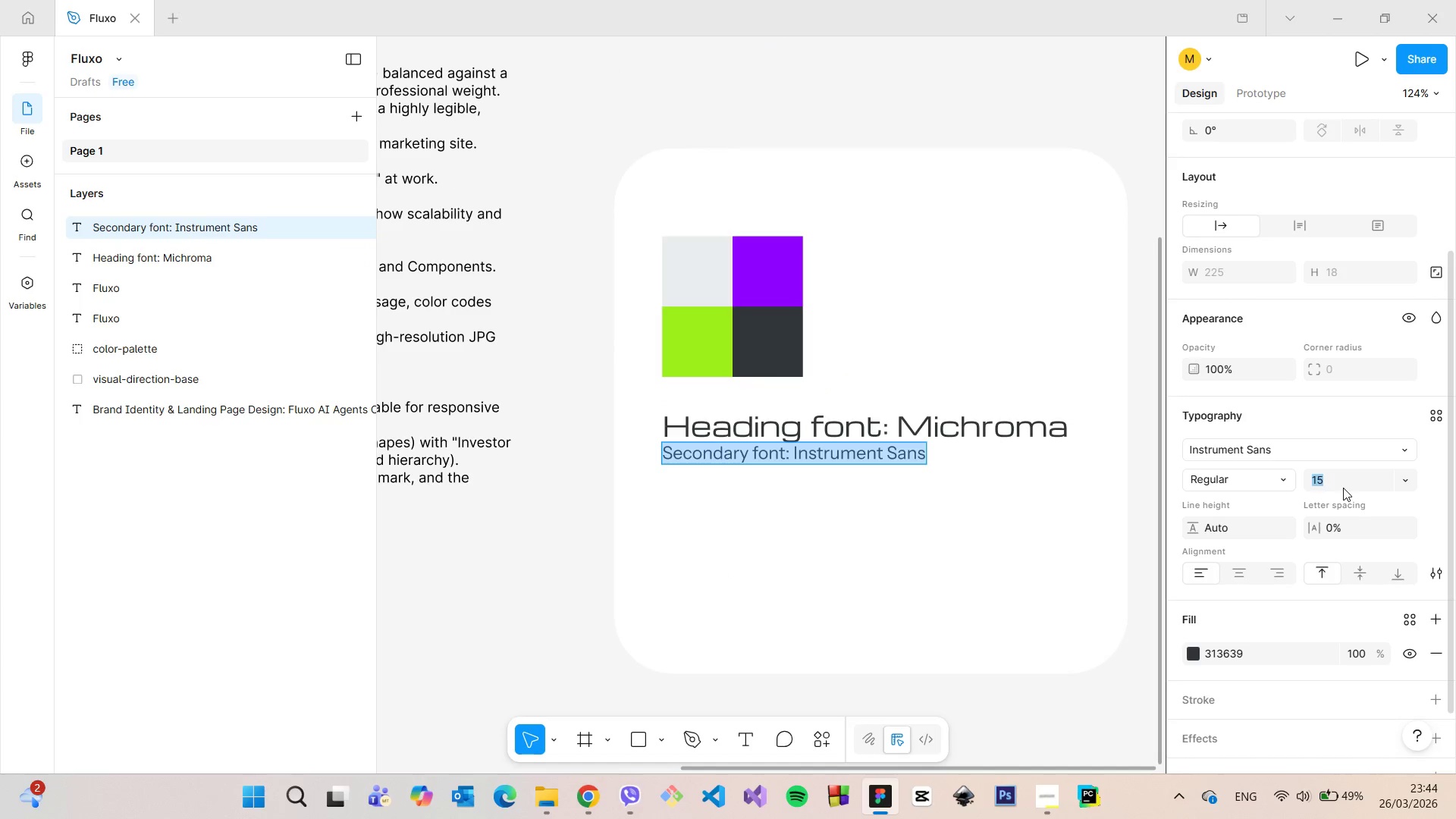 
type(20)
 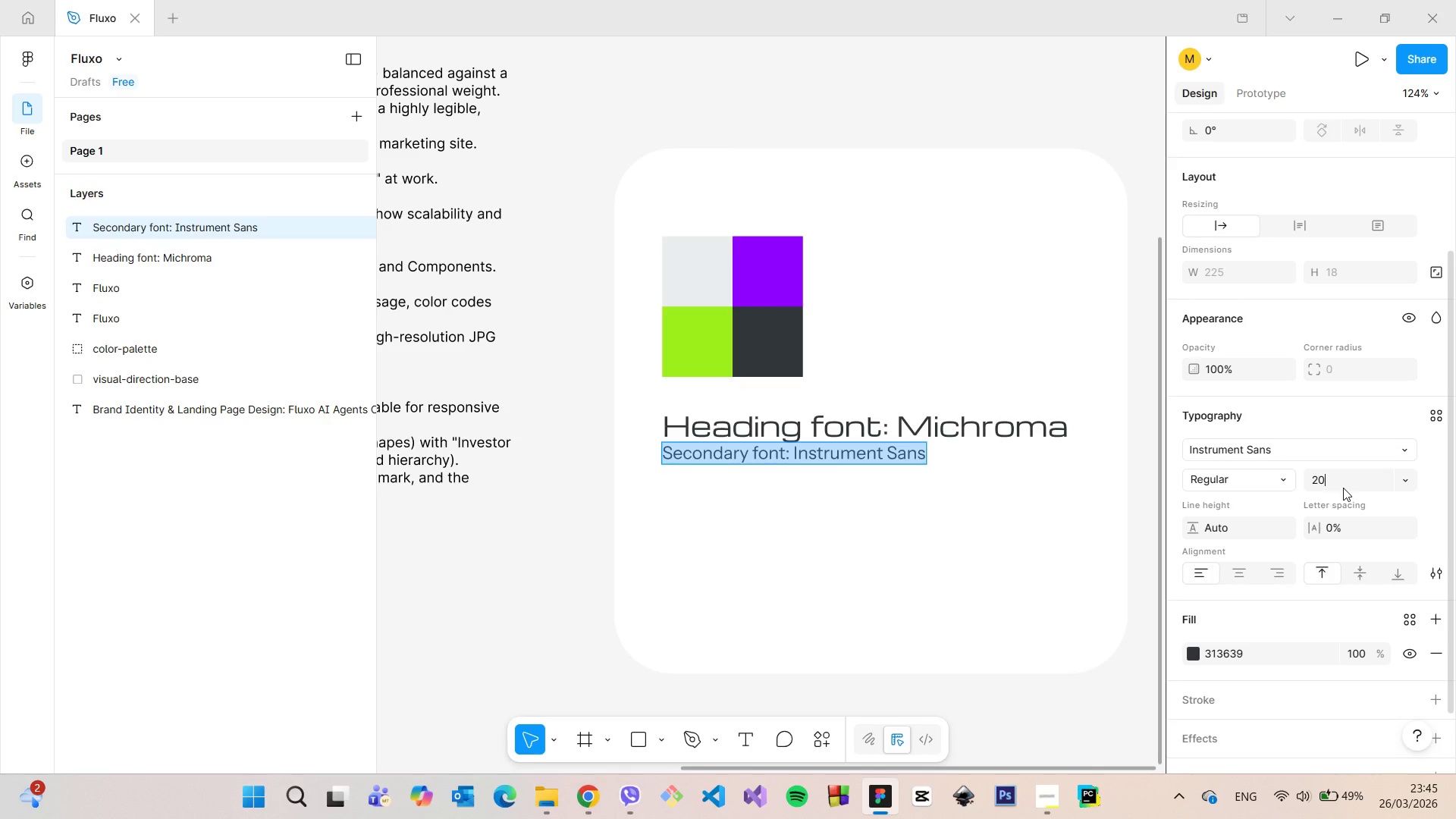 
key(Enter)
 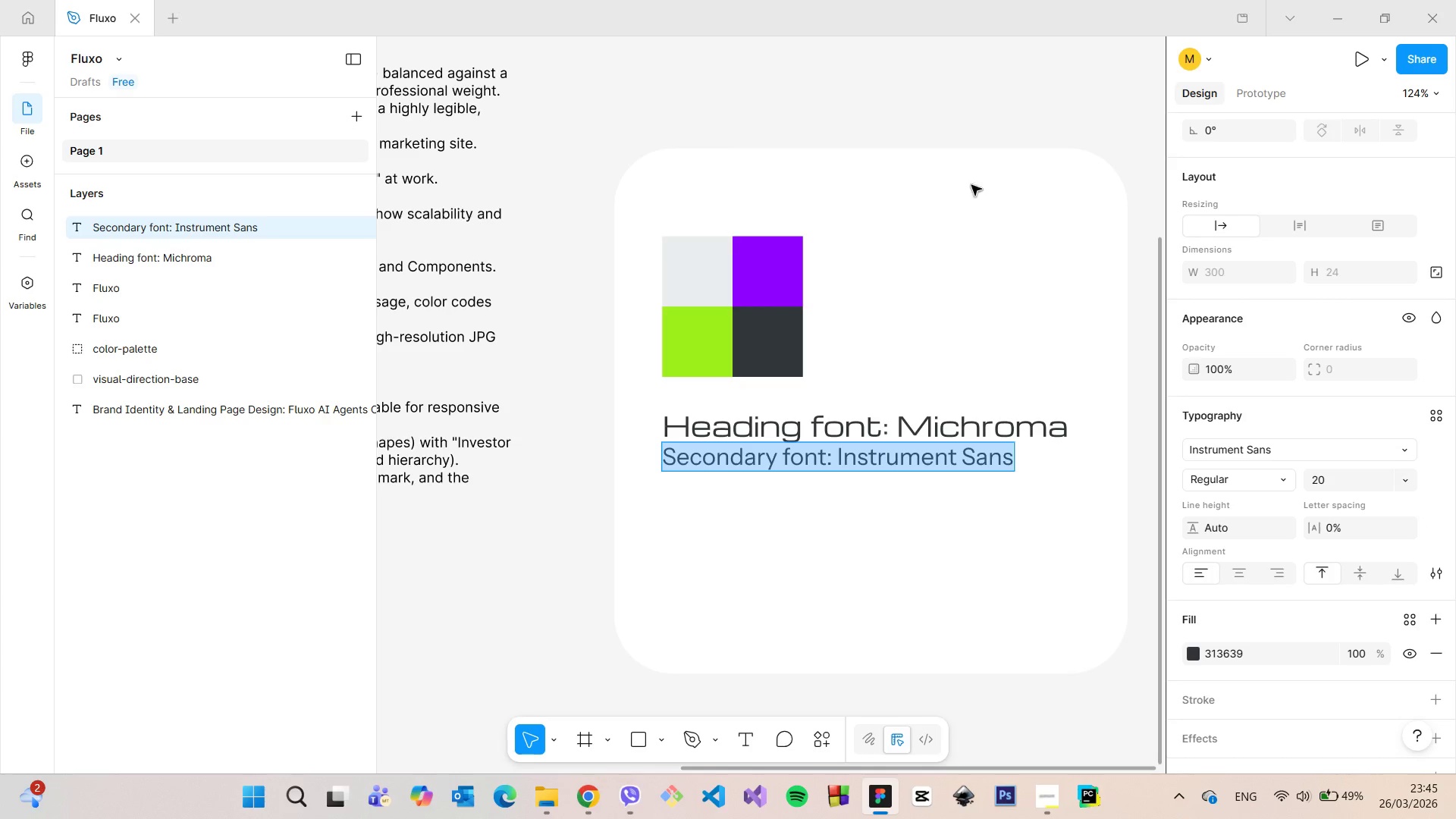 
left_click([978, 108])
 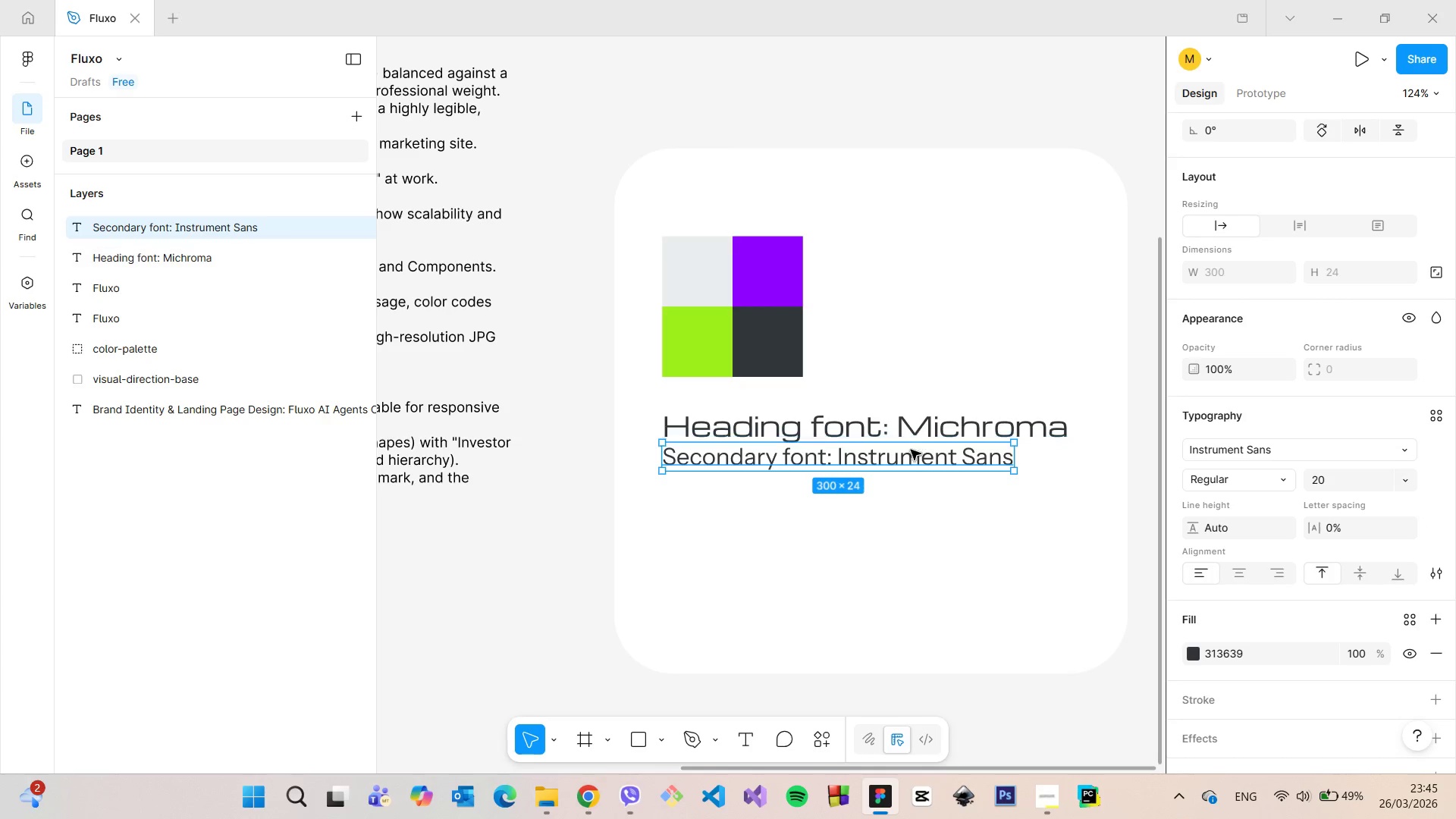 
left_click_drag(start_coordinate=[905, 457], to_coordinate=[905, 467])
 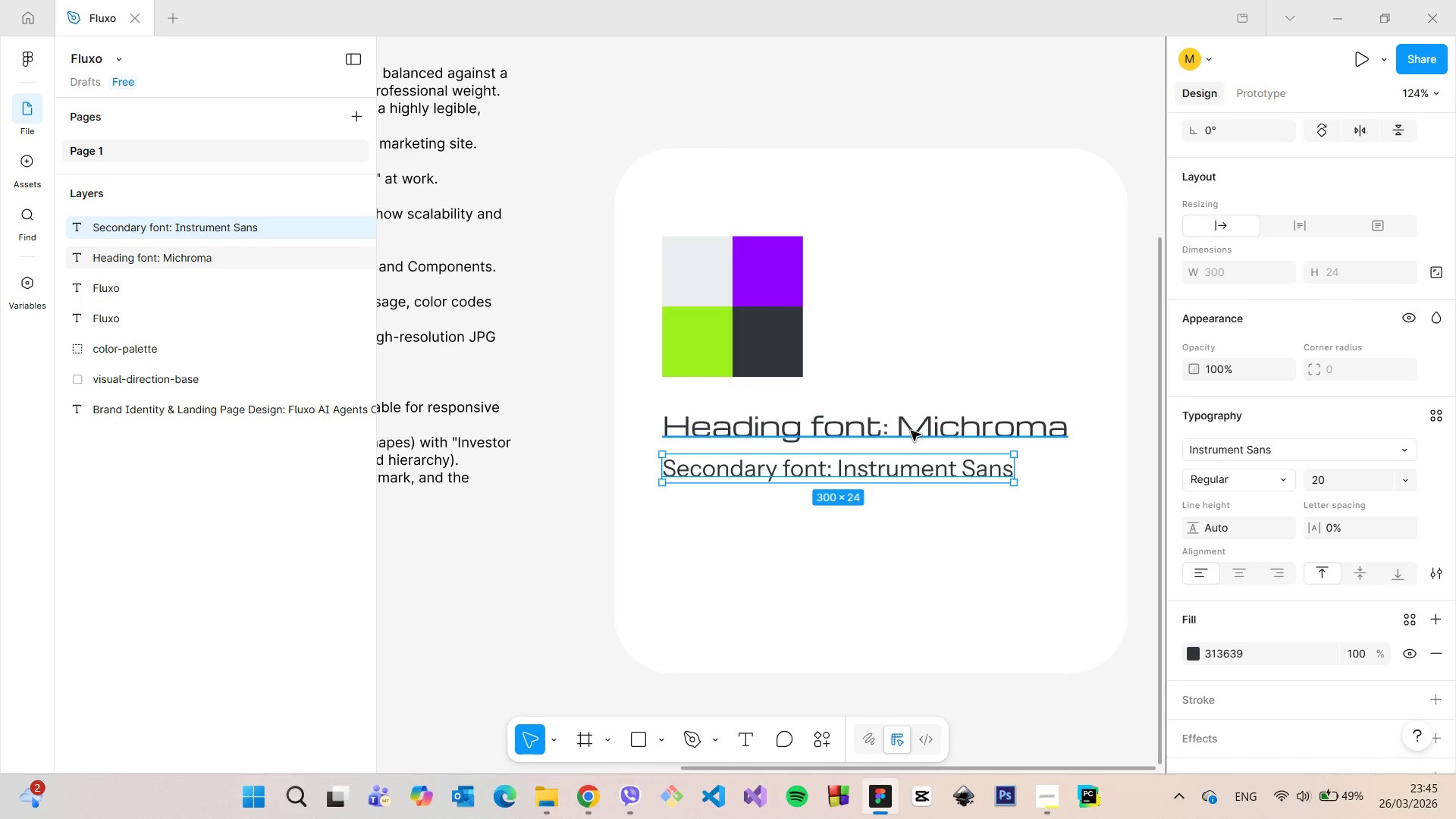 
left_click([911, 431])
 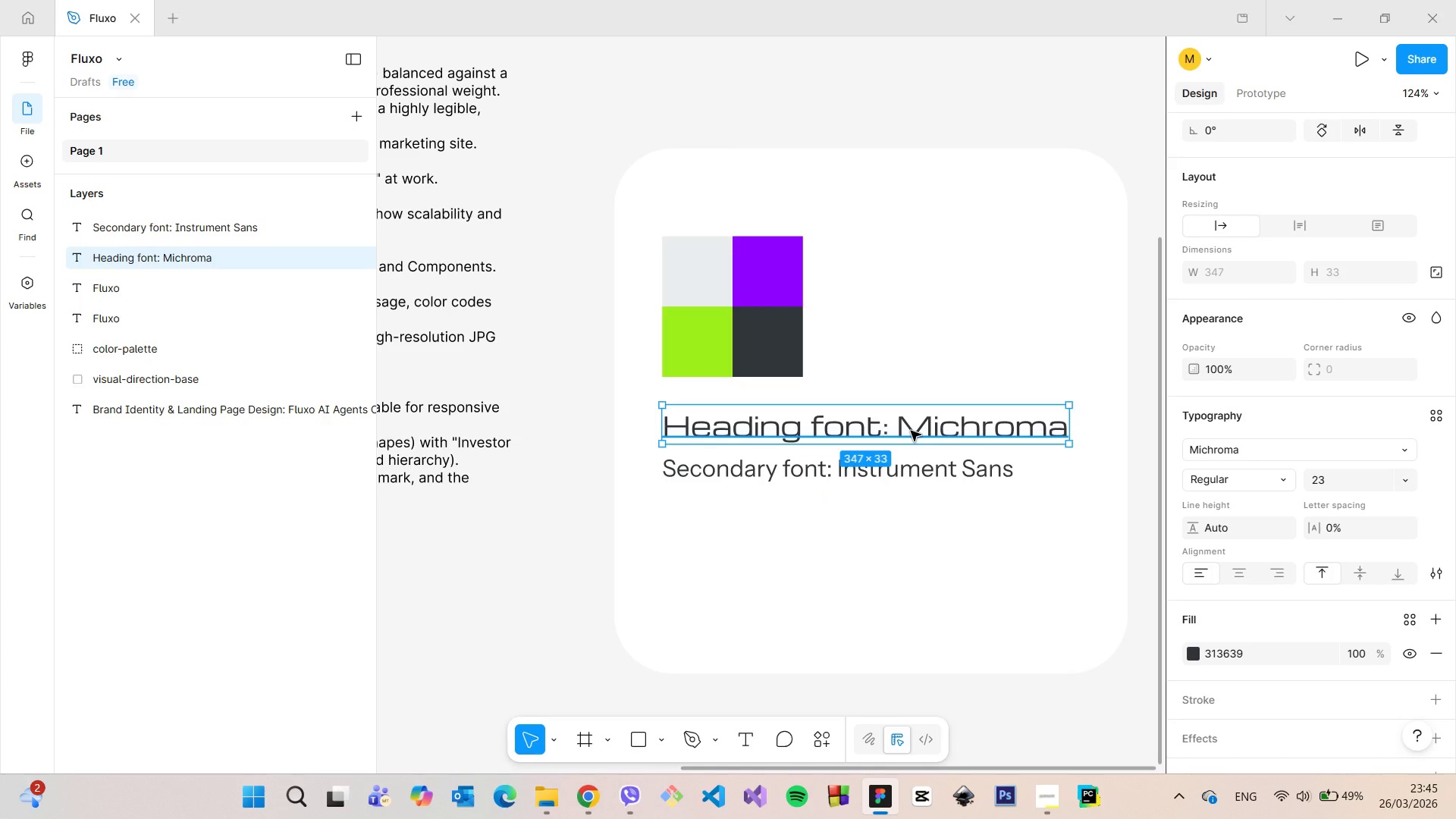 
hold_key(key=AltLeft, duration=1.16)
left_click_drag(start_coordinate=[911, 431], to_coordinate=[908, 206])
 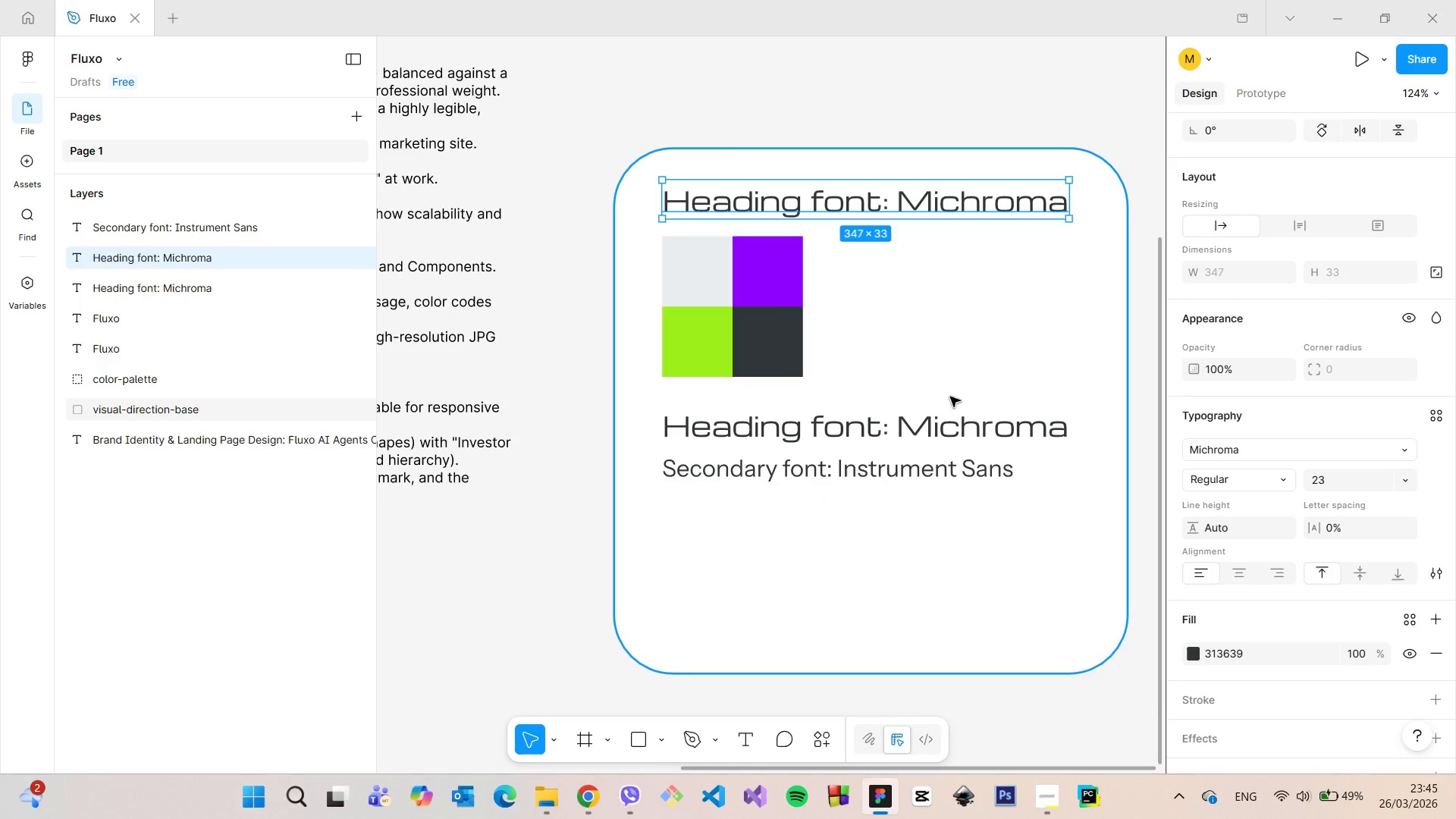 
left_click([714, 277])
 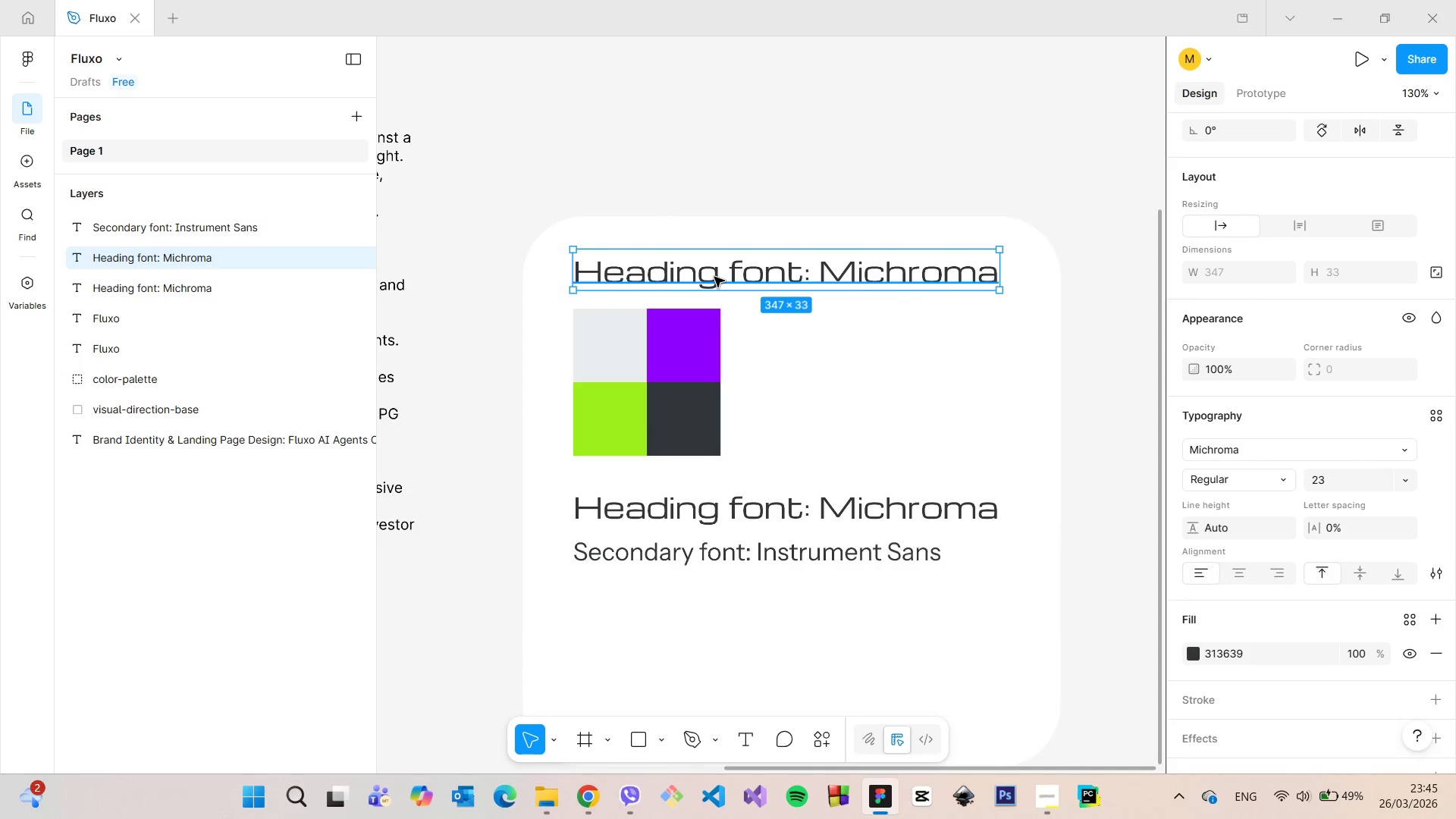 
scroll: coordinate [686, 322], scroll_direction: up, amount: 4.0
 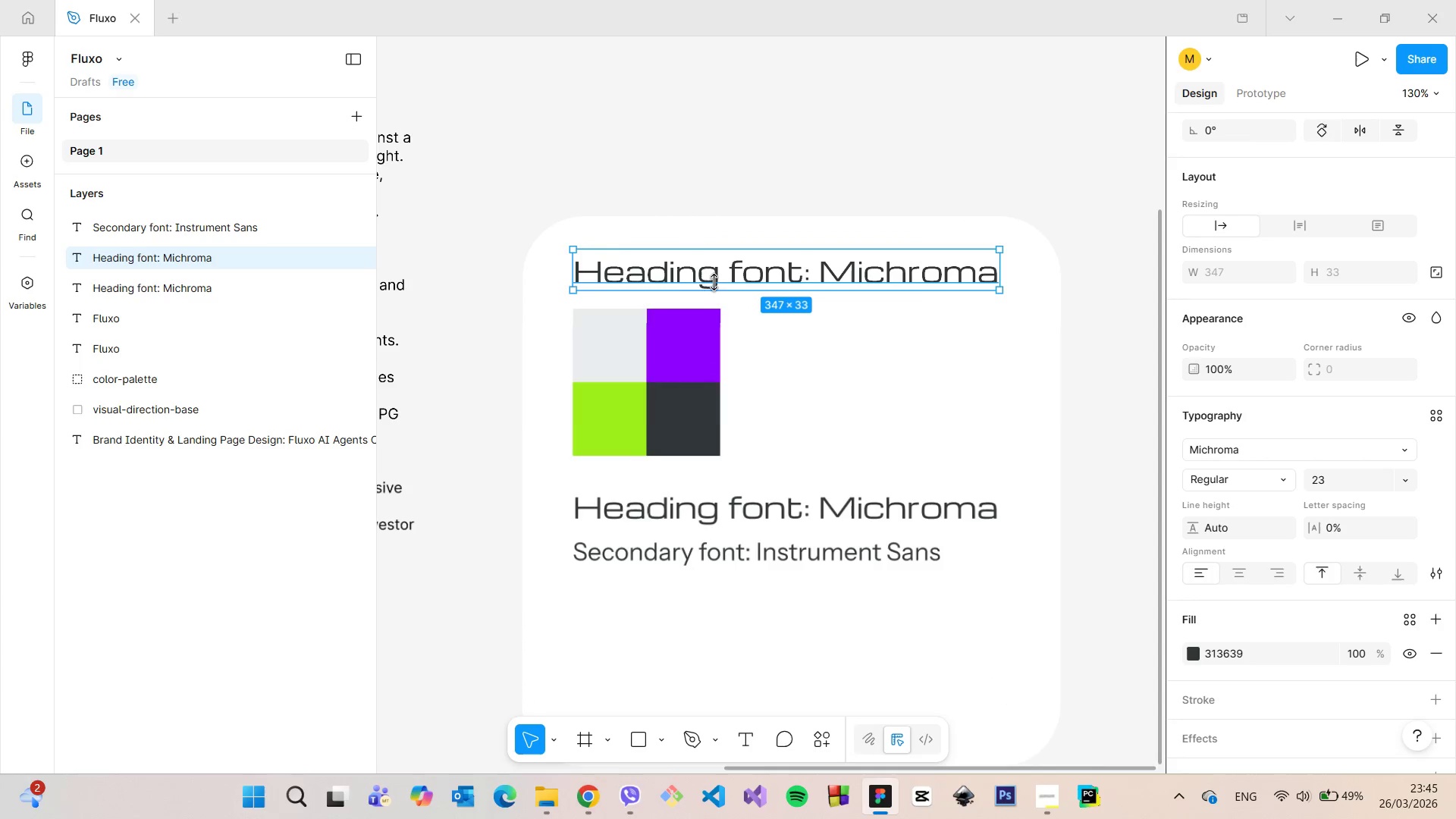 
double_click([714, 277])
 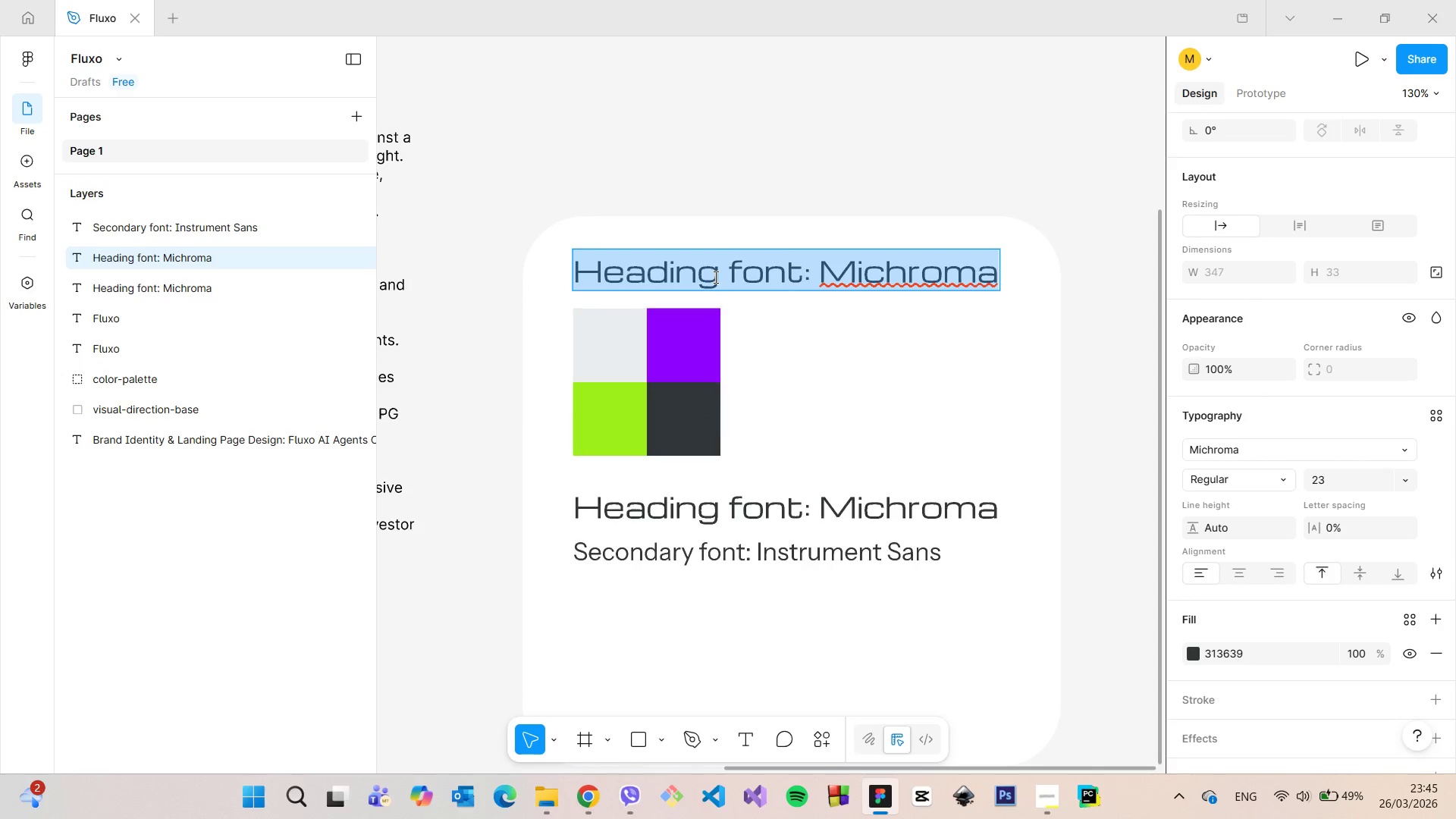 
type(Visual id)
key(Backspace)
key(Backspace)
type(direction)
 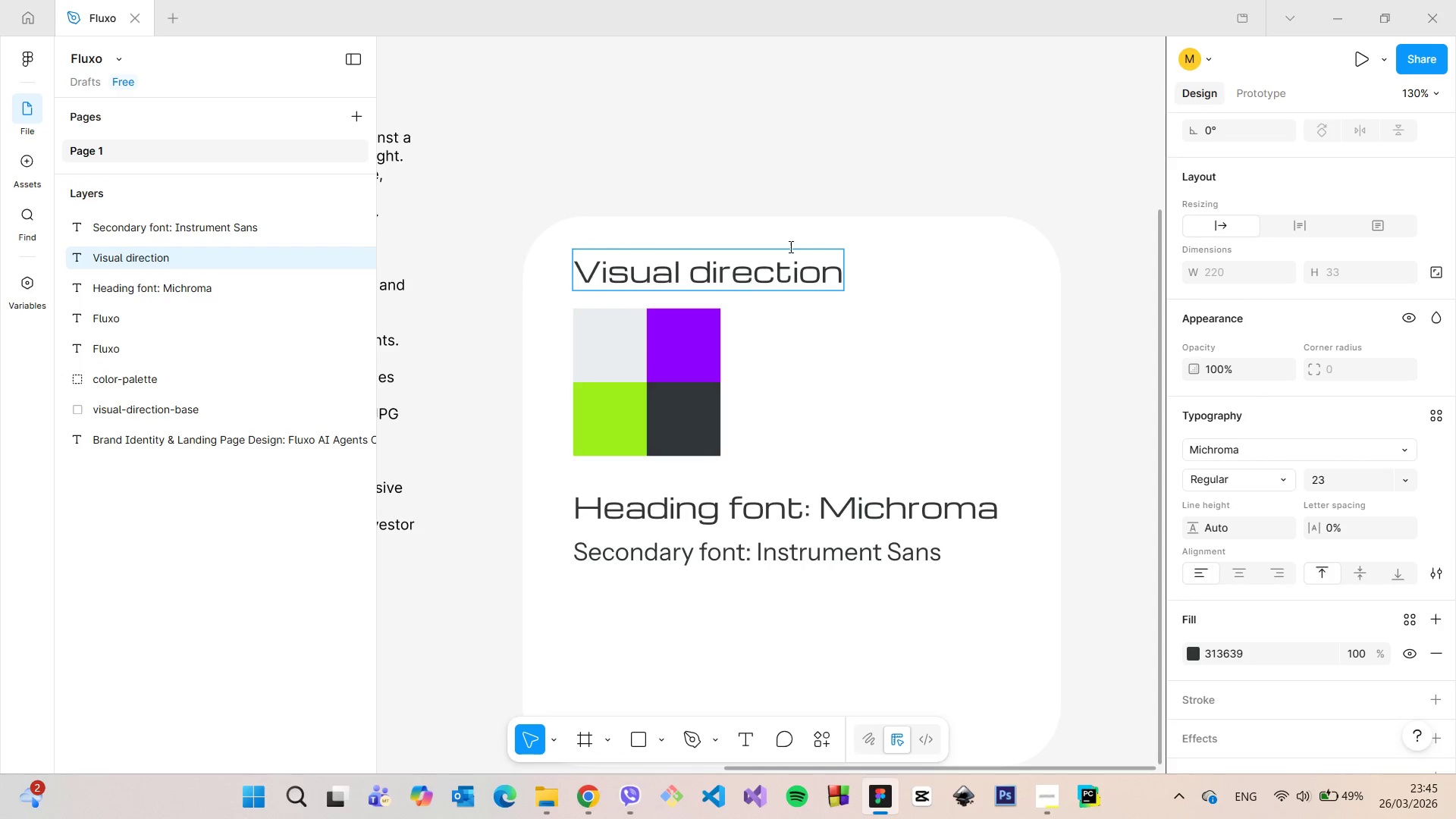 
left_click([860, 146])
 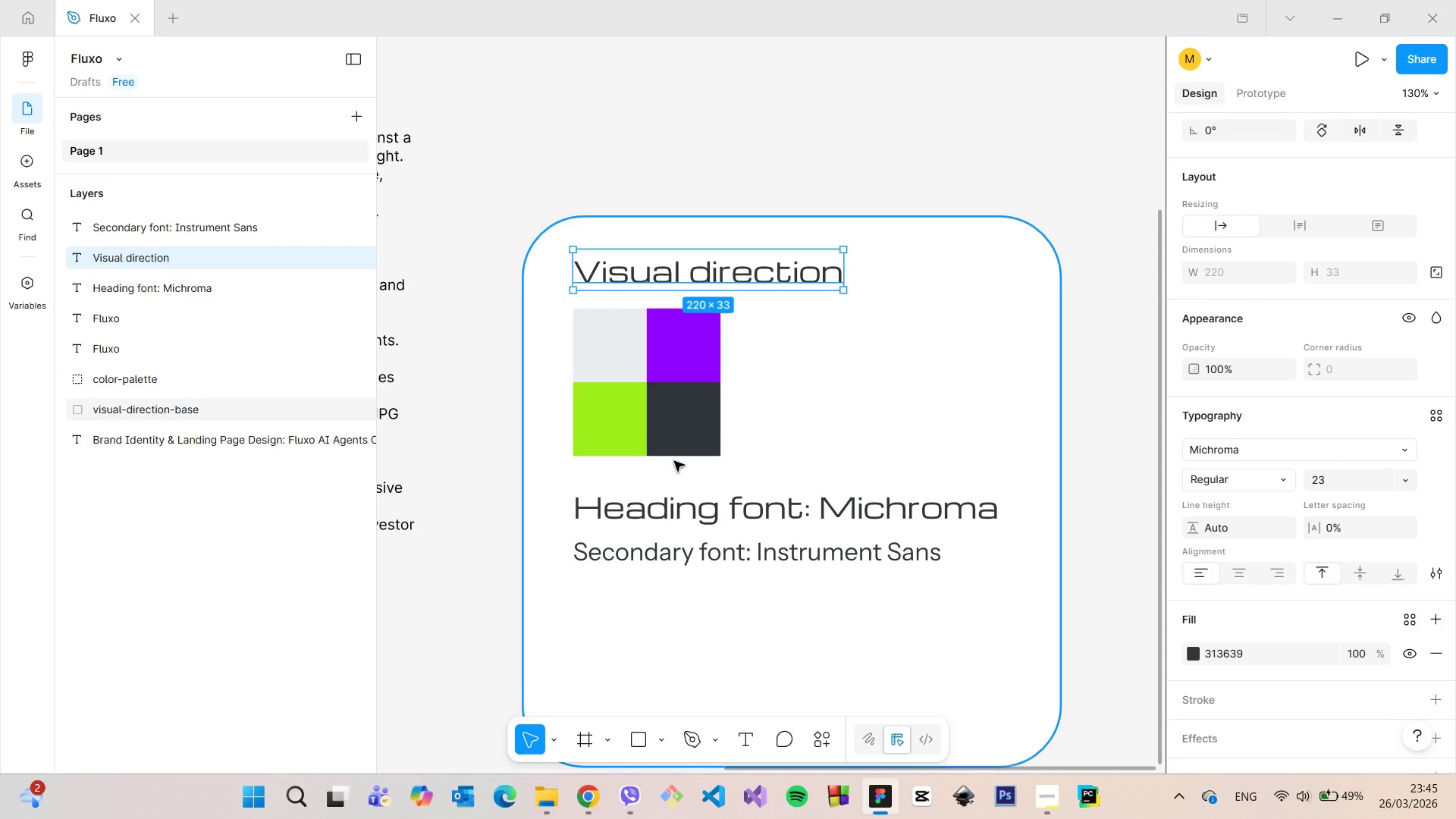 
left_click([702, 510])
 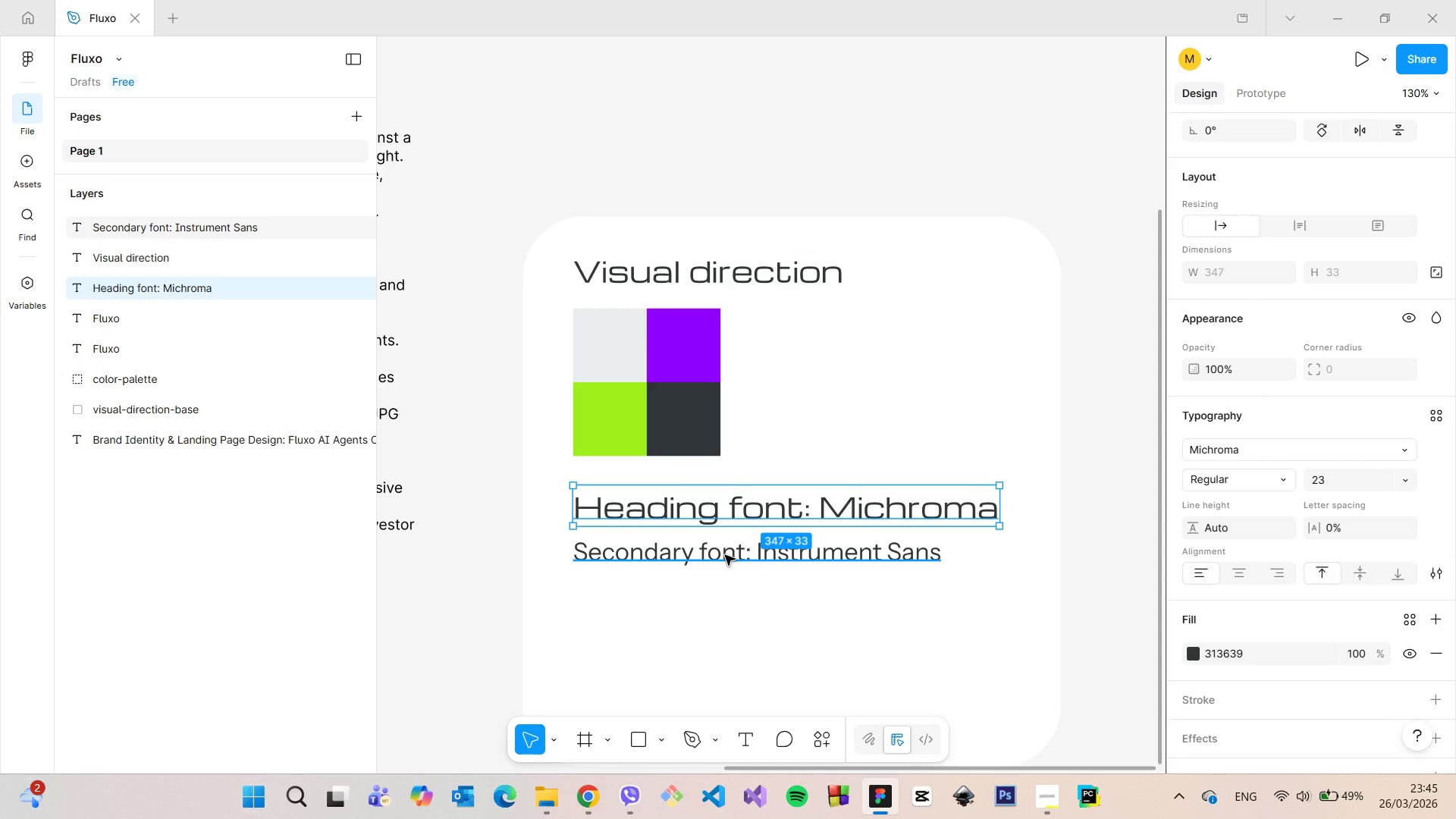 
hold_key(key=ShiftLeft, duration=0.39)
left_click([725, 555])
 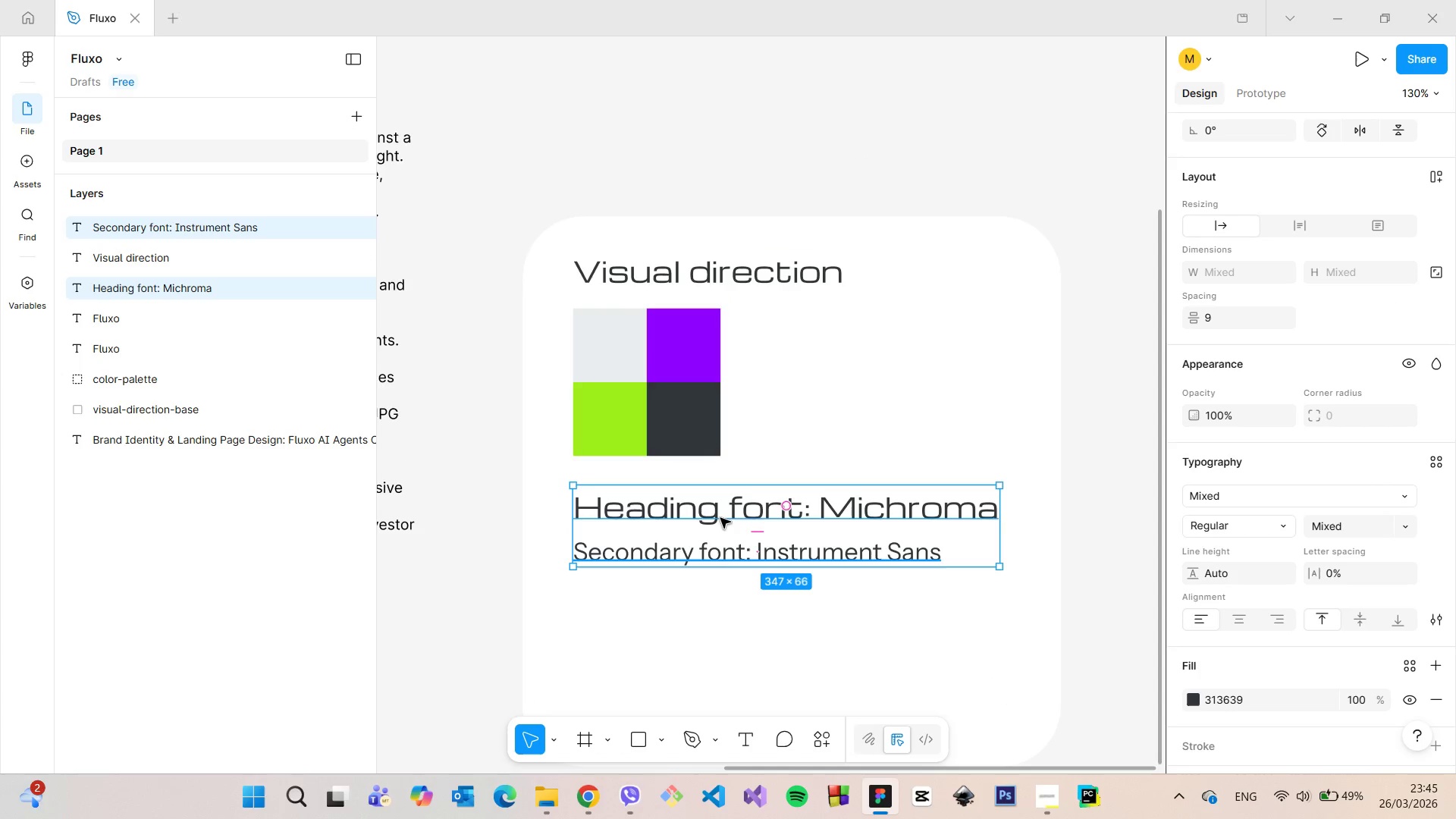 
left_click_drag(start_coordinate=[720, 517], to_coordinate=[720, 552])
 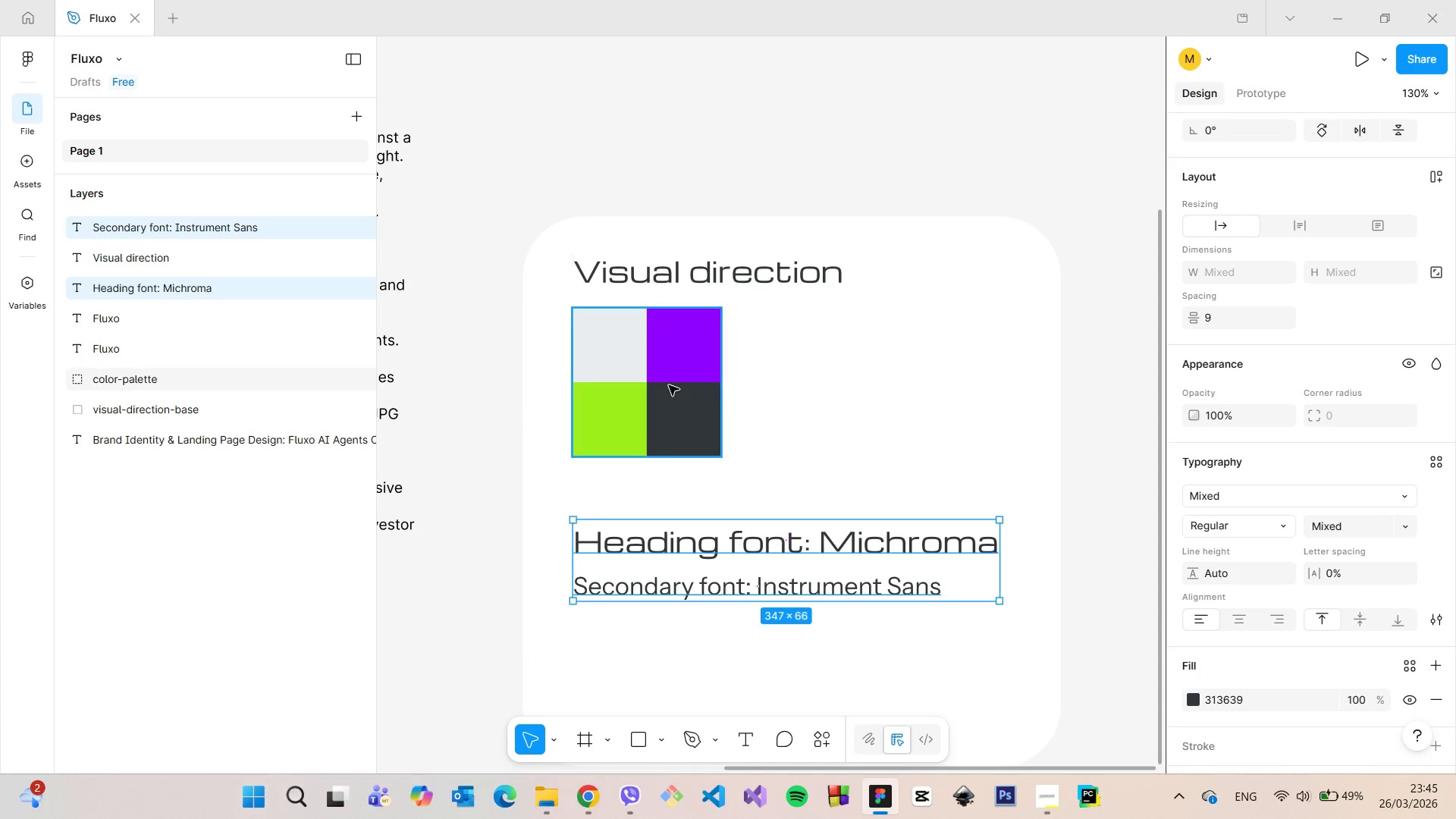 
left_click([669, 385])
 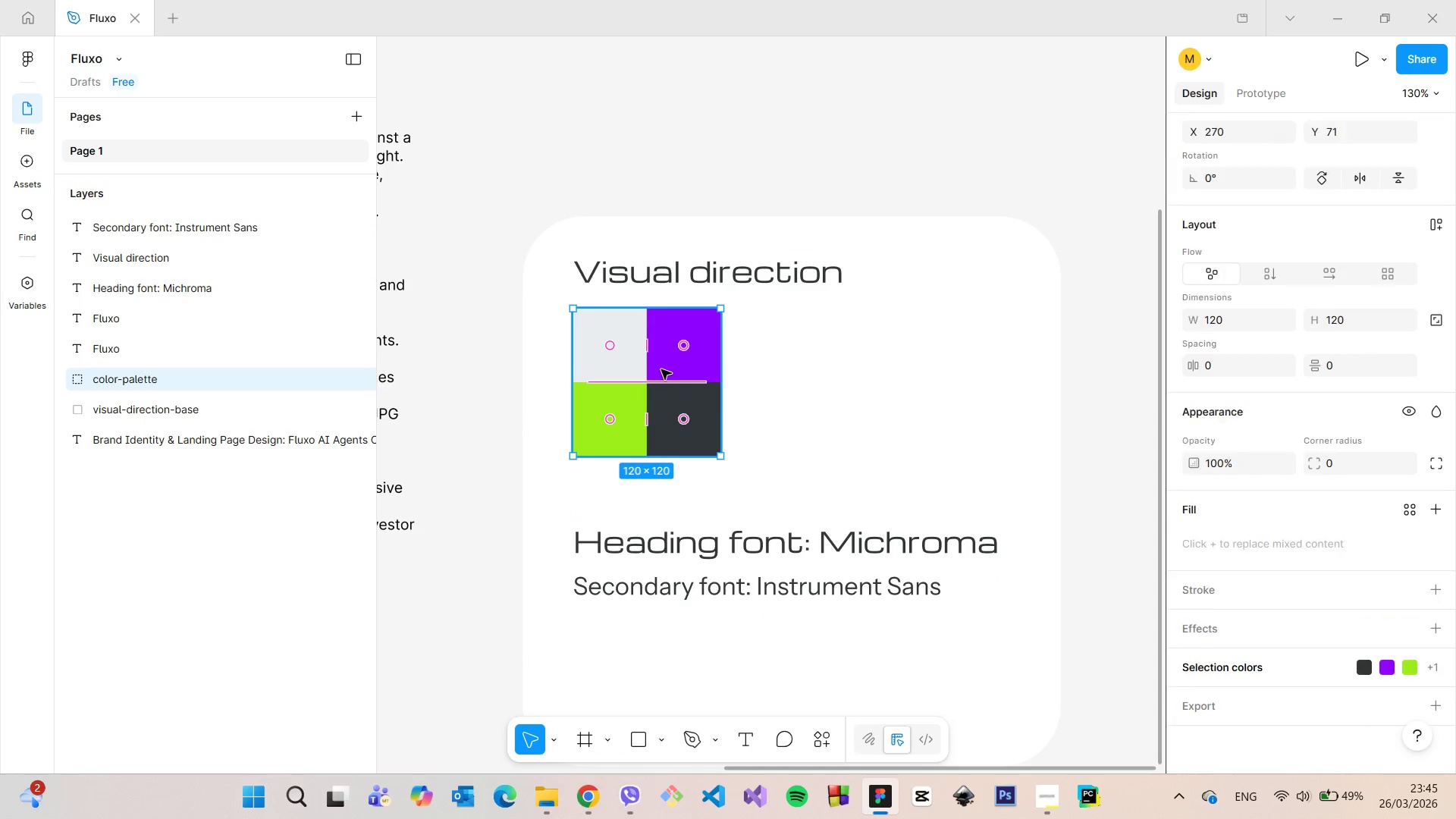 
left_click_drag(start_coordinate=[661, 370], to_coordinate=[661, 412])
 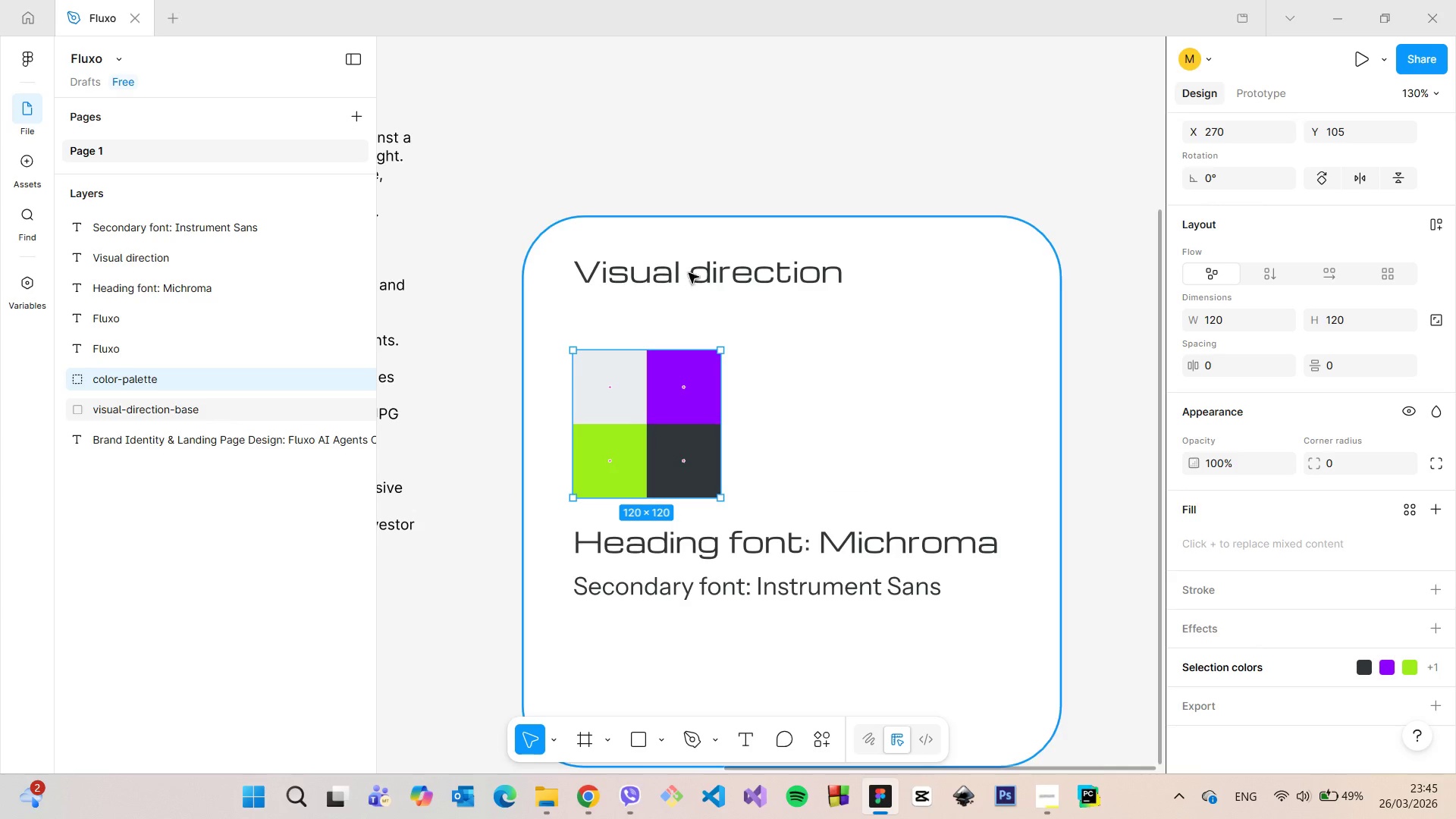 
left_click([689, 268])
 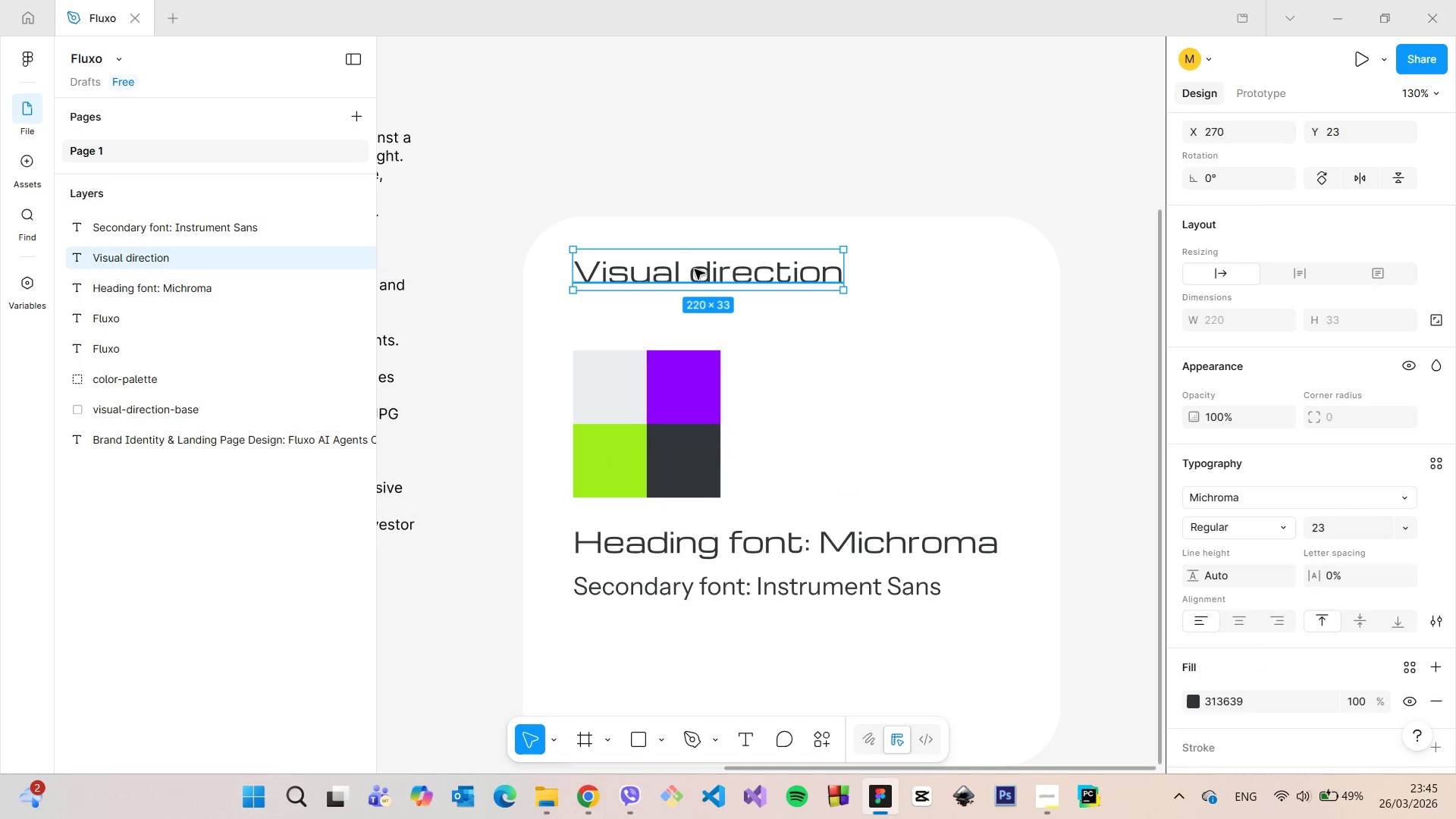 
left_click_drag(start_coordinate=[695, 269], to_coordinate=[695, 290])
 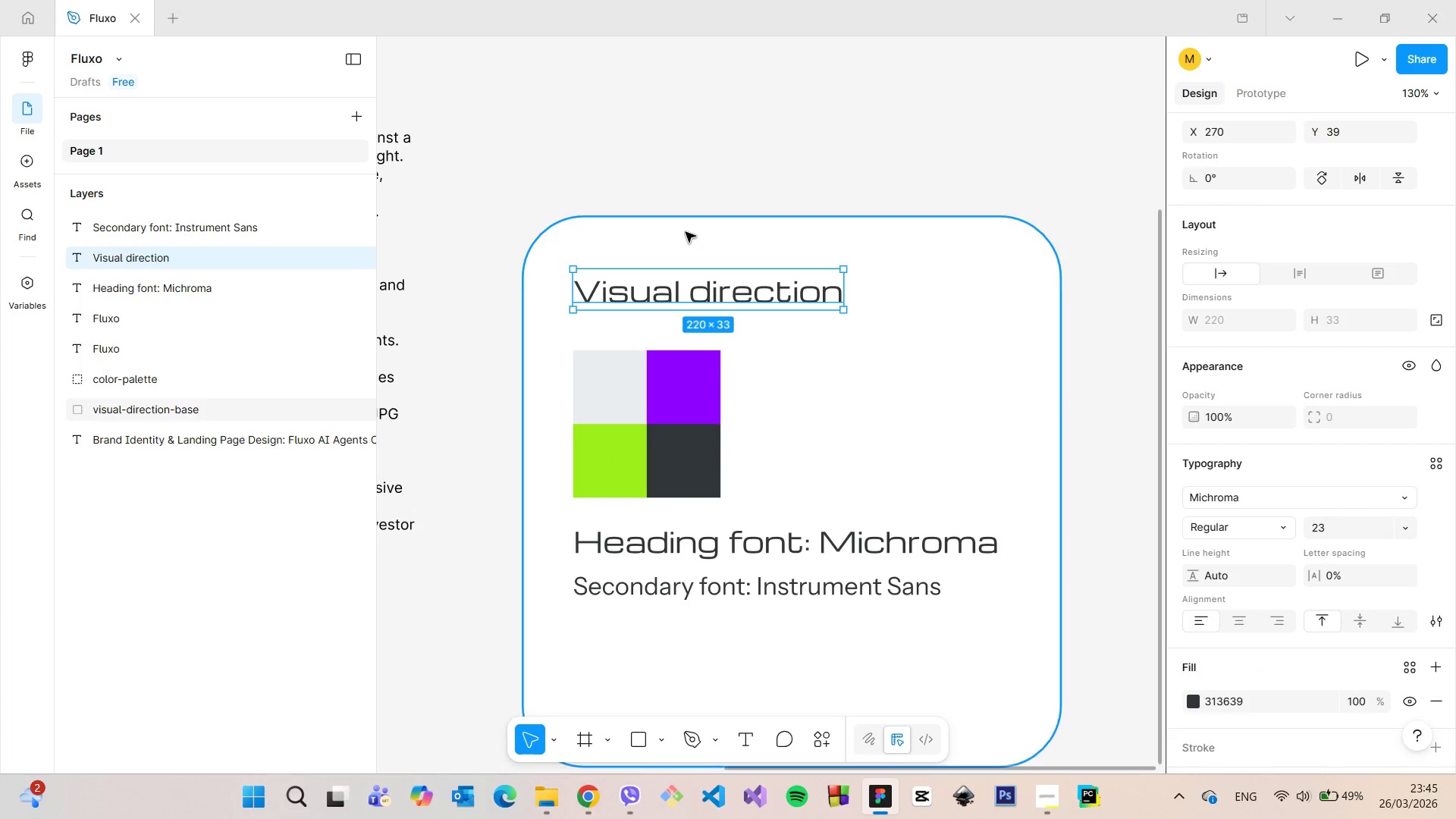 
hold_key(key=AltLeft, duration=1.38)
 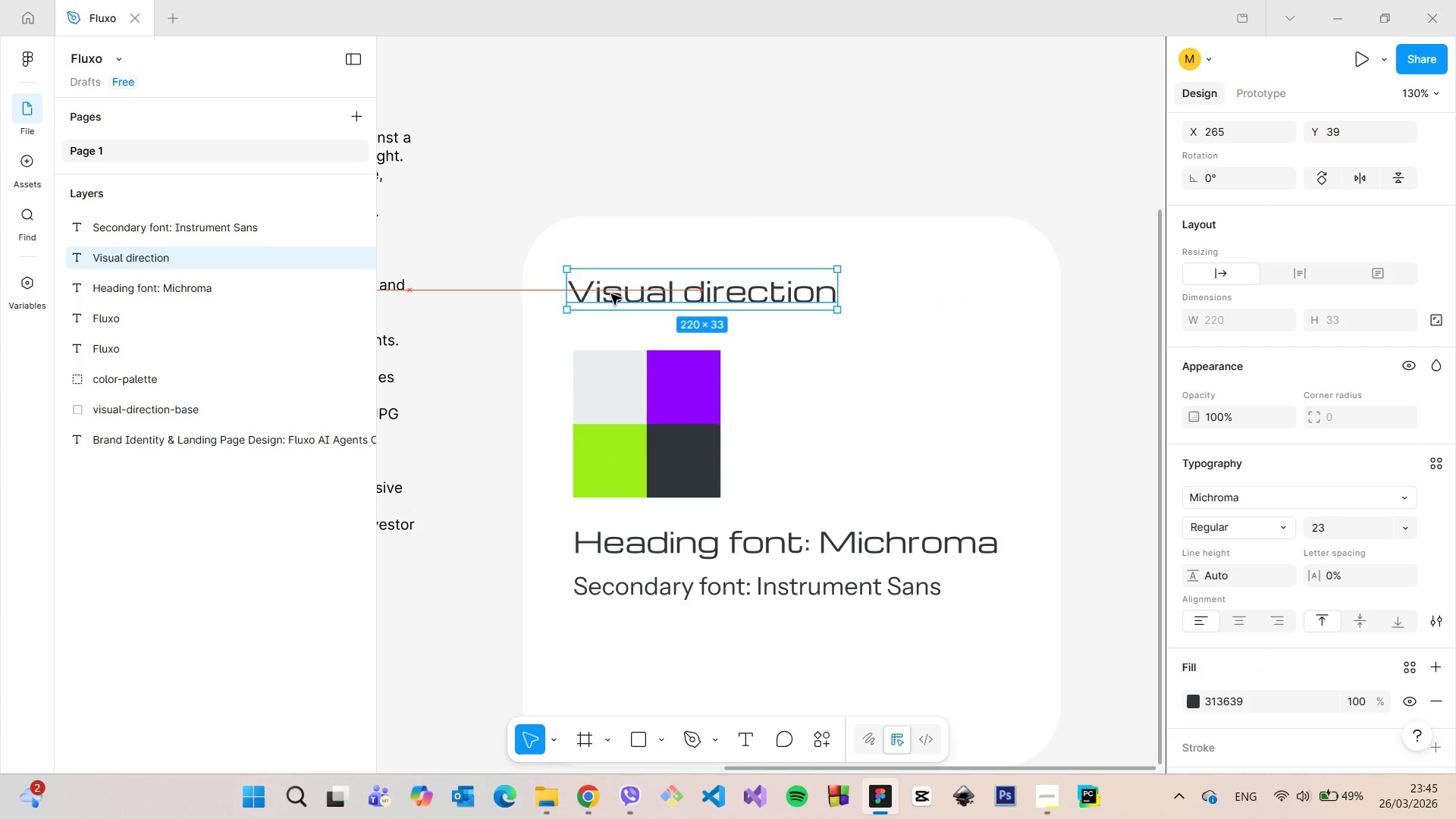 
hold_key(key=AltLeft, duration=1.66)
left_click_drag(start_coordinate=[618, 294], to_coordinate=[611, 294])
 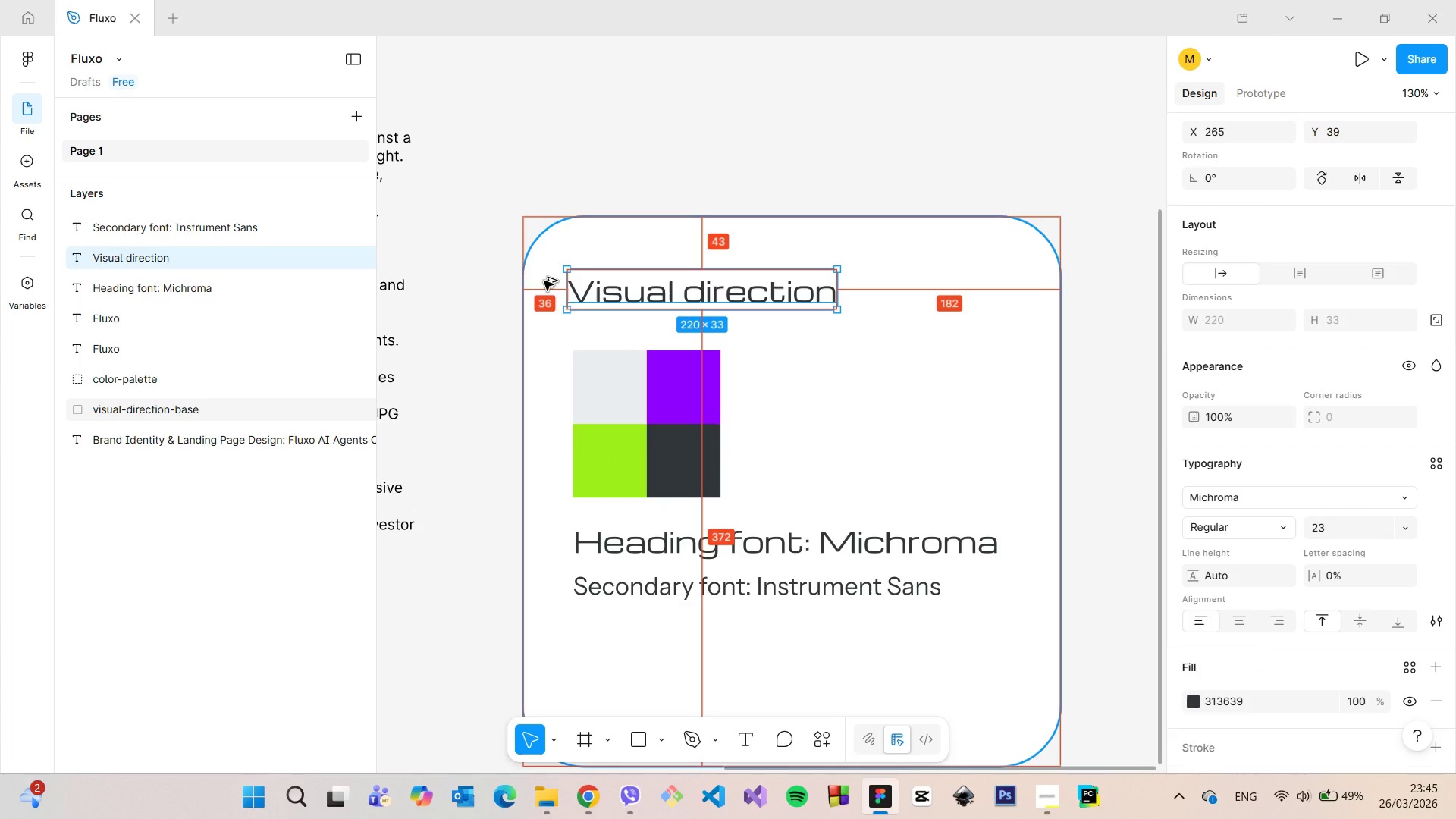 
key(Alt+AltLeft)
 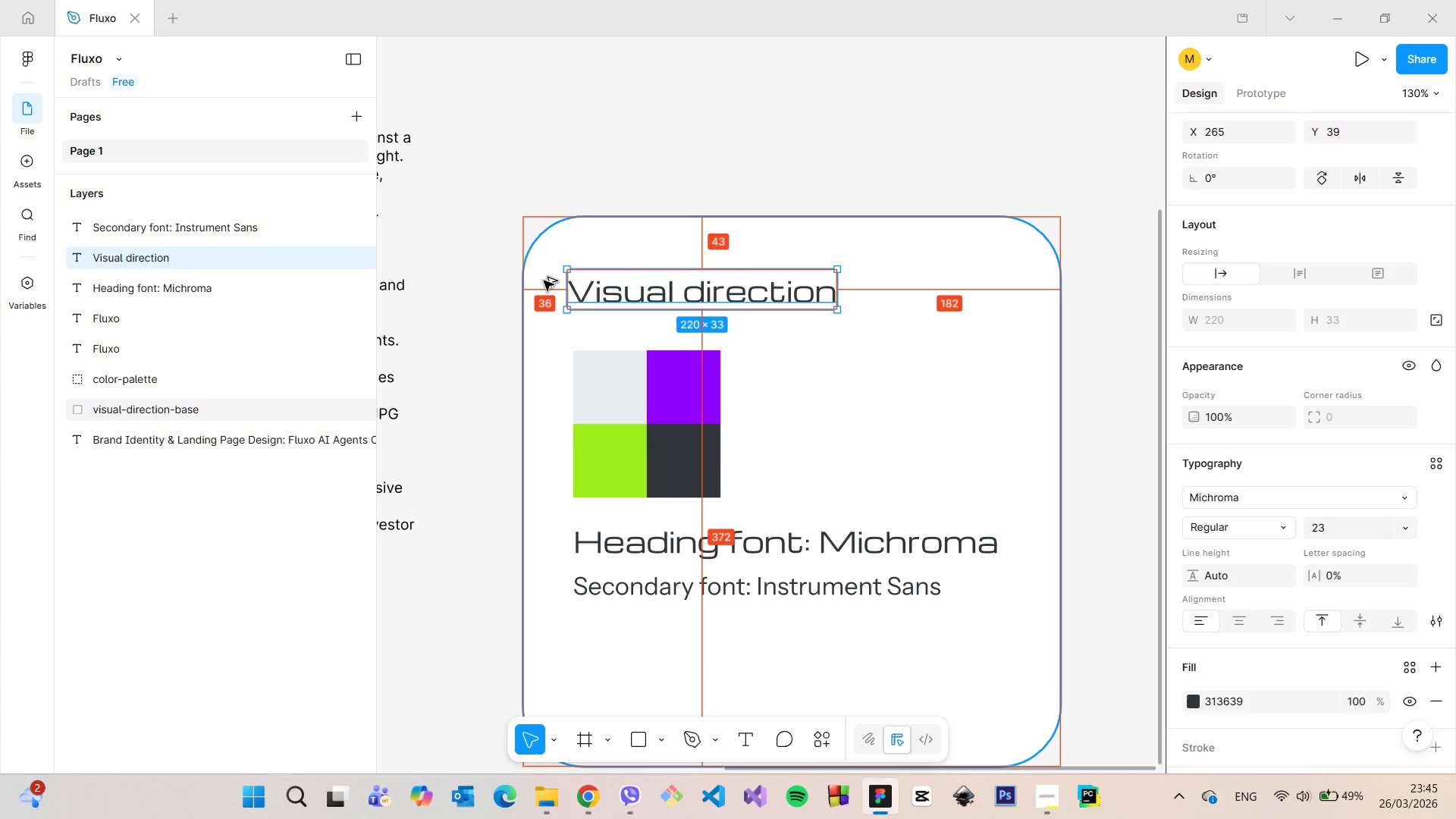 
key(Alt+AltLeft)
 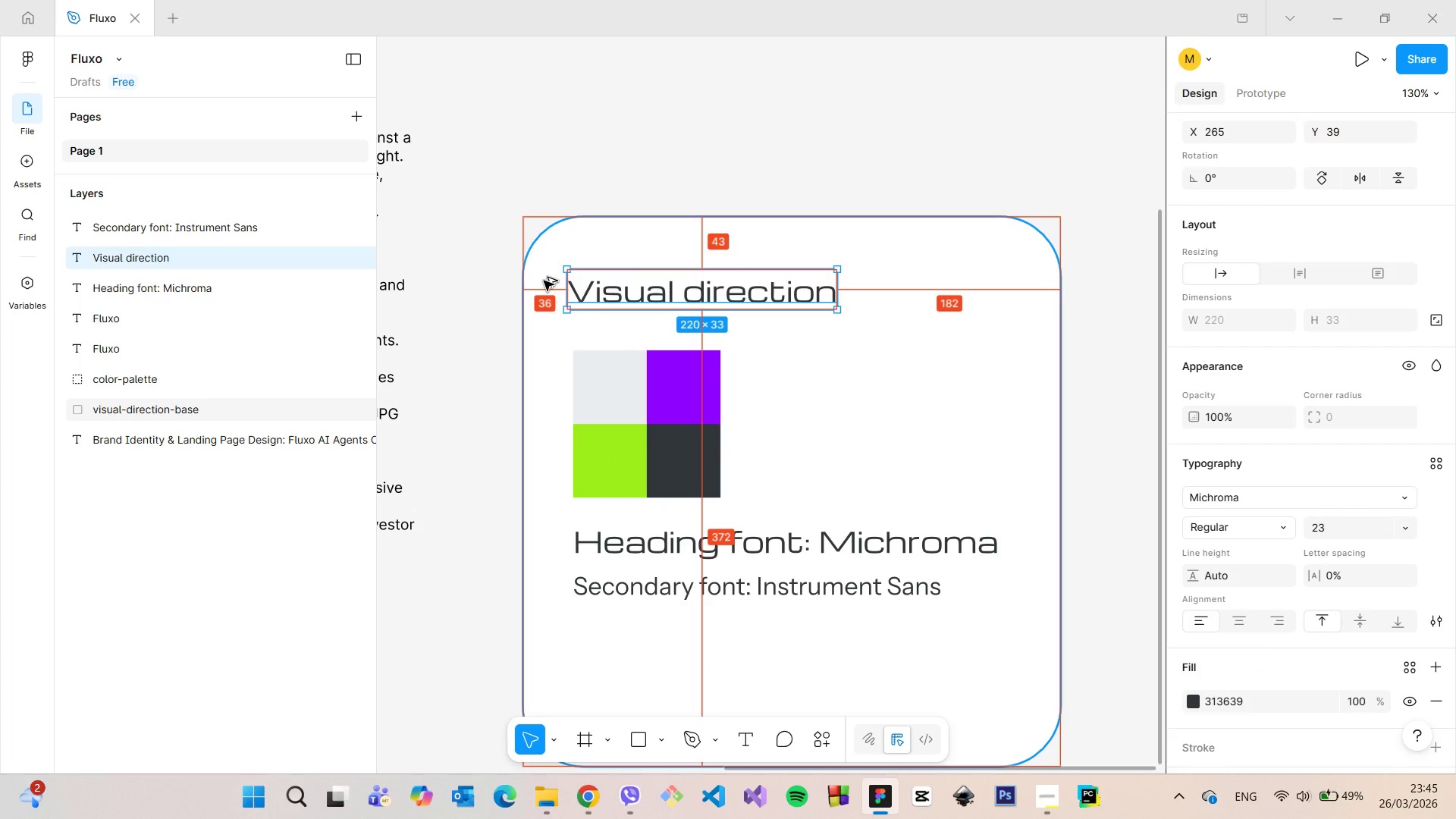 
key(Alt+AltLeft)
 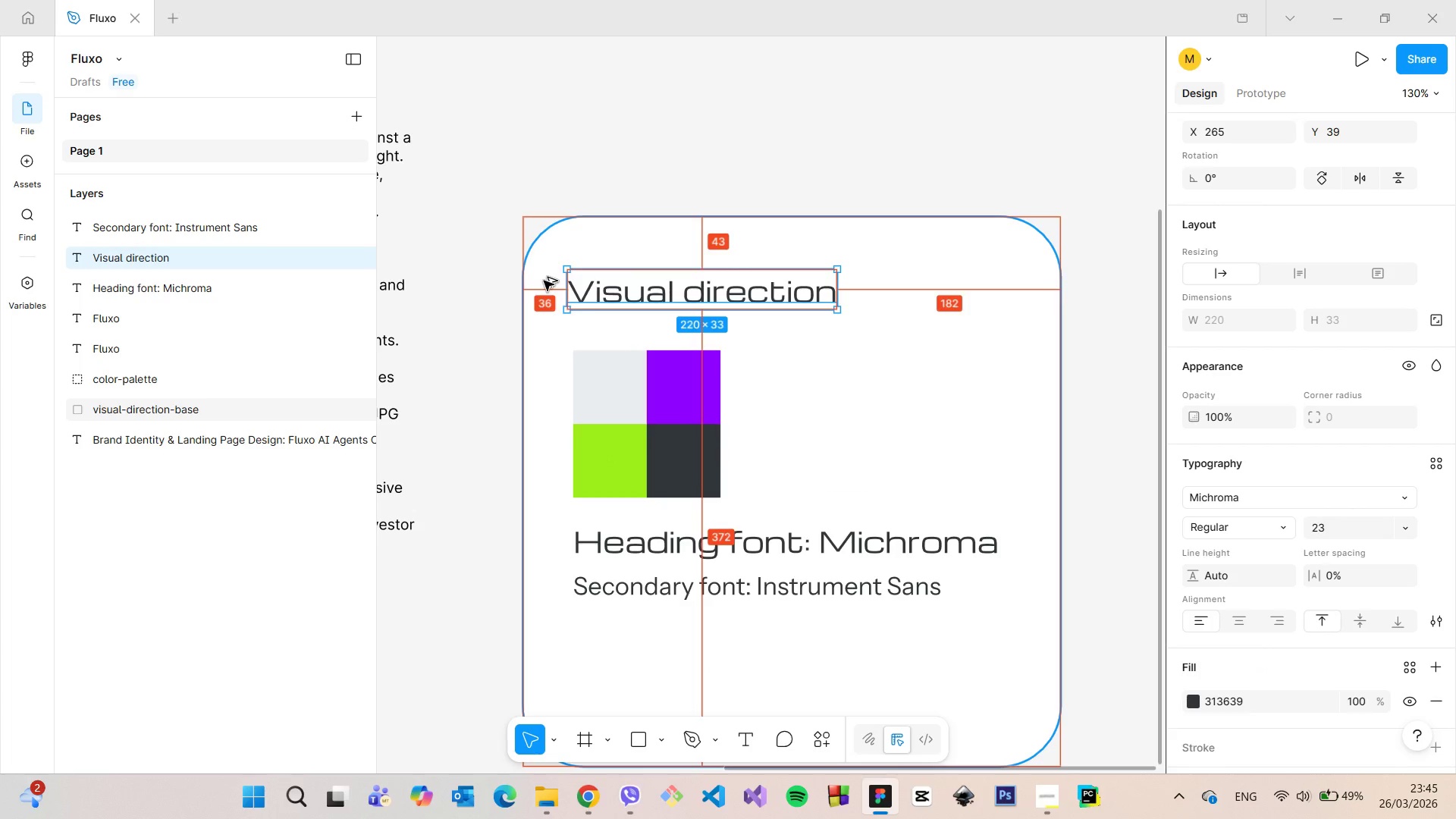 
key(Alt+AltLeft)
 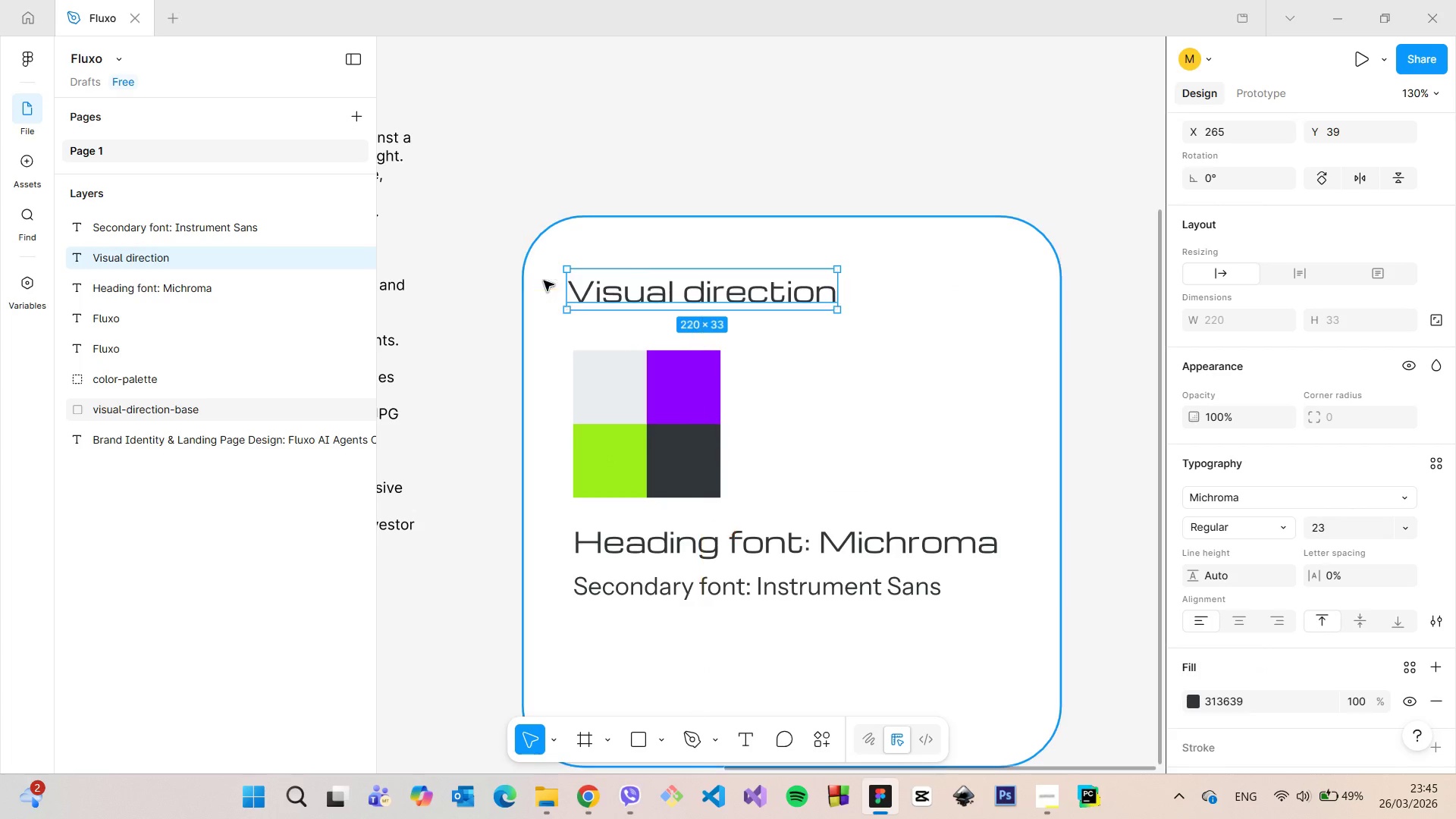 
key(Alt+AltLeft)
 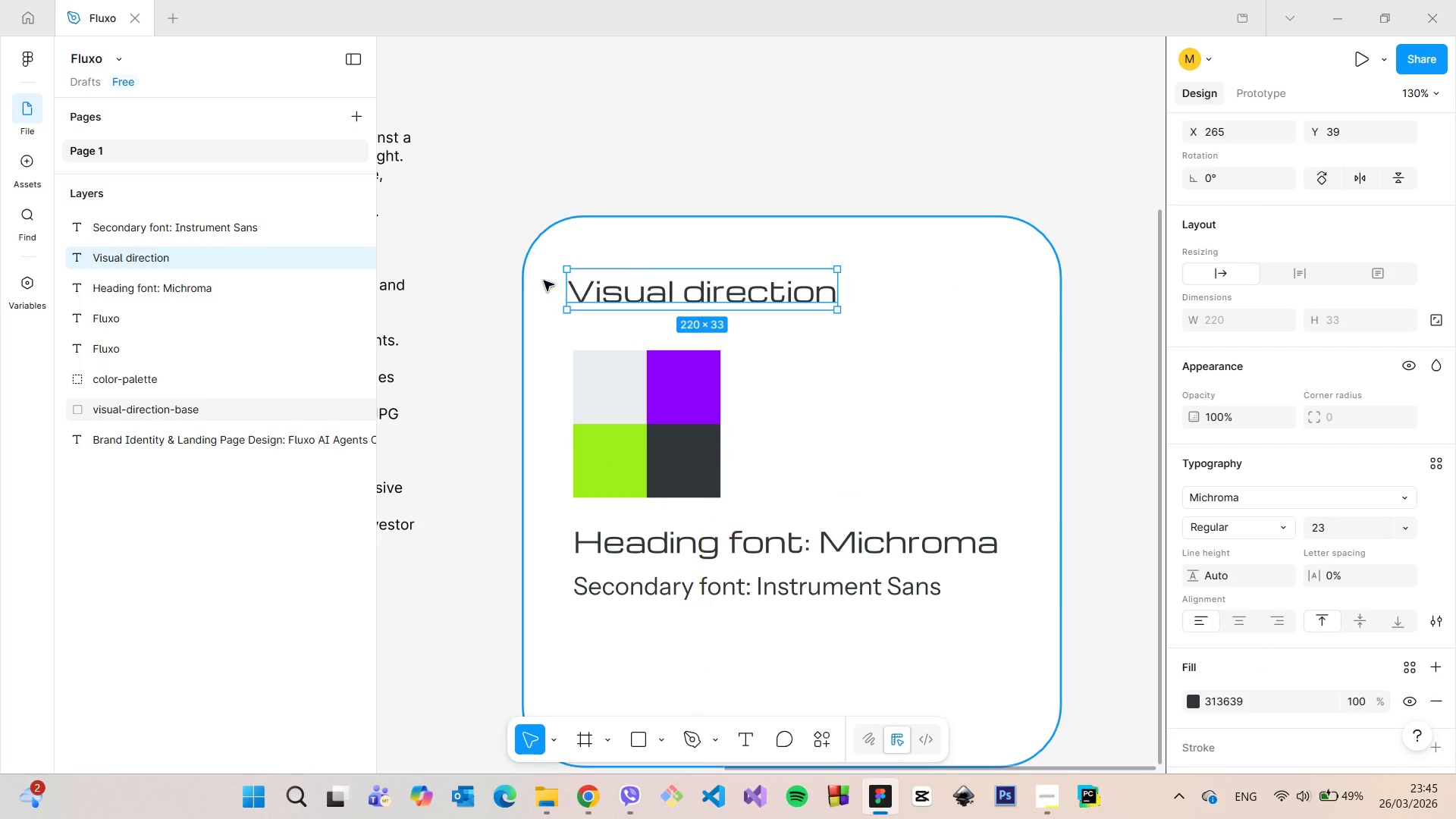 
hold_key(key=AltLeft, duration=5.81)
left_click([1250, 289])
 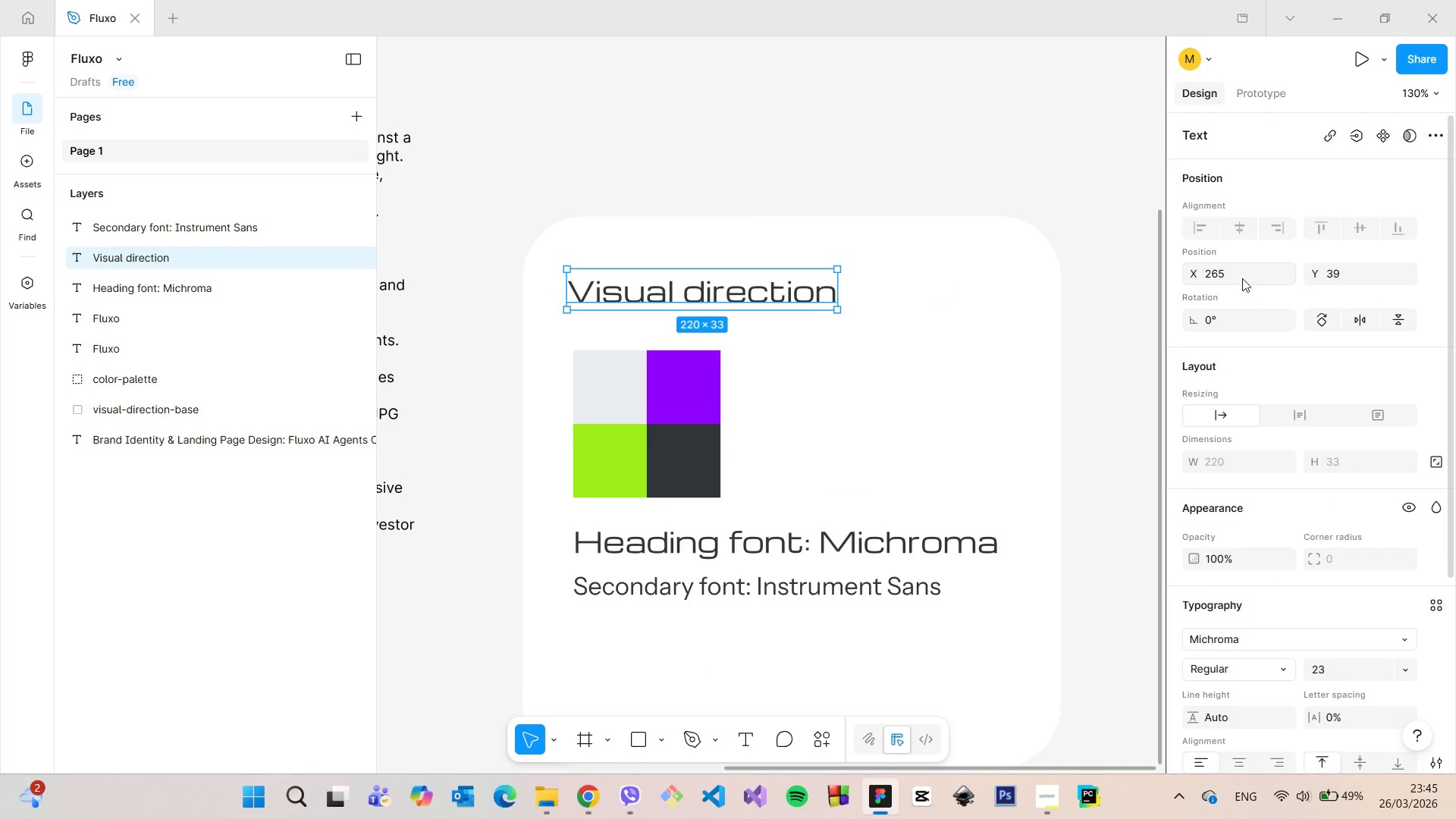 
scroll: coordinate [1255, 253], scroll_direction: up, amount: 8.0
 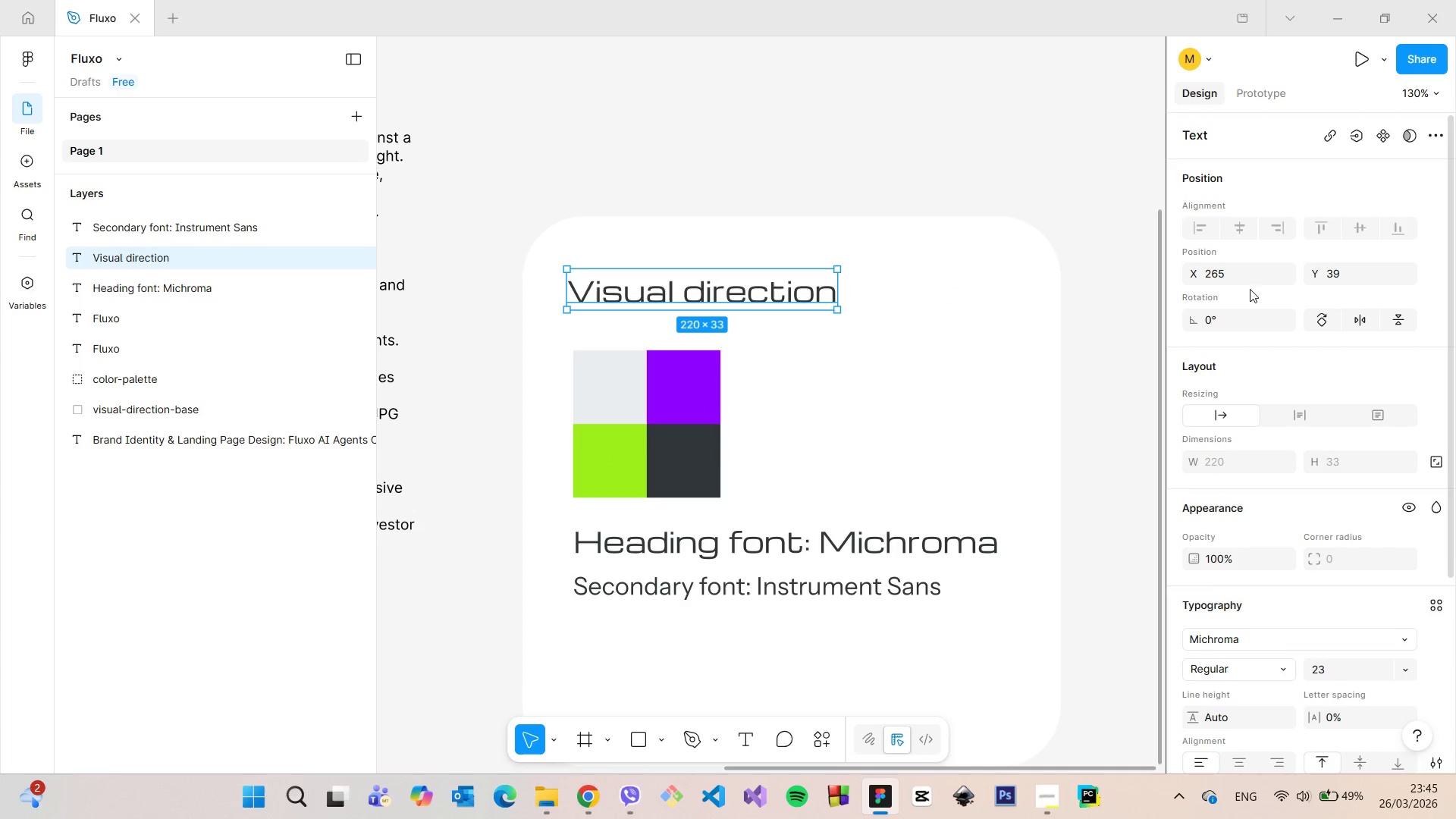 
double_click([1242, 278])
 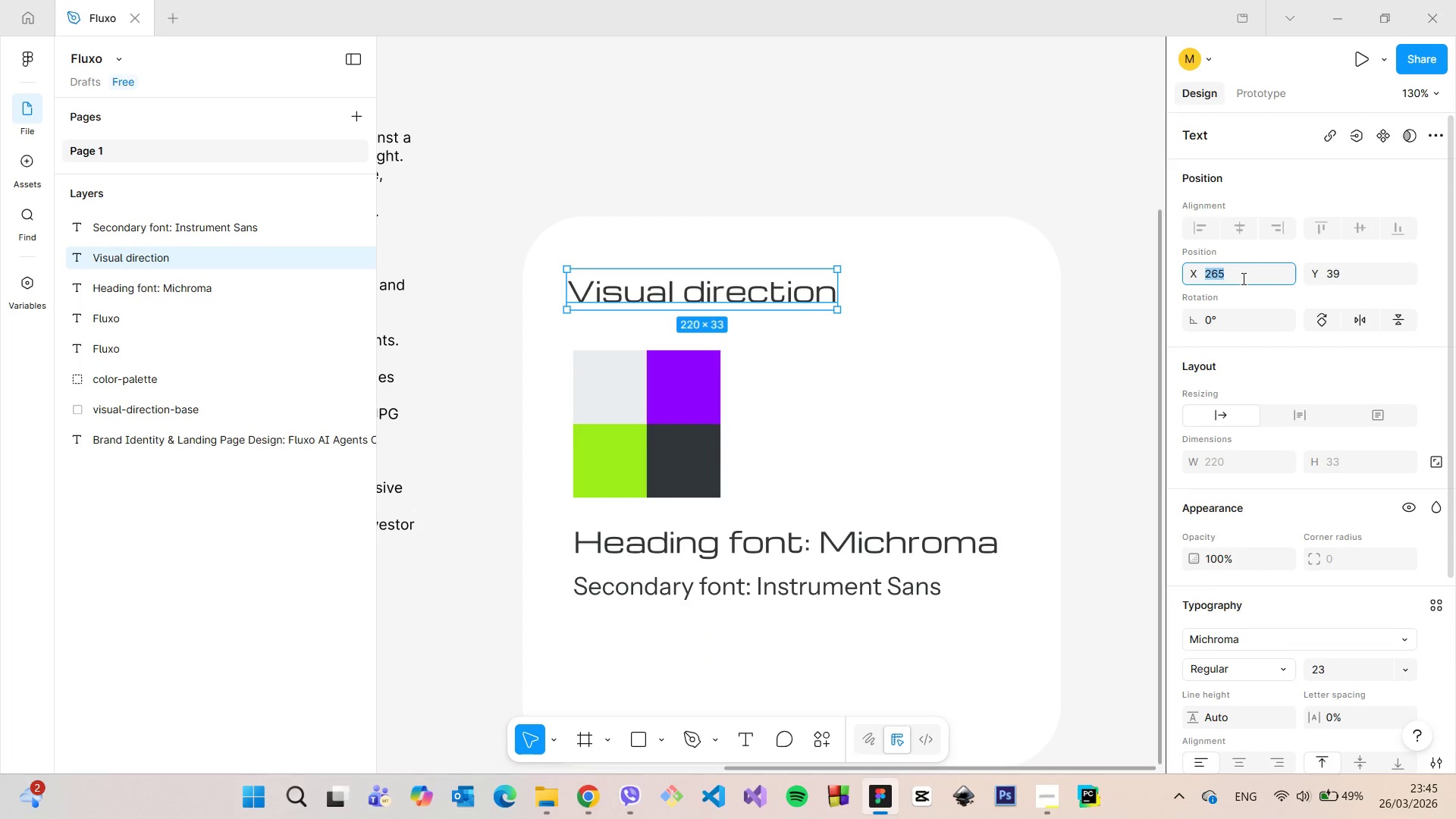 
key(ArrowUp)
 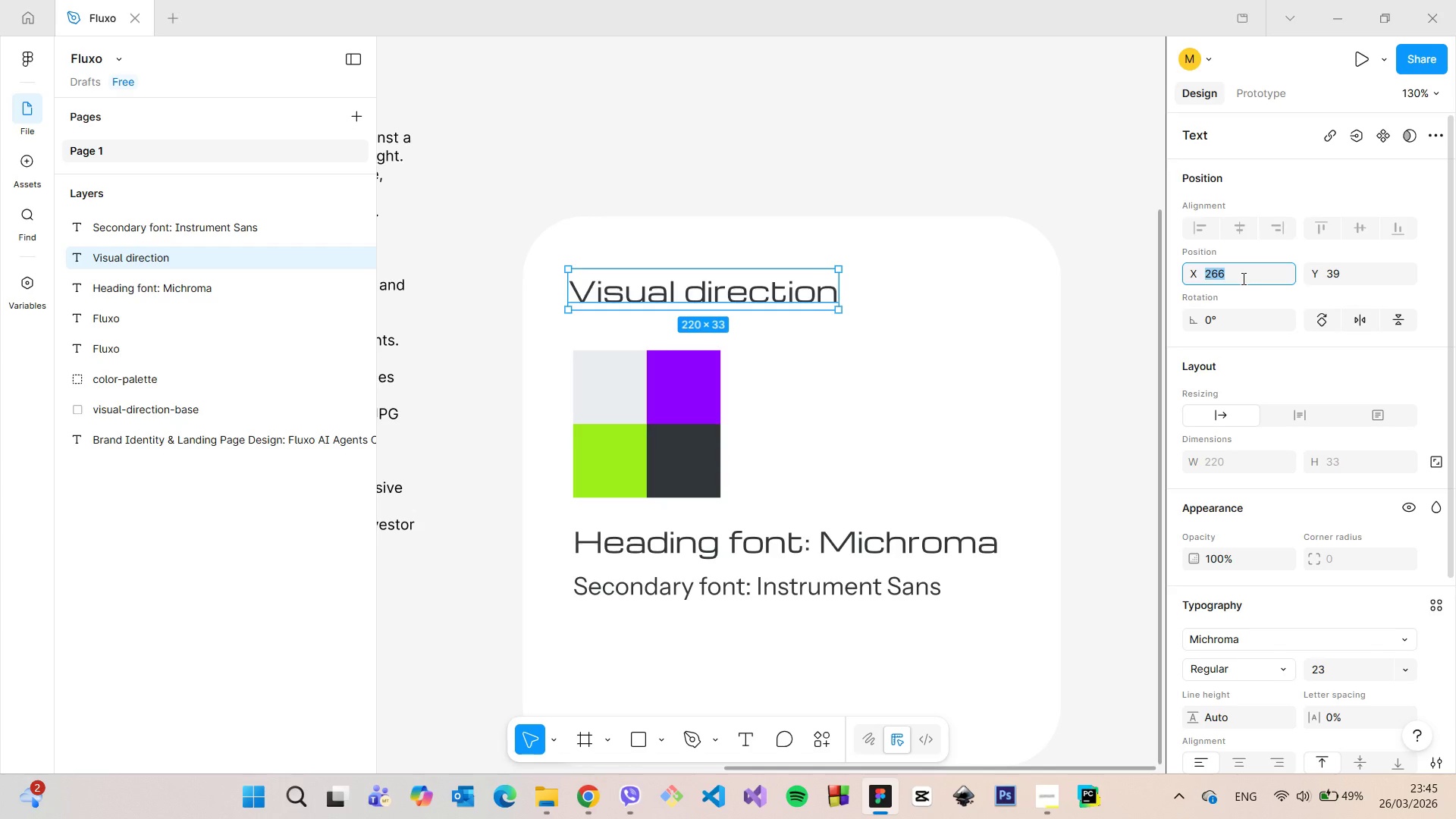 
key(ArrowUp)
 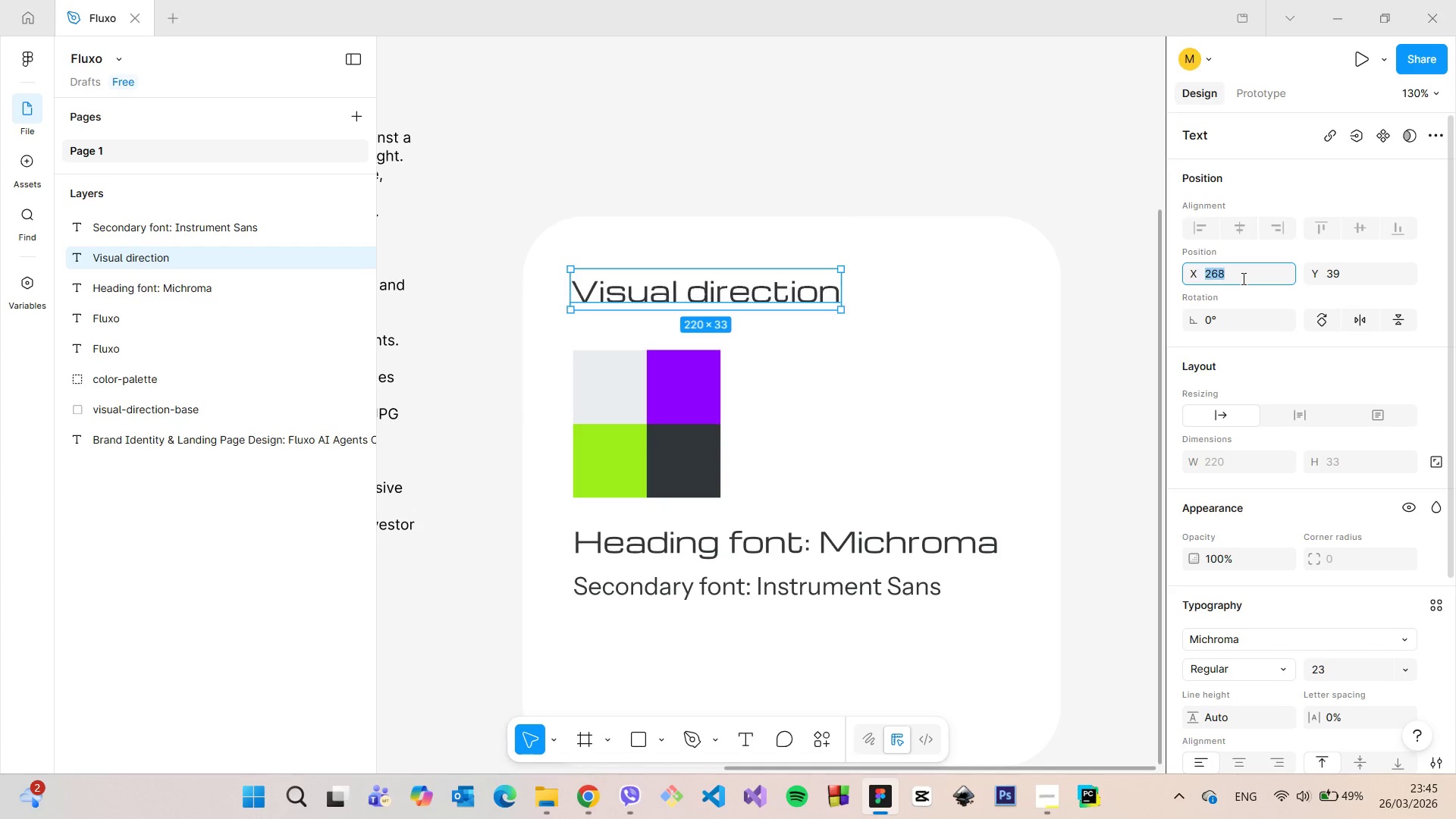 
key(ArrowUp)
 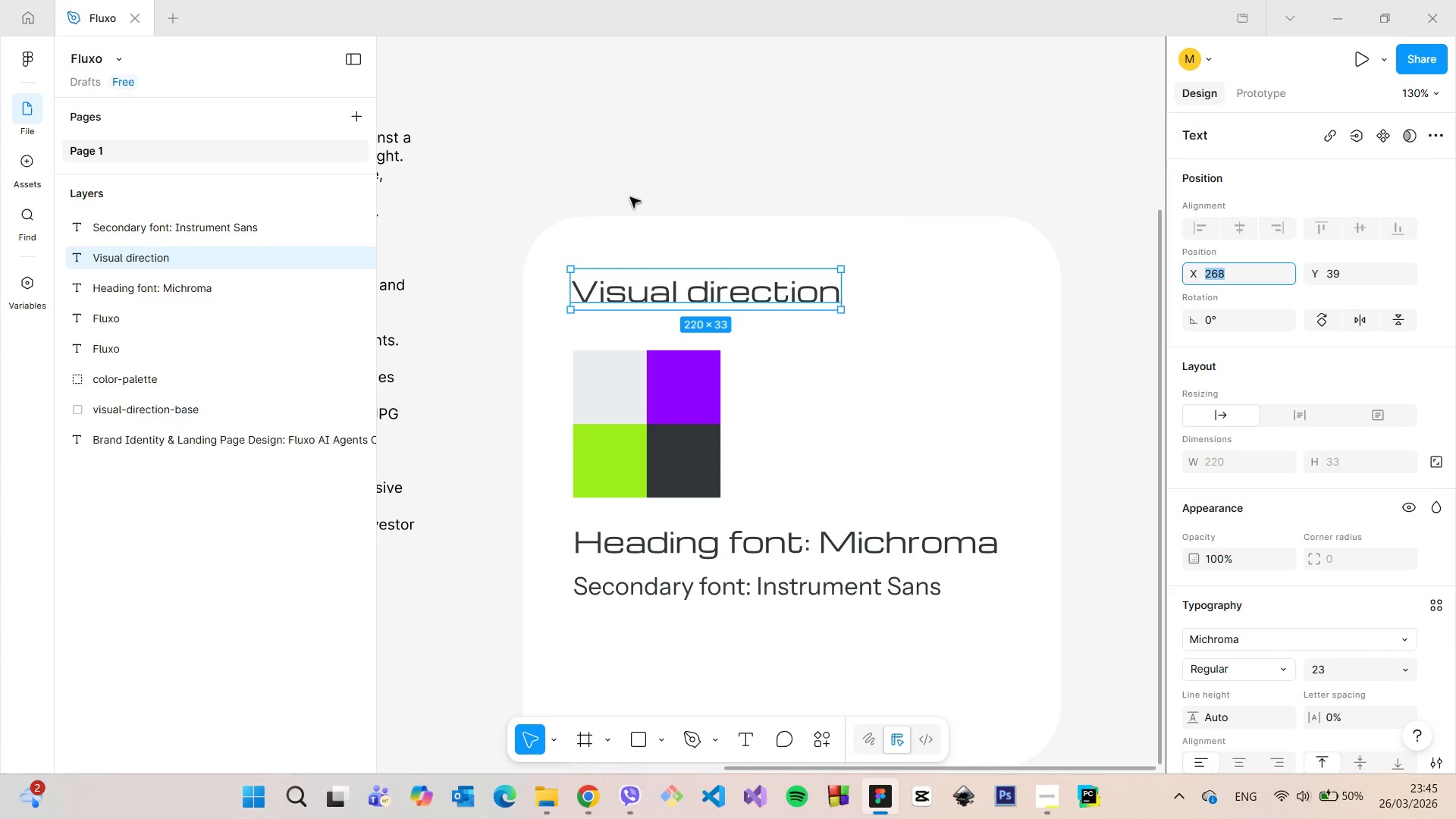 
hold_key(key=AltLeft, duration=0.58)
 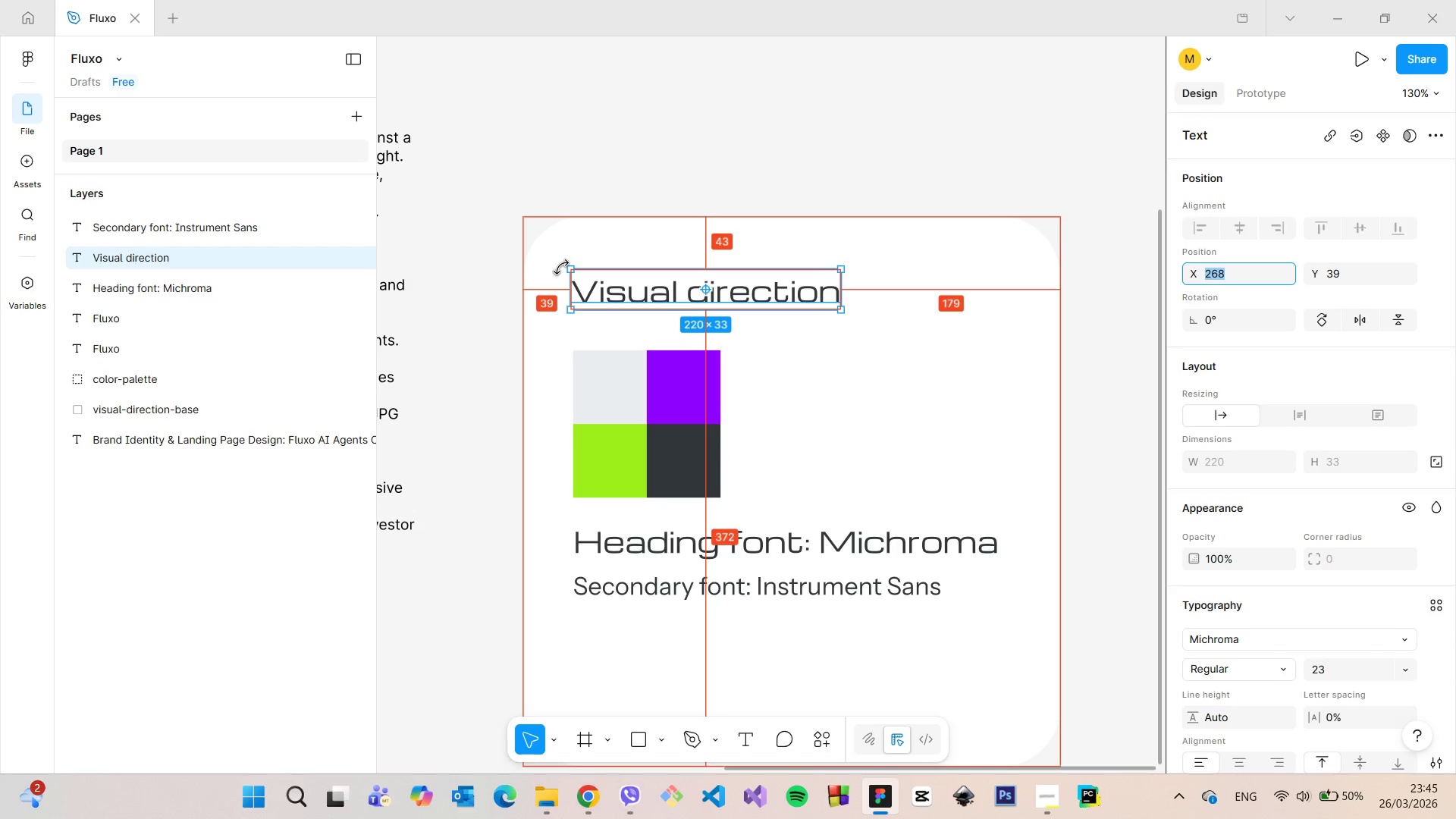 
hold_key(key=AltLeft, duration=1.81)
 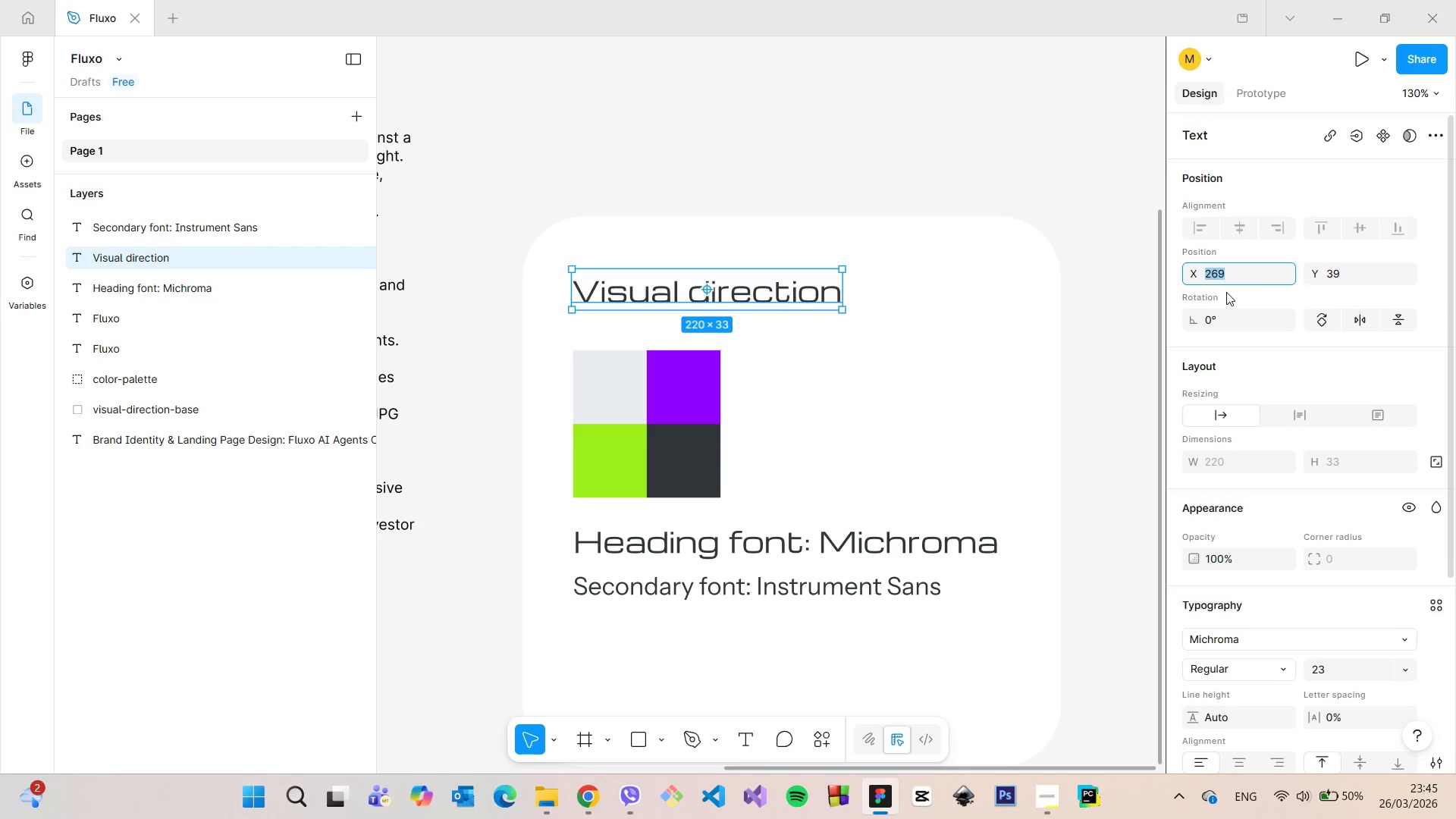 
key(ArrowUp)
 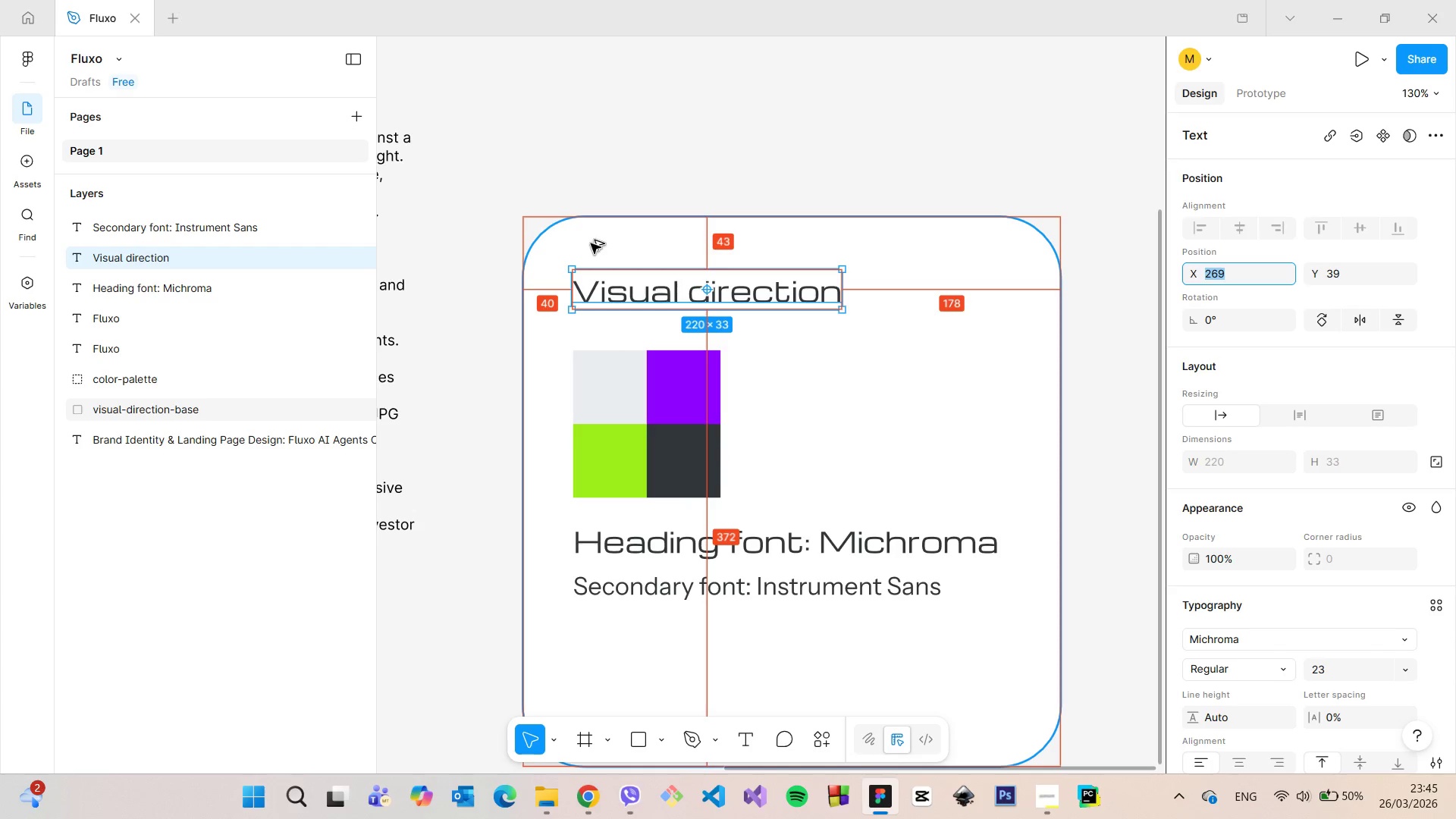 
key(Alt+AltLeft)
 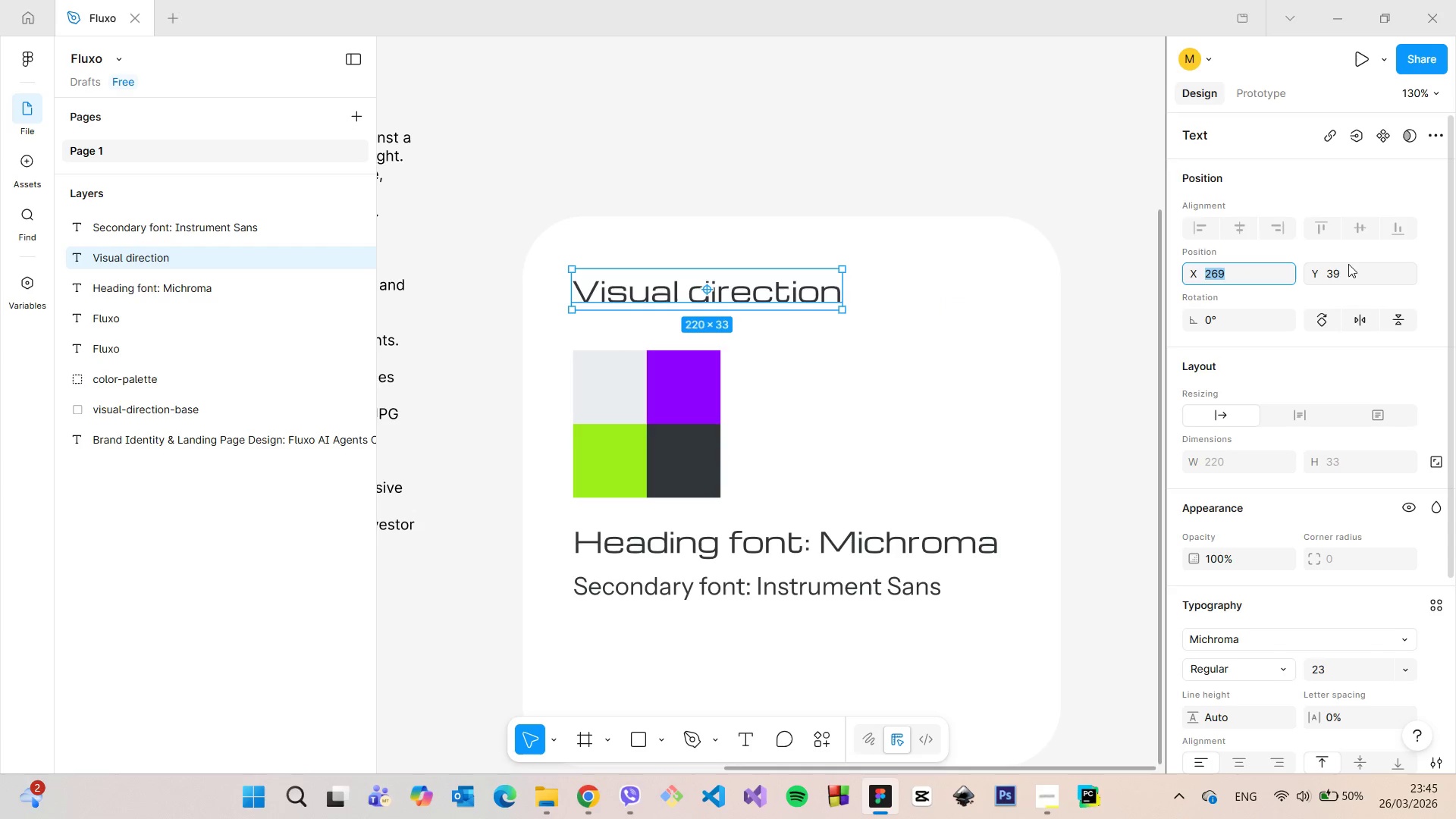 
left_click([1355, 267])
 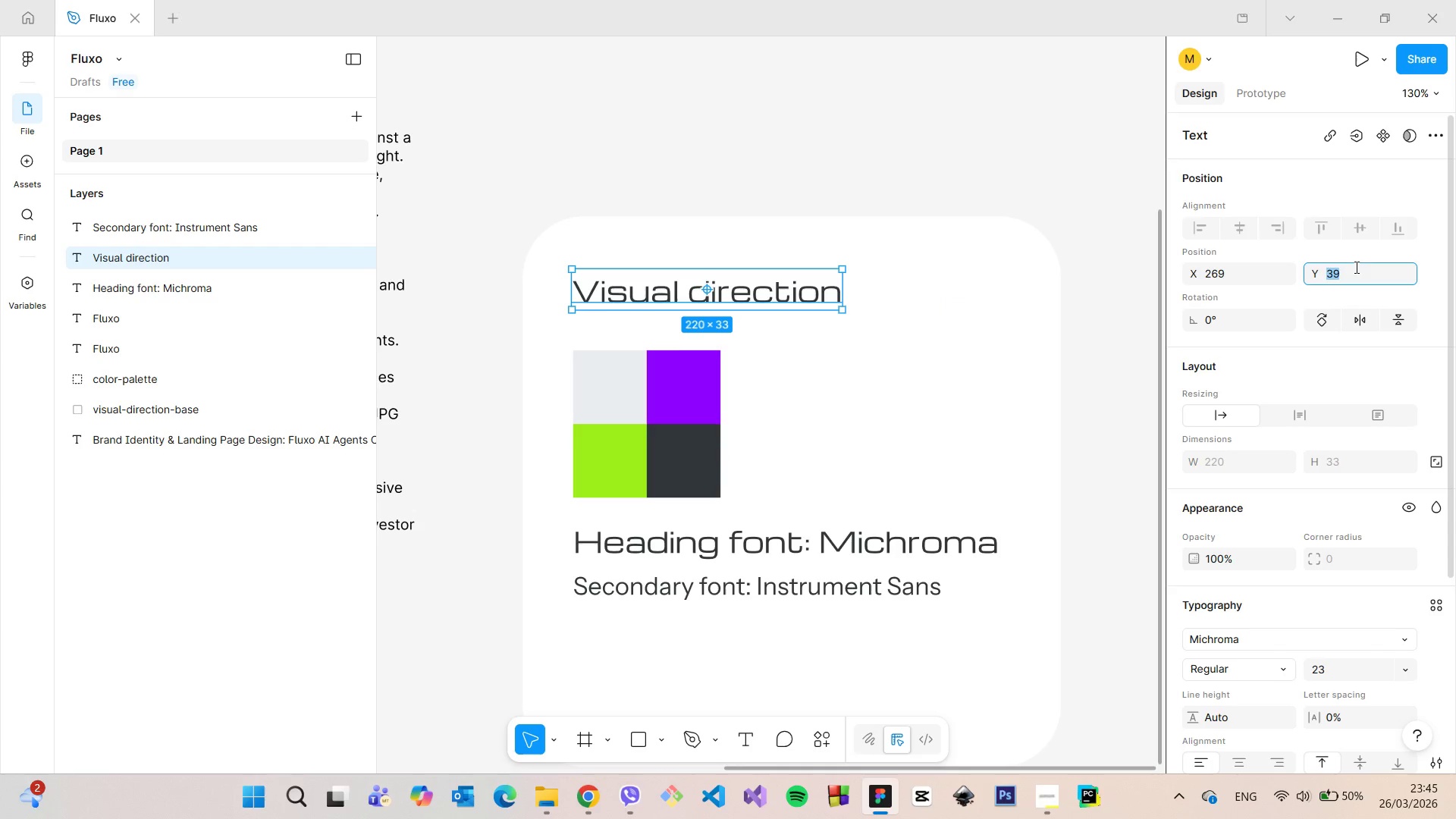 
key(ArrowDown)
 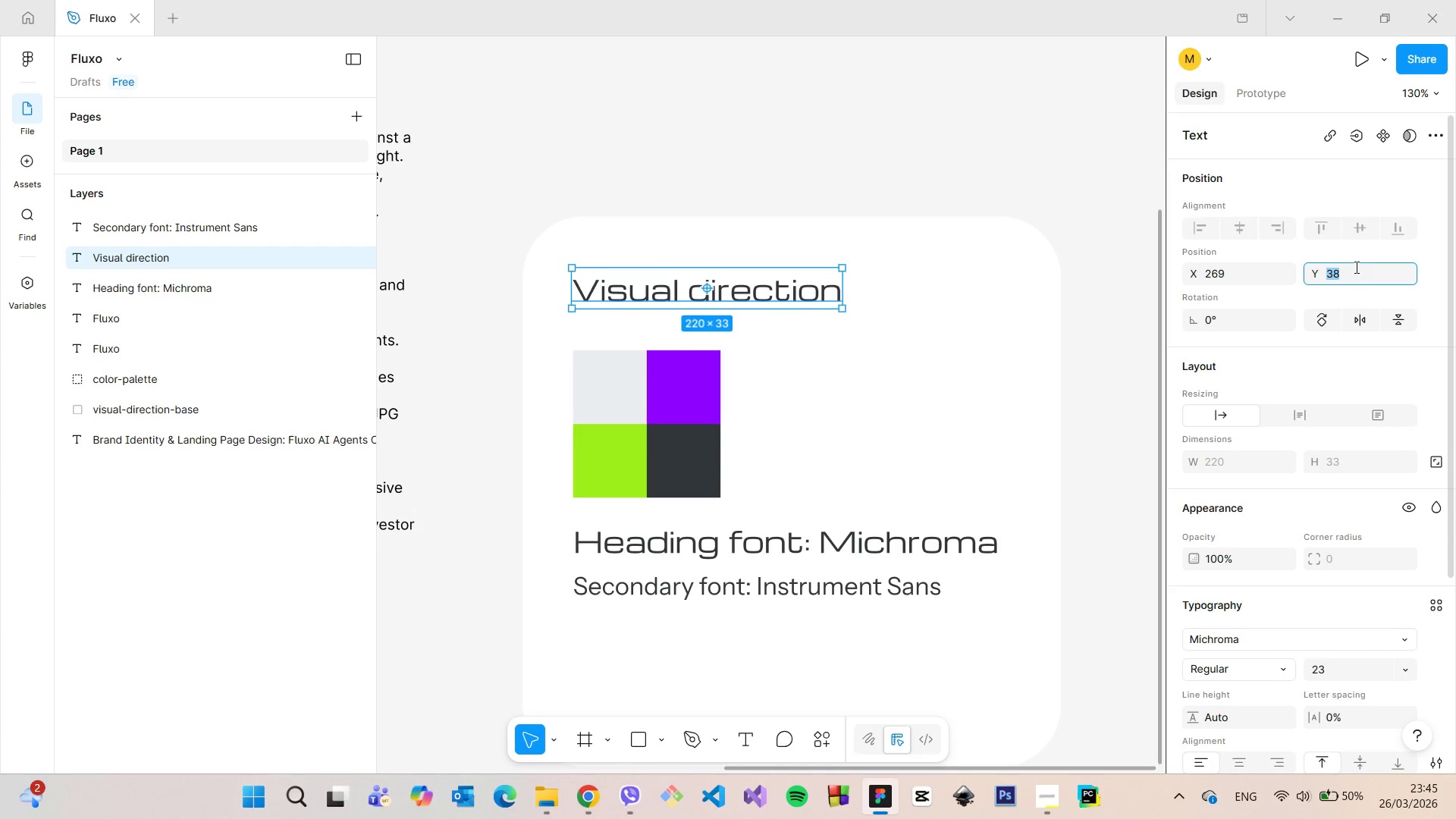 
key(ArrowDown)
 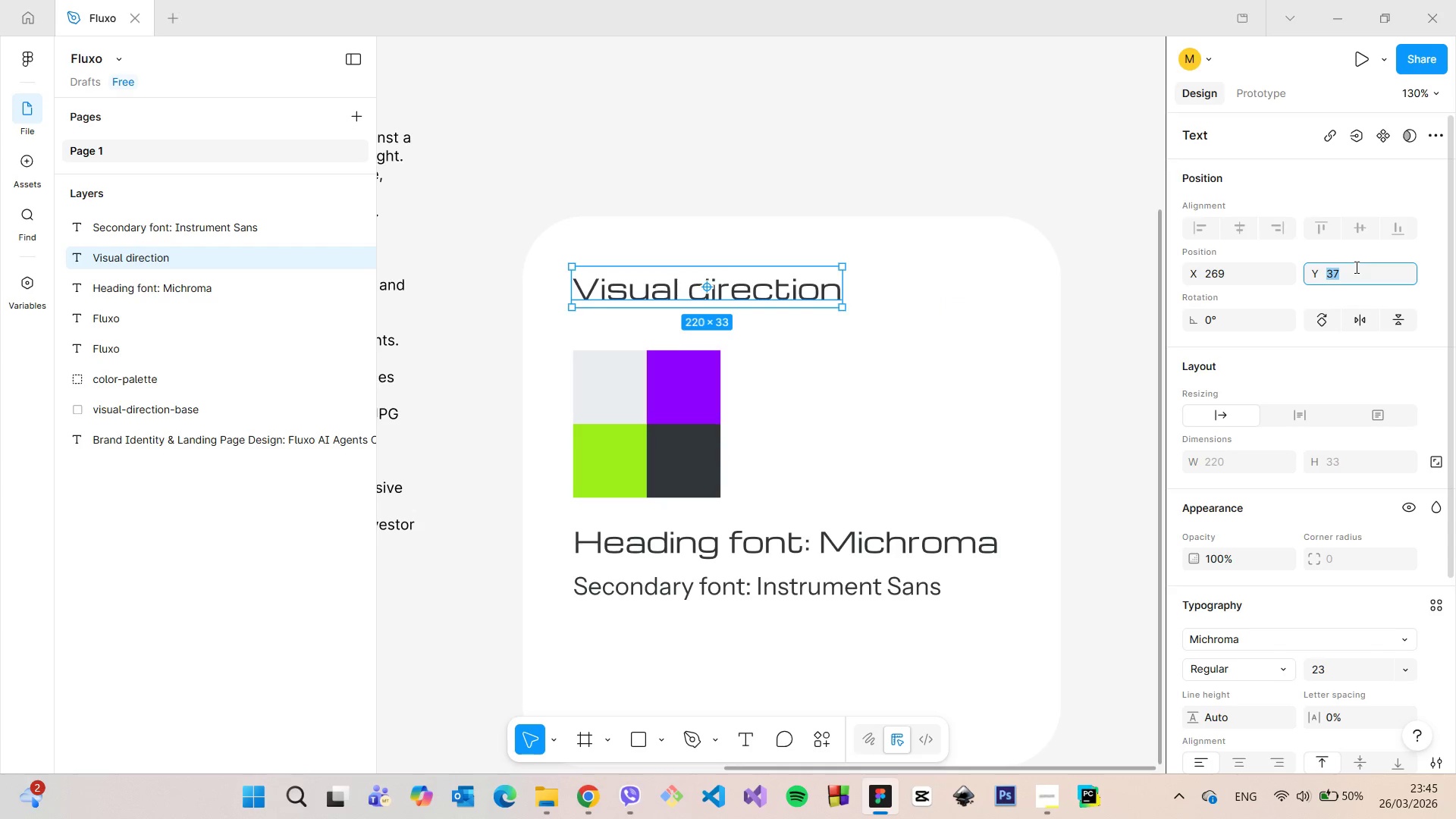 
key(ArrowDown)
 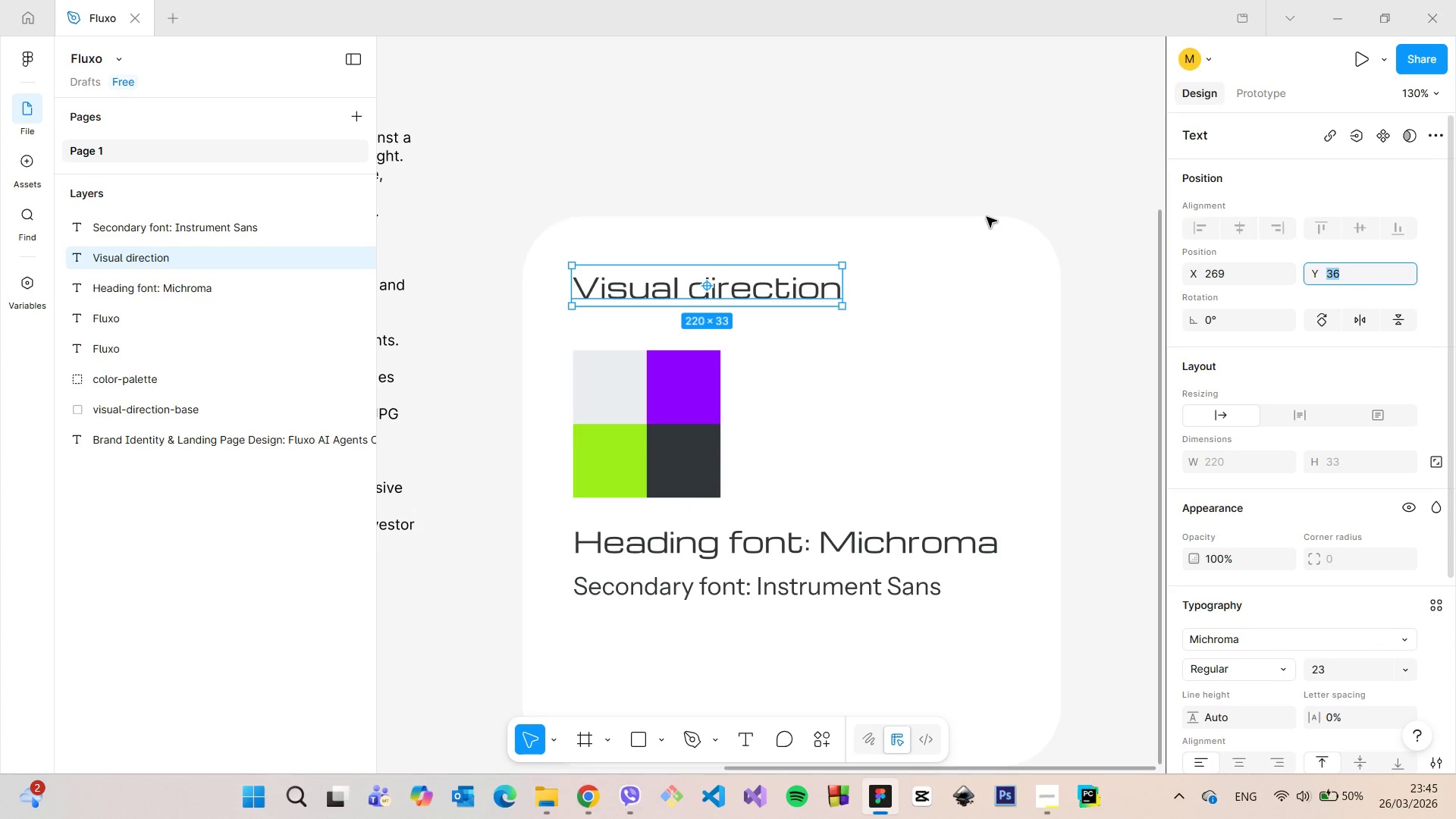 
hold_key(key=AltLeft, duration=0.83)
 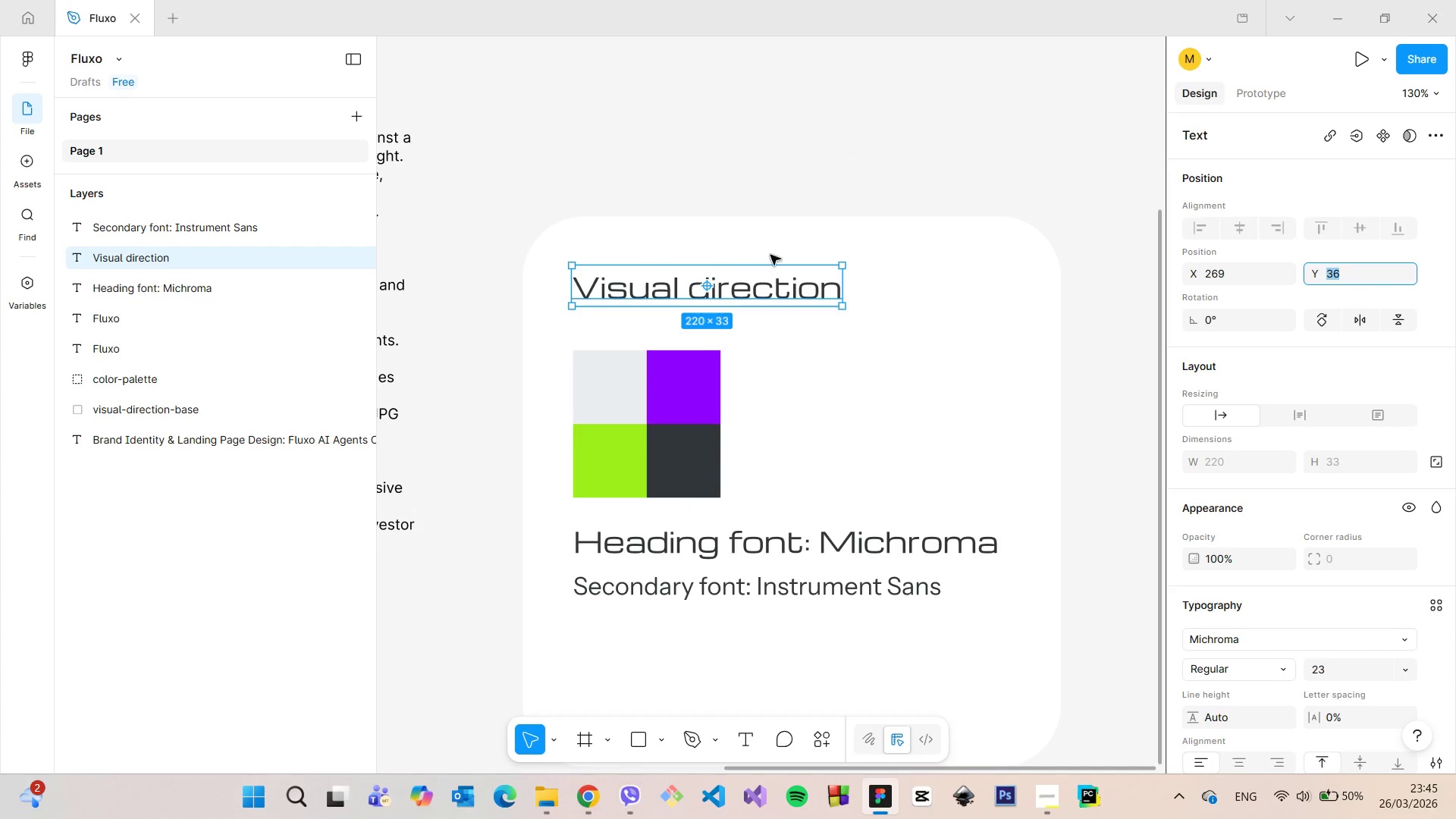 
left_click([646, 375])
 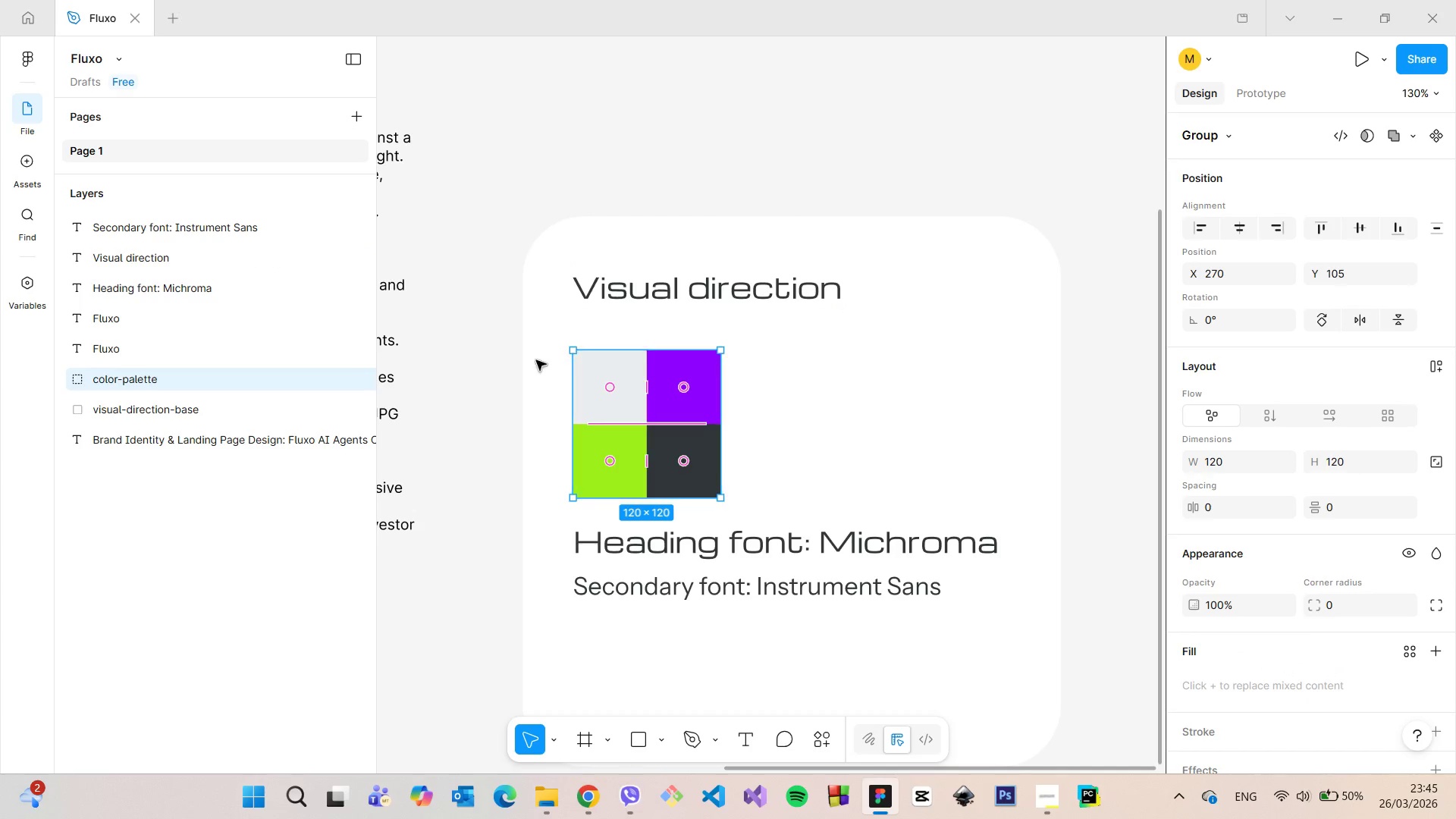 
hold_key(key=AltLeft, duration=0.58)
 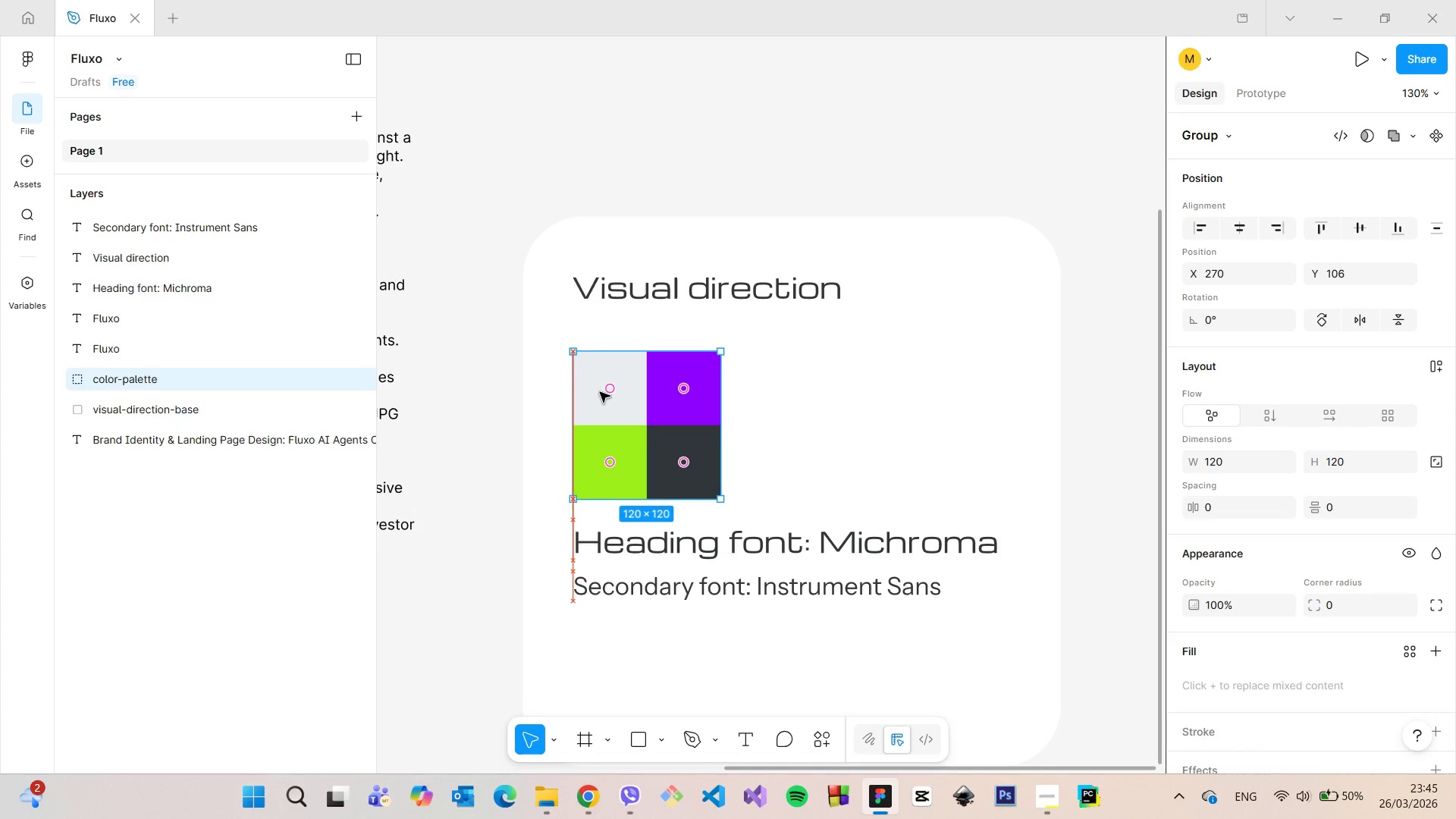 
hold_key(key=AltLeft, duration=0.53)
 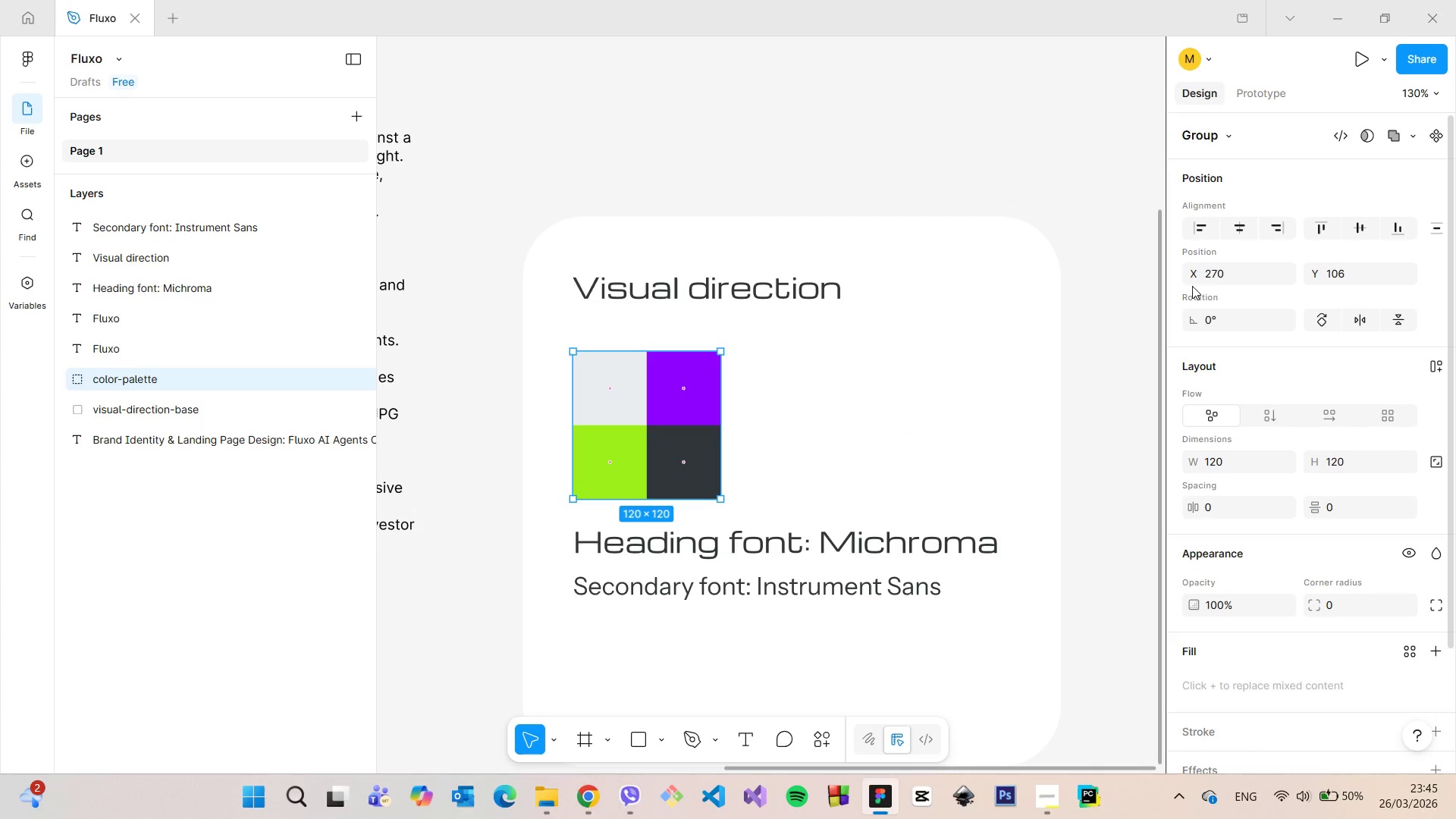 
left_click([1209, 285])
 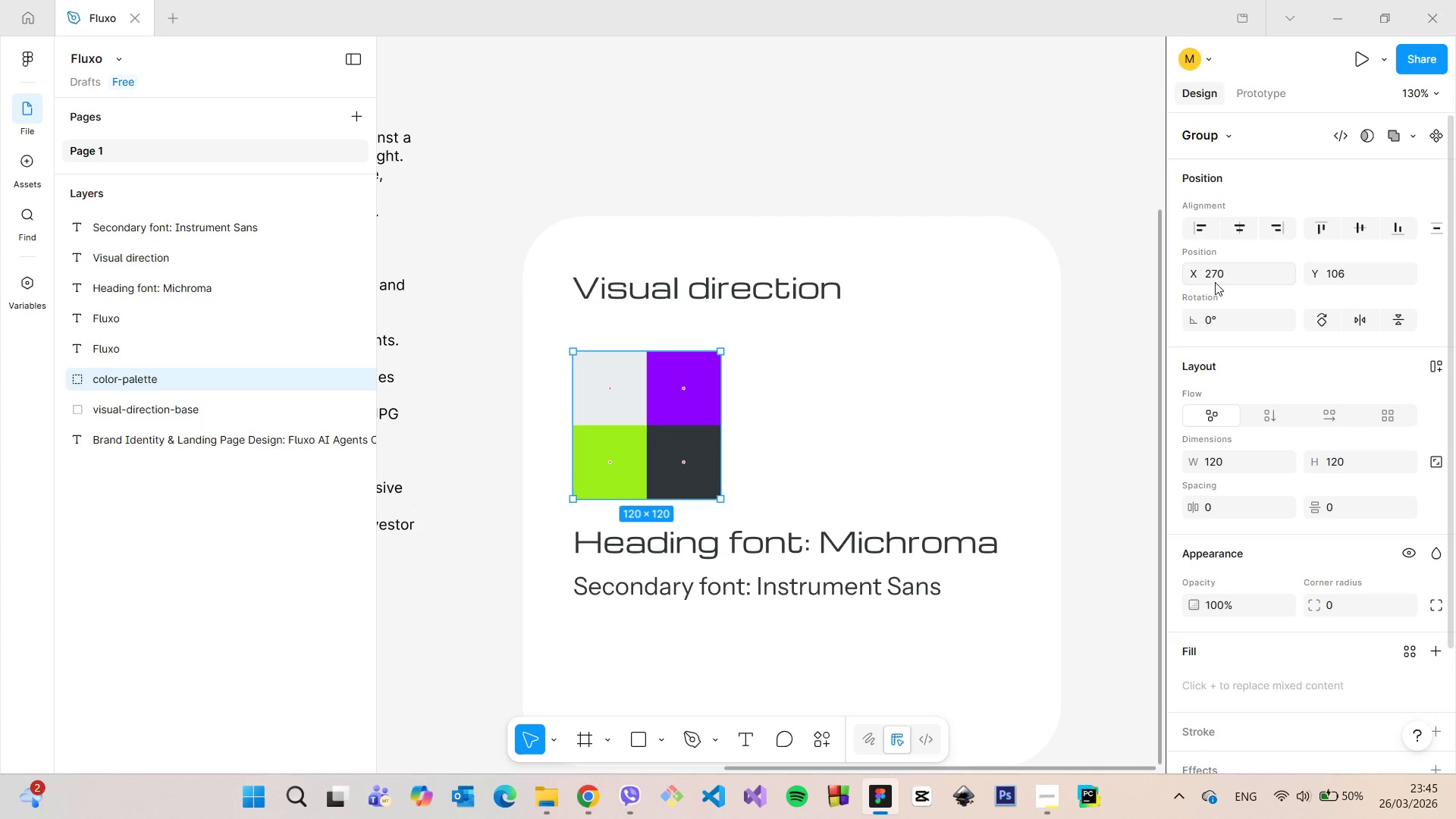 
left_click([1215, 282])
 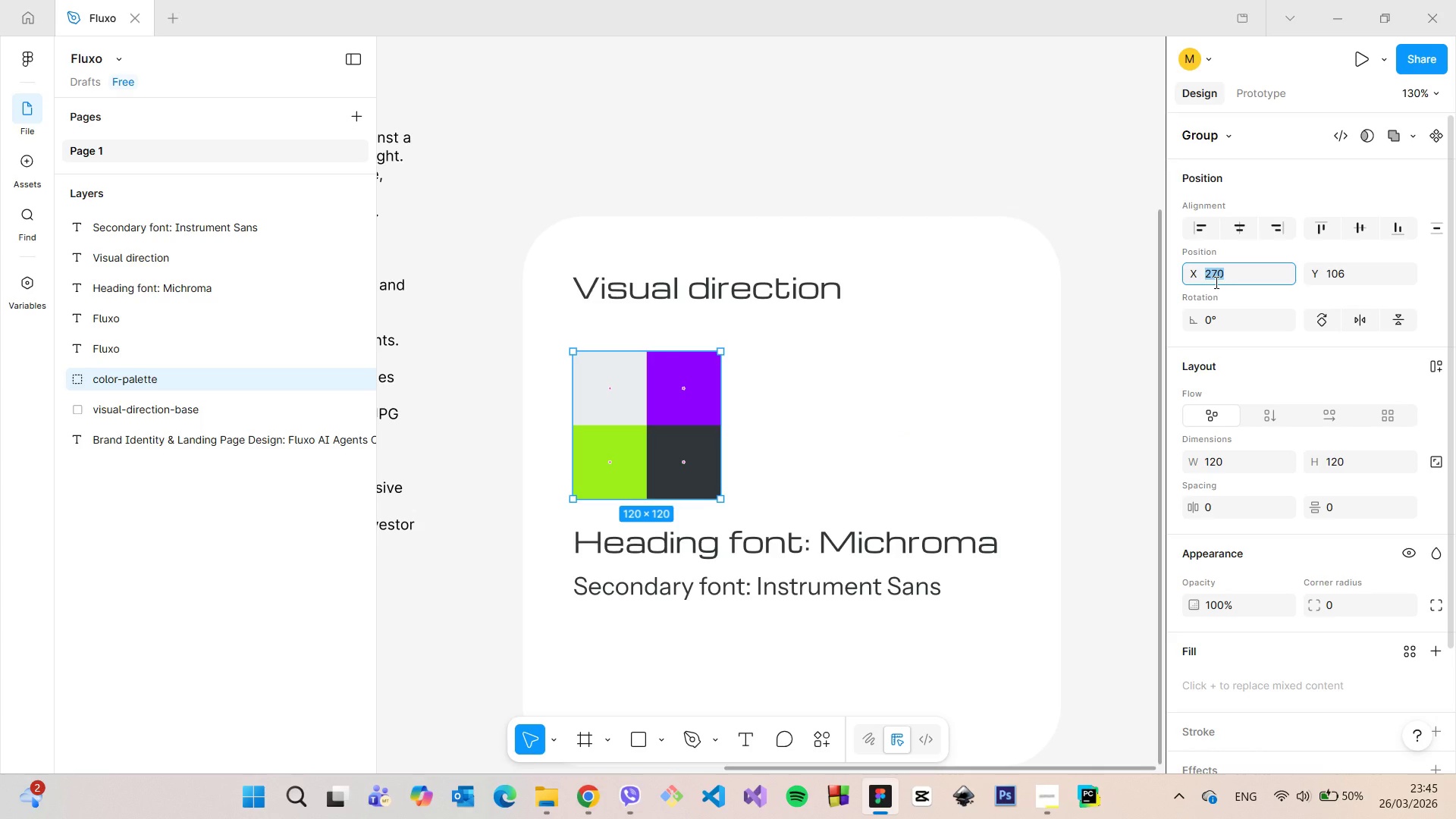 
key(ArrowDown)
 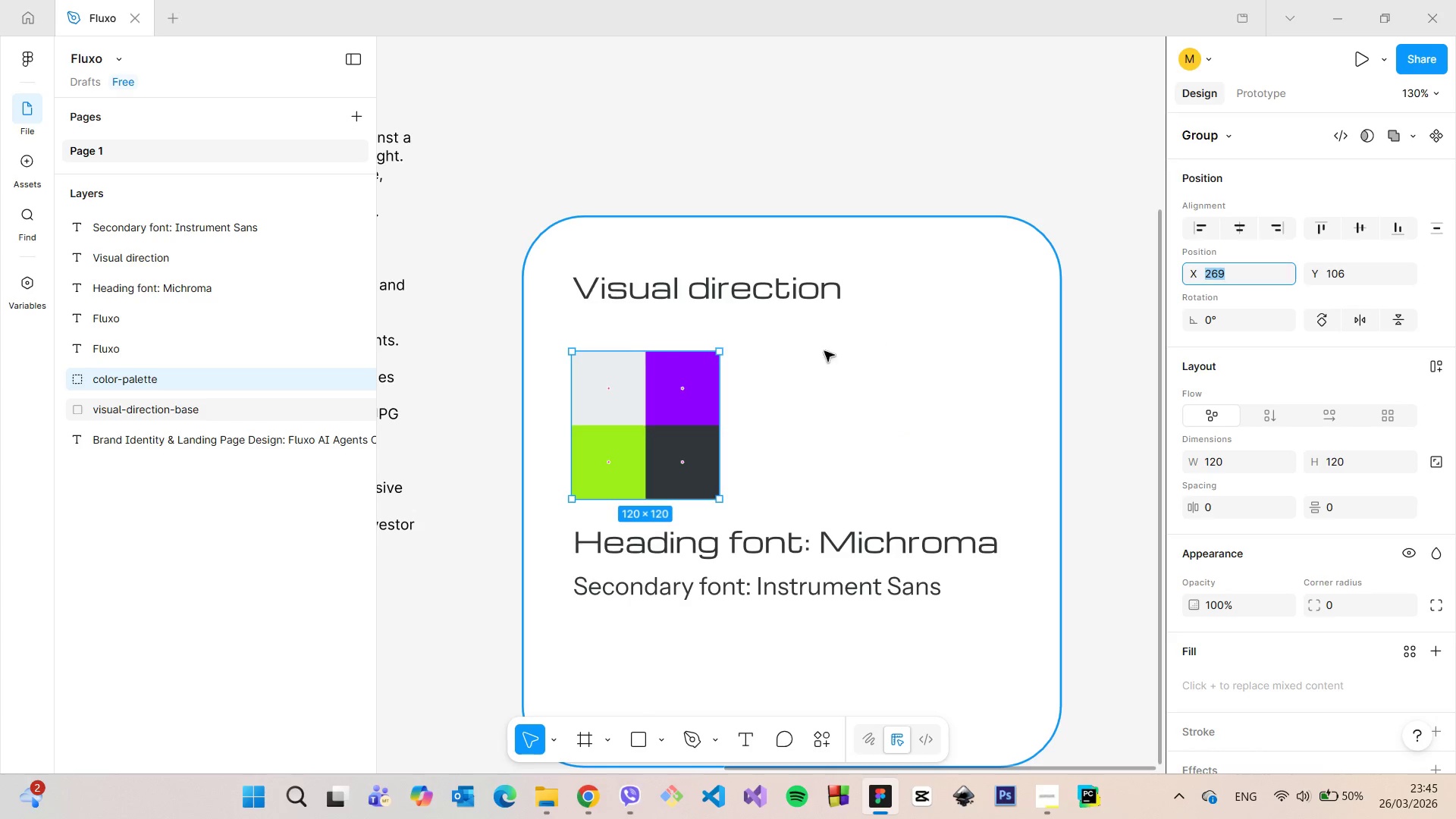 
hold_key(key=AltLeft, duration=0.48)
 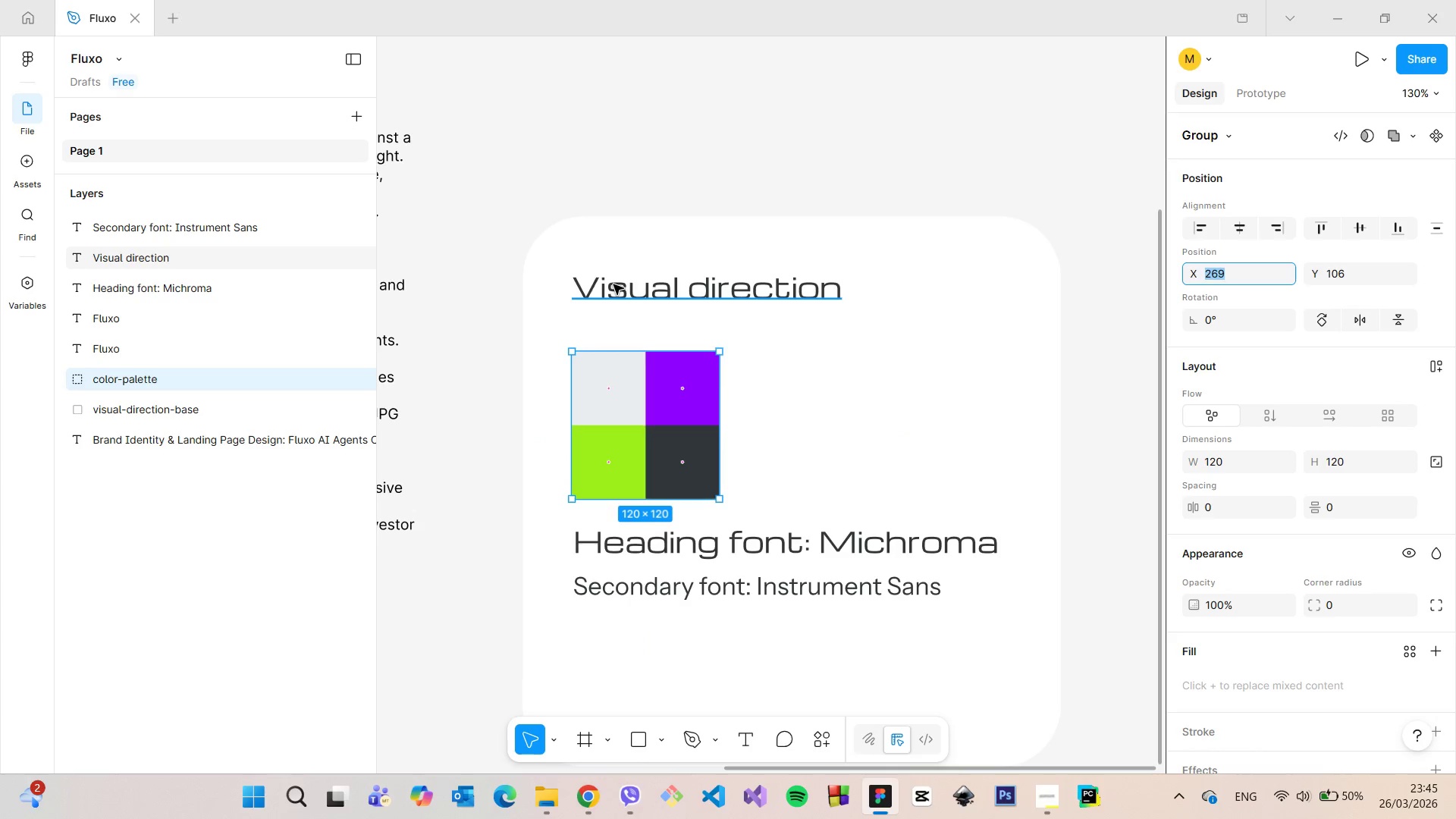 
left_click([613, 284])
 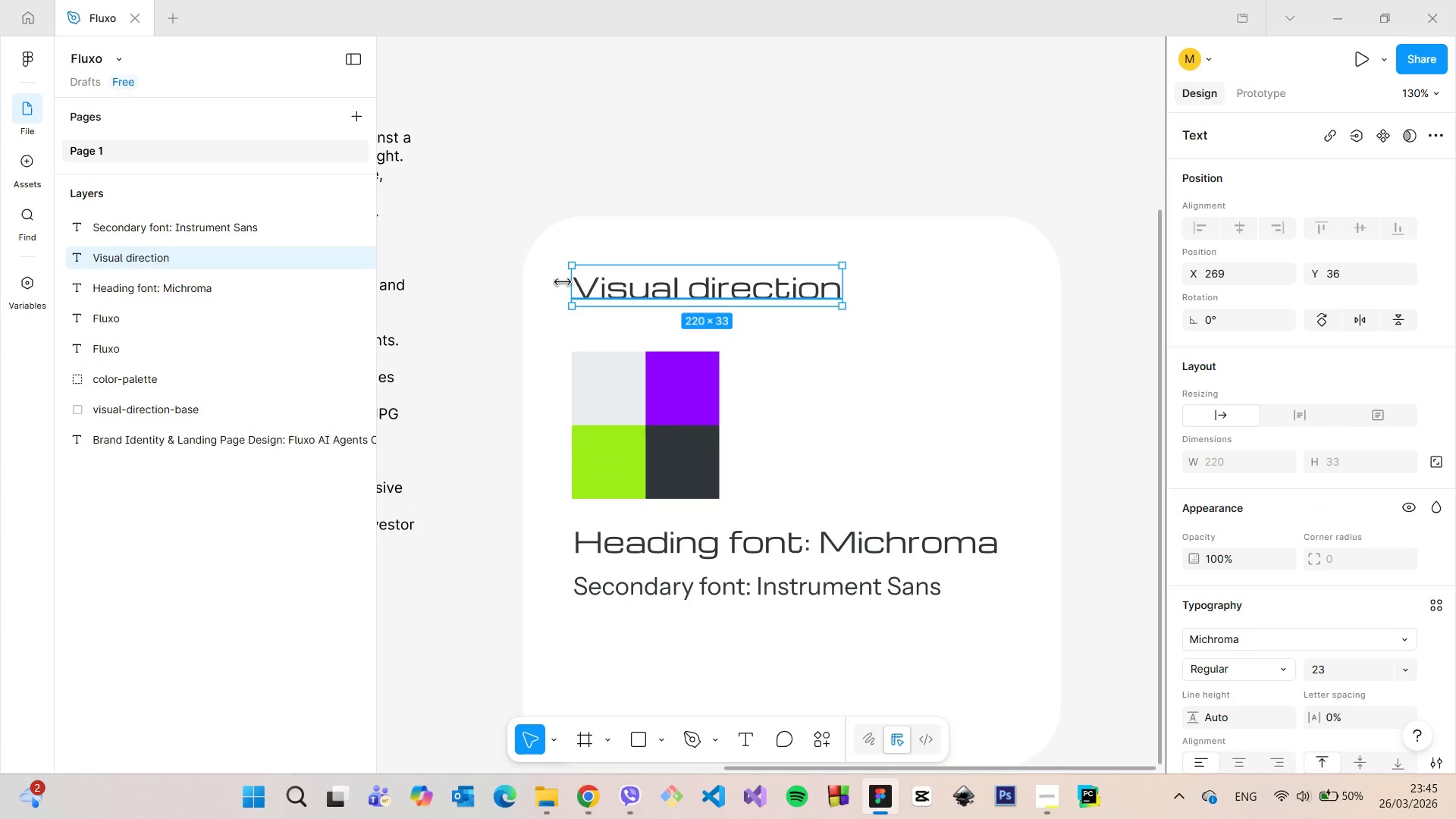 
hold_key(key=AltLeft, duration=0.55)
 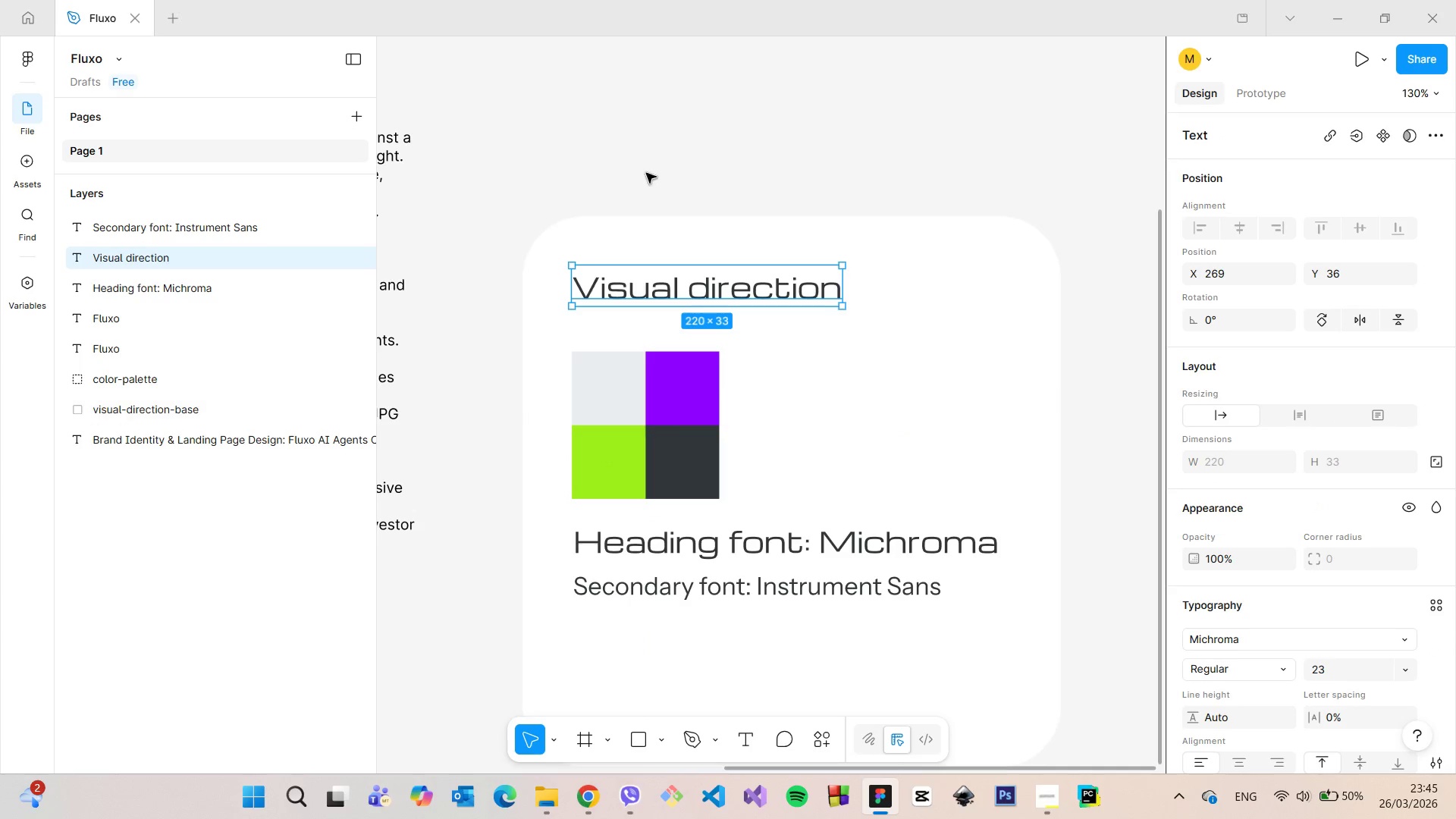 
left_click([646, 173])
 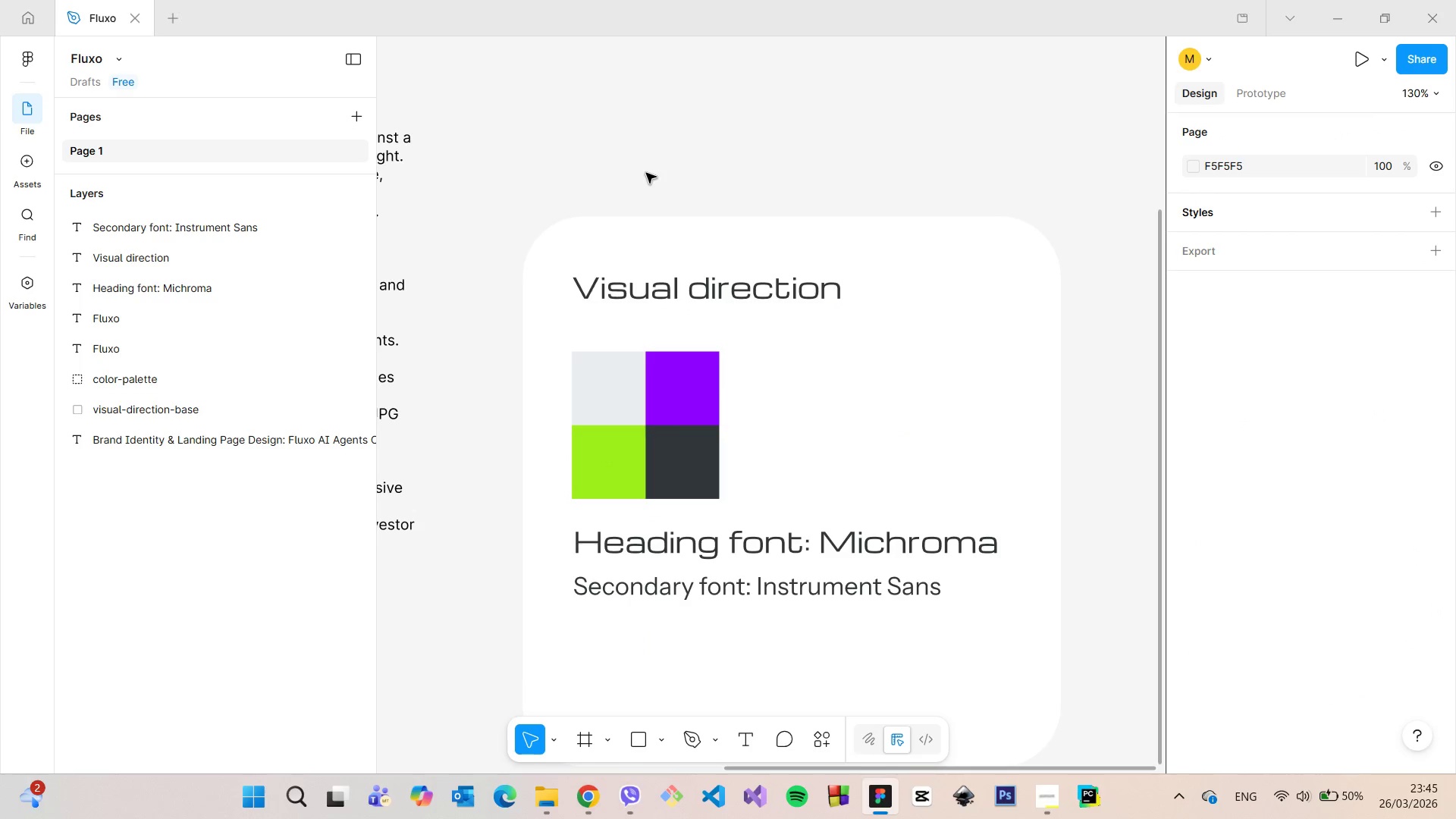 
scroll: coordinate [646, 173], scroll_direction: down, amount: 2.0
 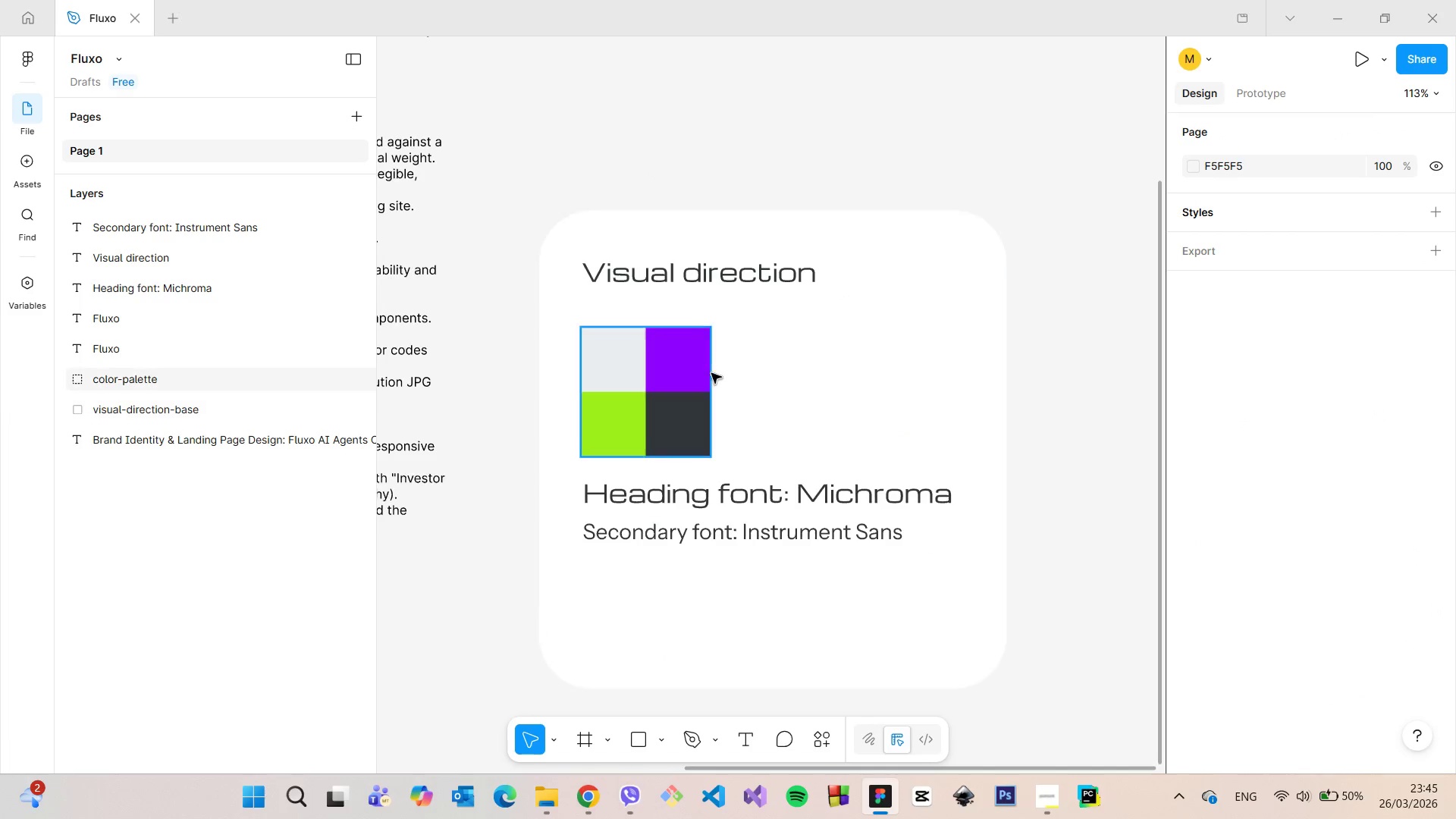 
left_click([701, 372])
 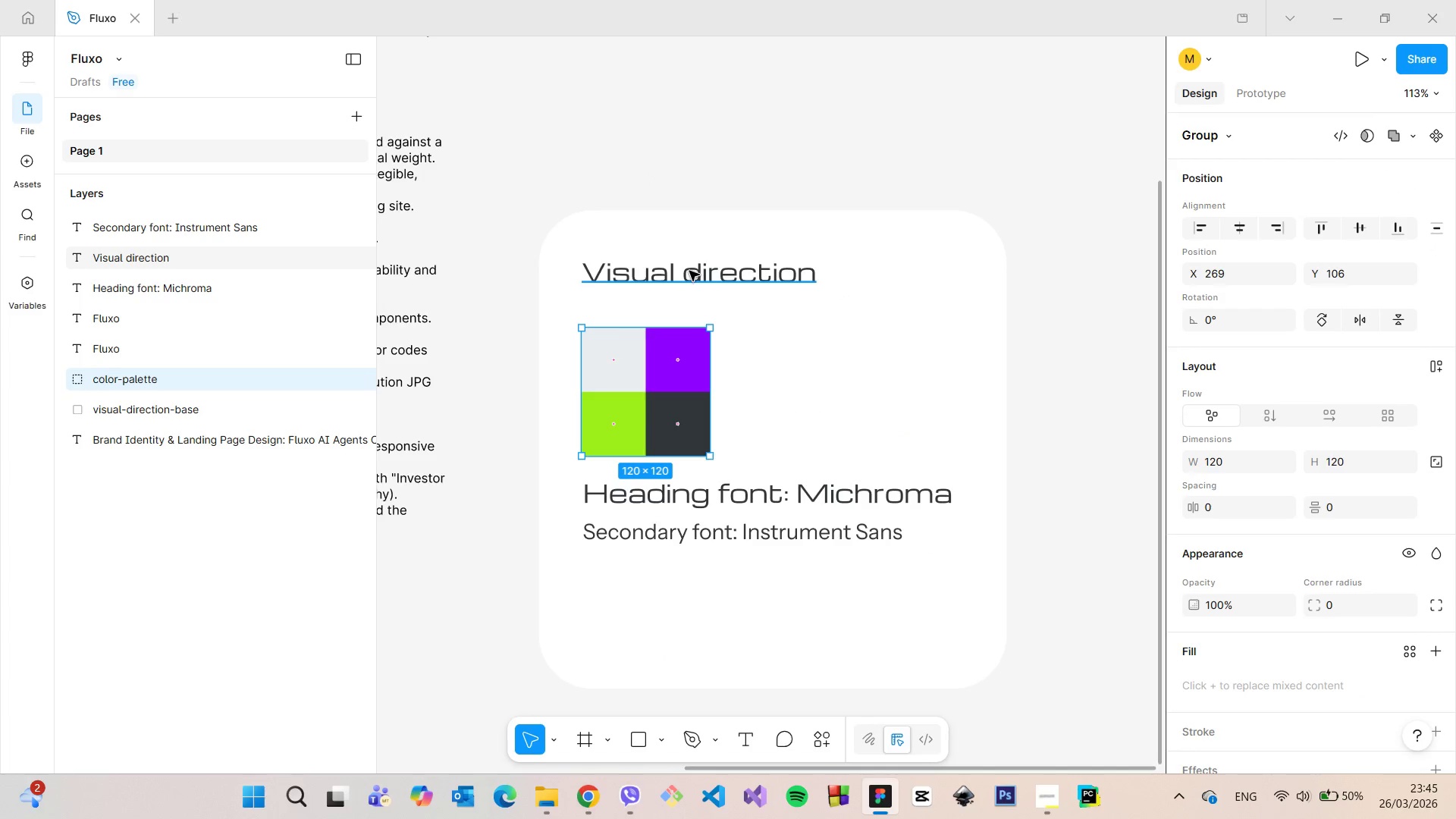 
hold_key(key=AltLeft, duration=0.62)
 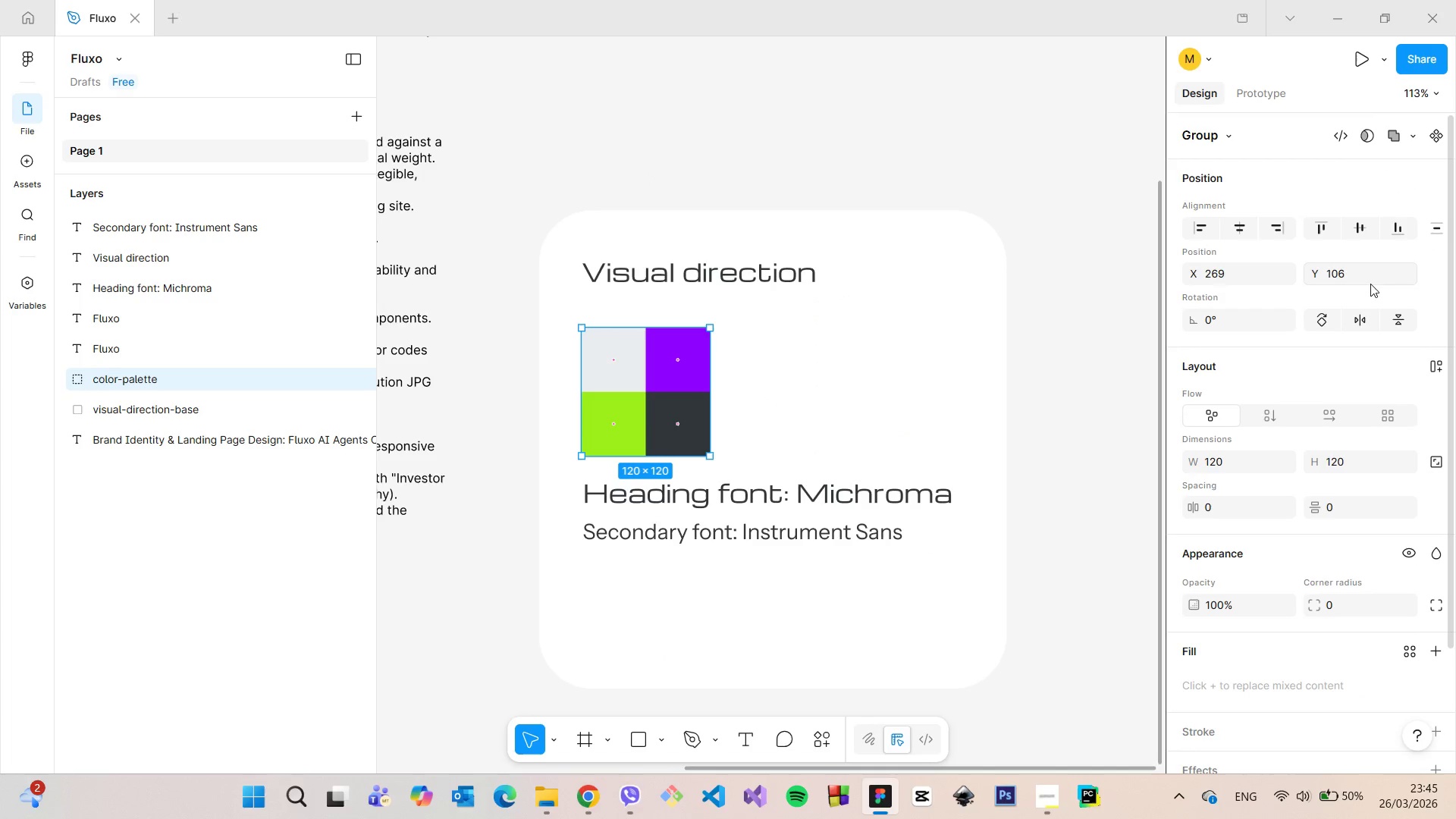 
left_click([1370, 283])
 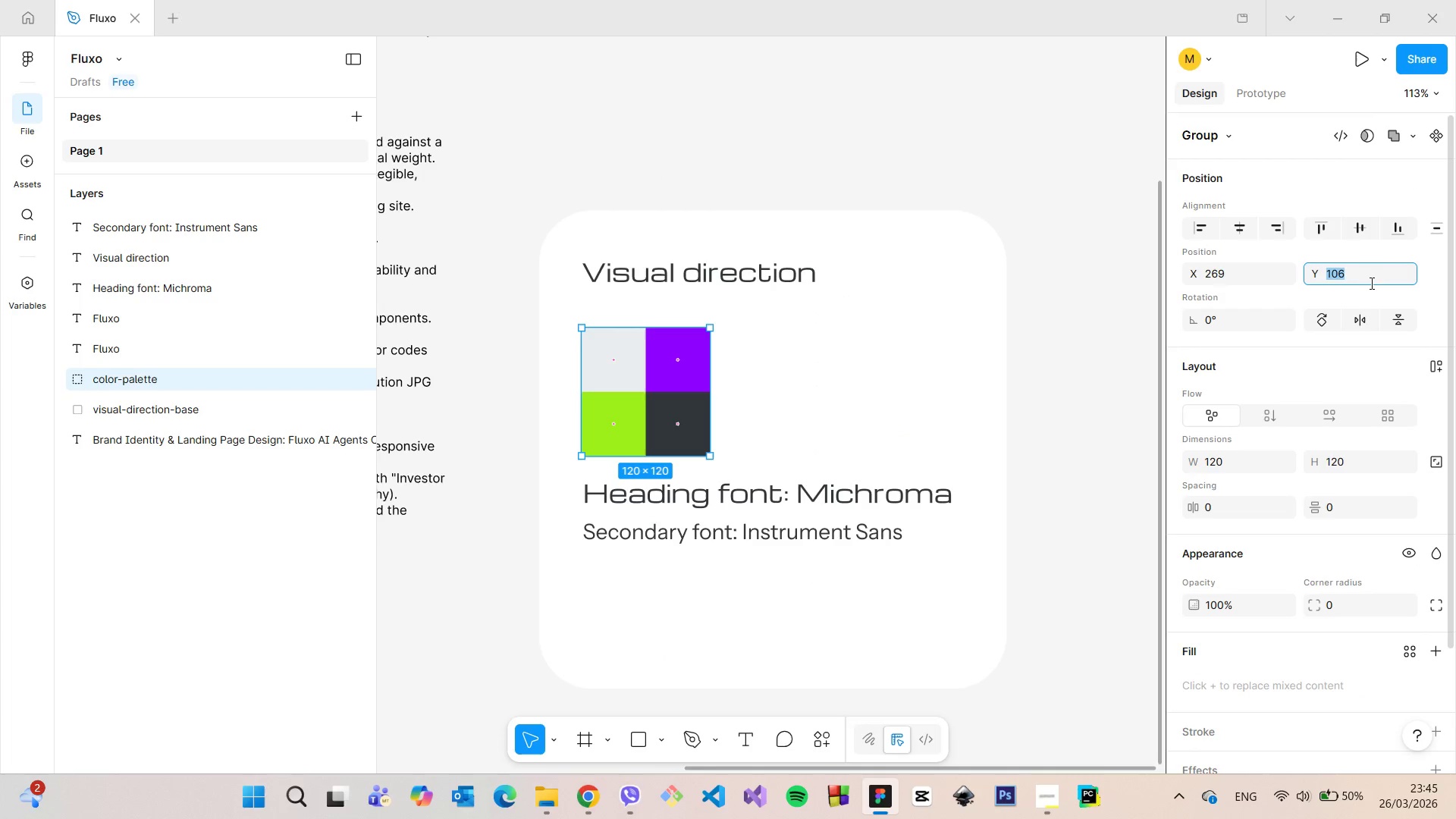 
key(ArrowDown)
 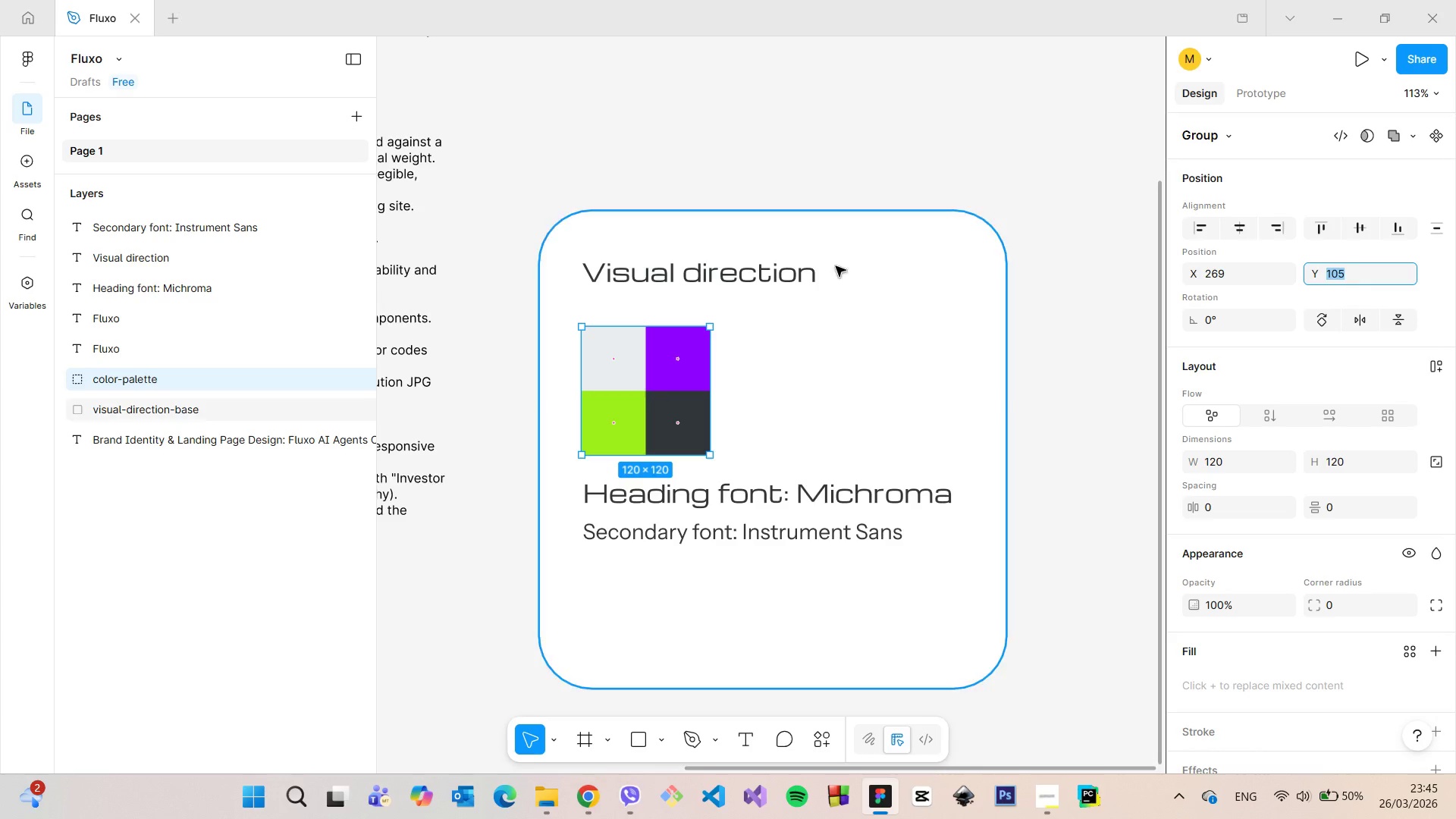 
hold_key(key=AltLeft, duration=0.38)
 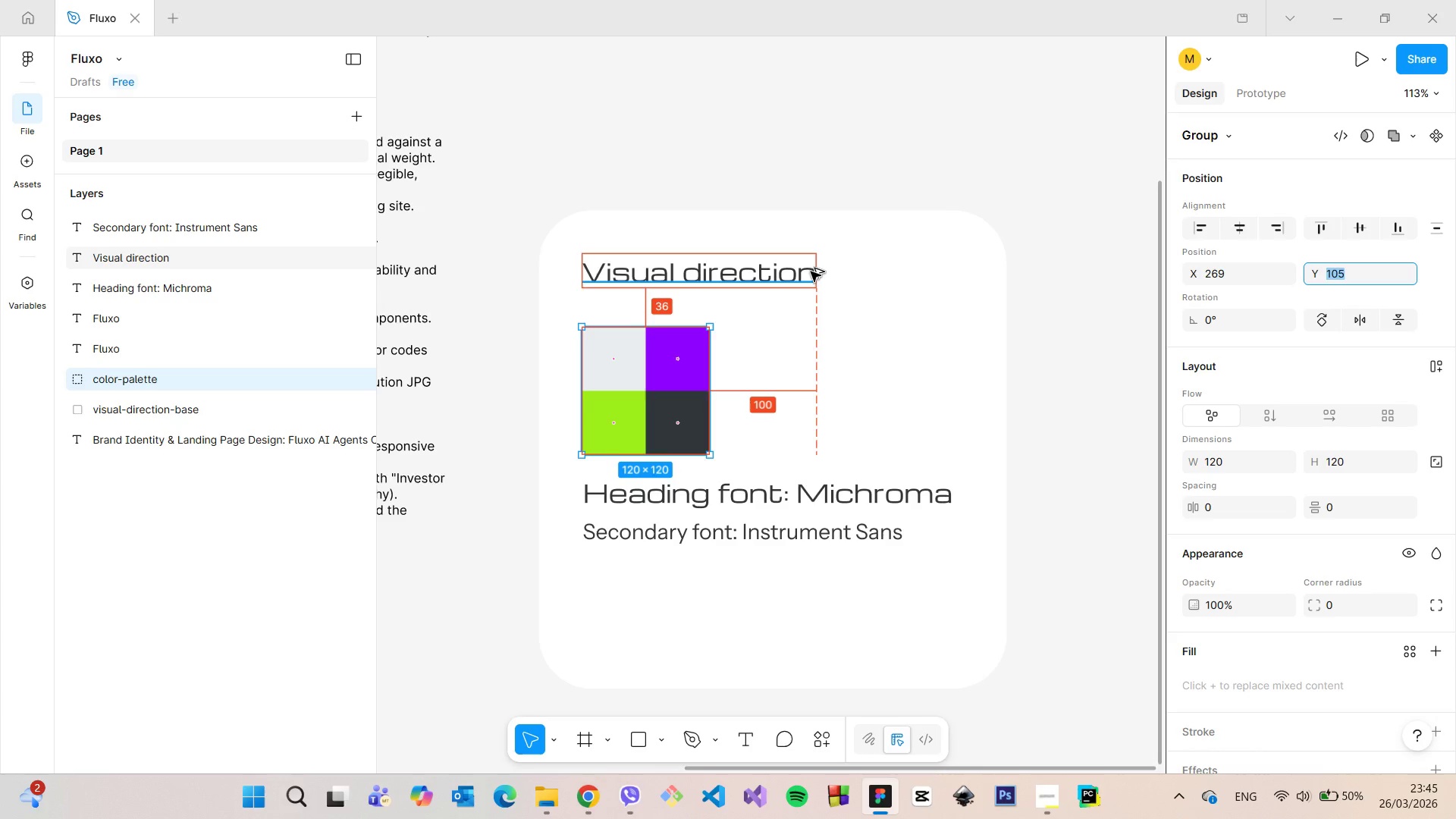 
key(ArrowDown)
 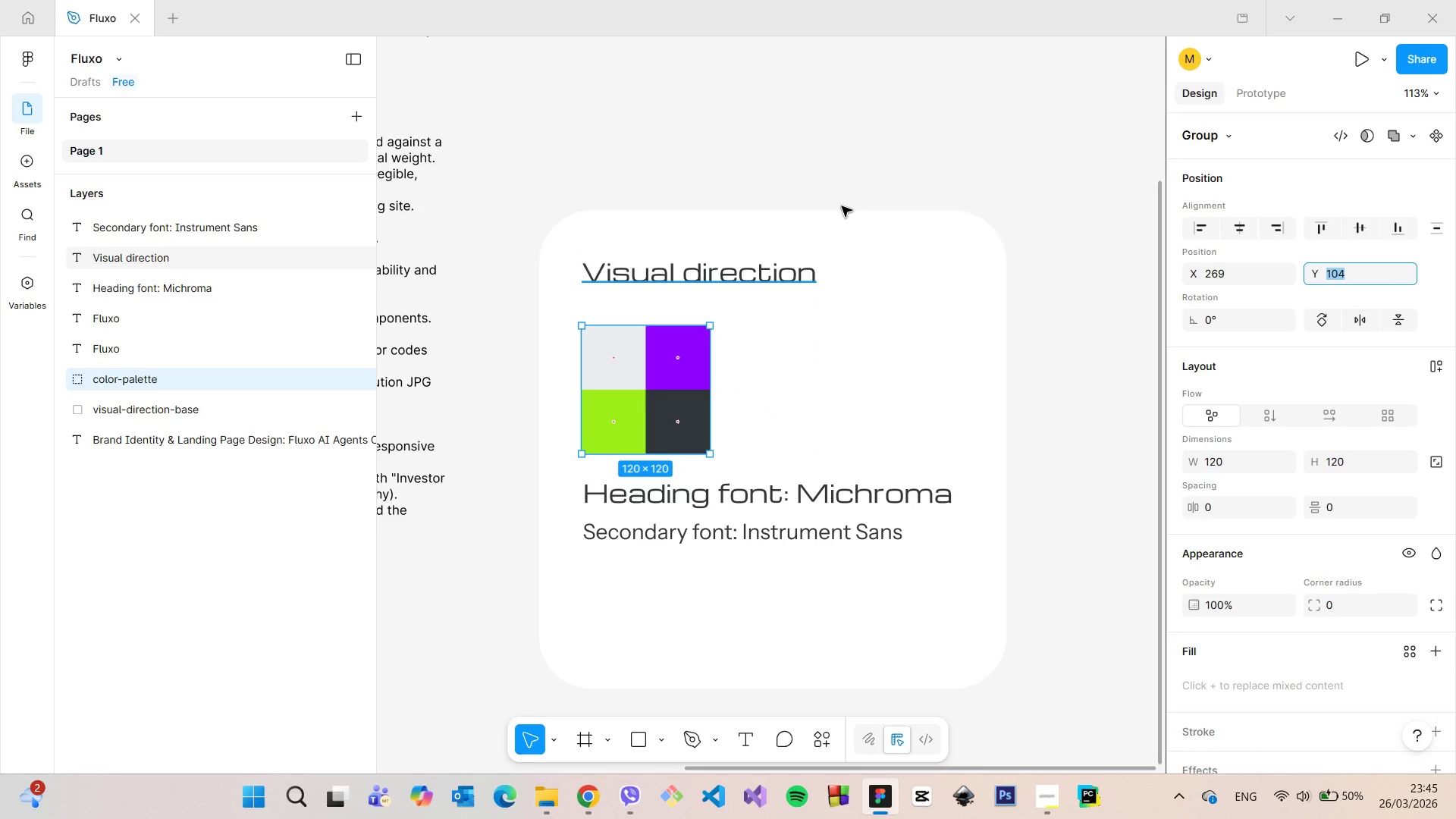 
left_click([859, 175])
 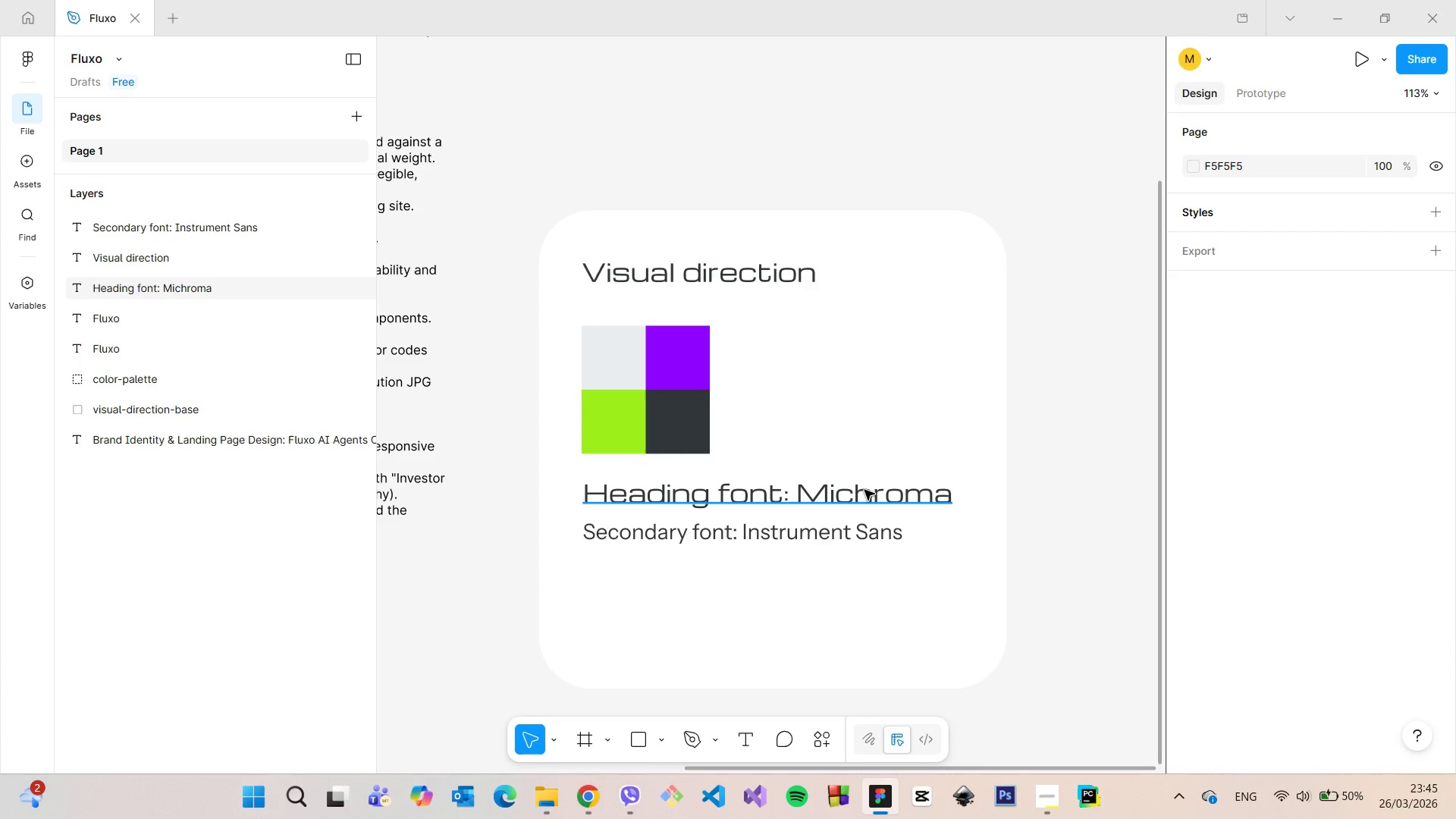 
left_click([864, 490])
 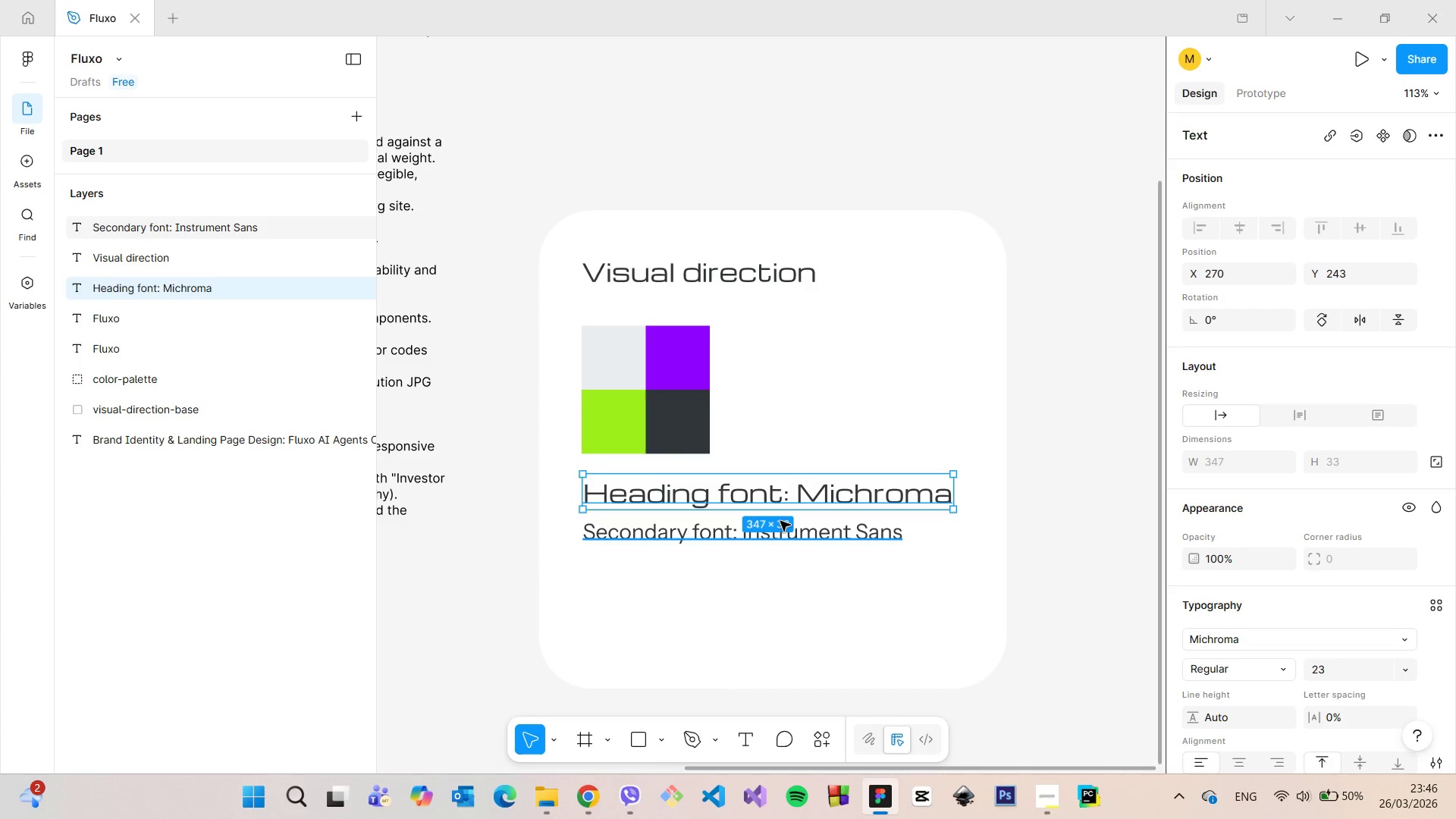 
hold_key(key=AltLeft, duration=0.84)
 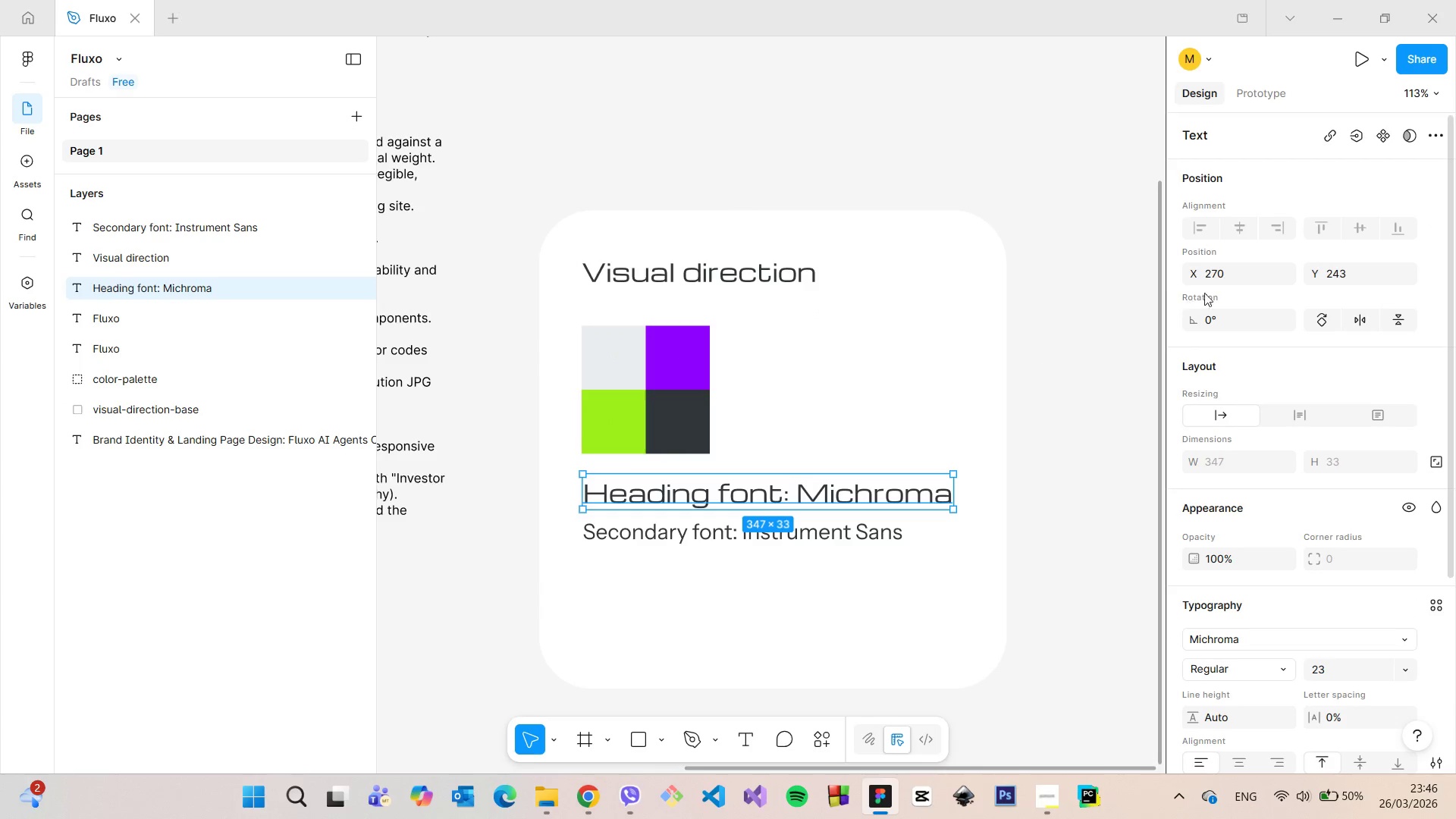 
left_click([1224, 276])
 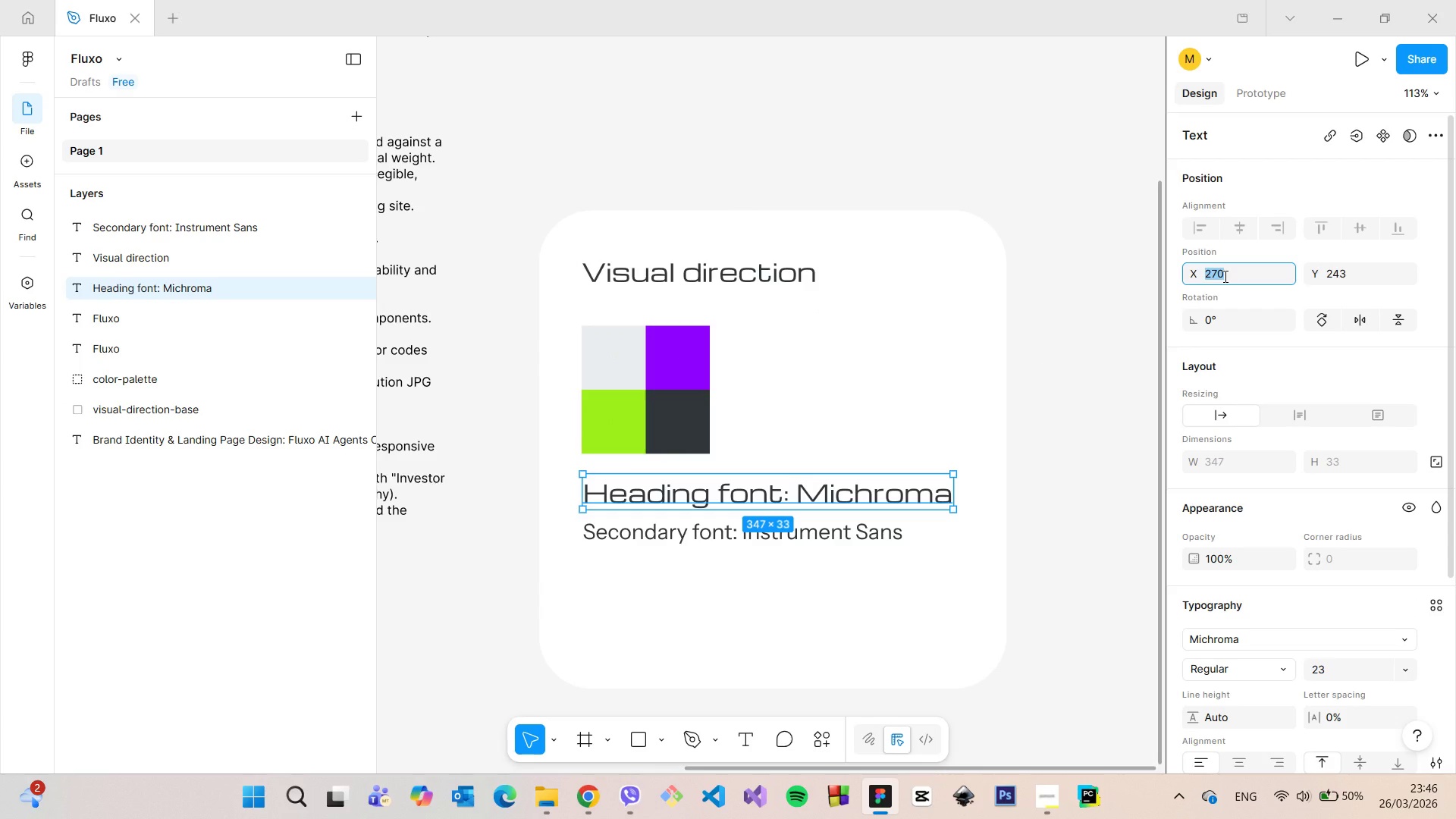 
key(ArrowDown)
 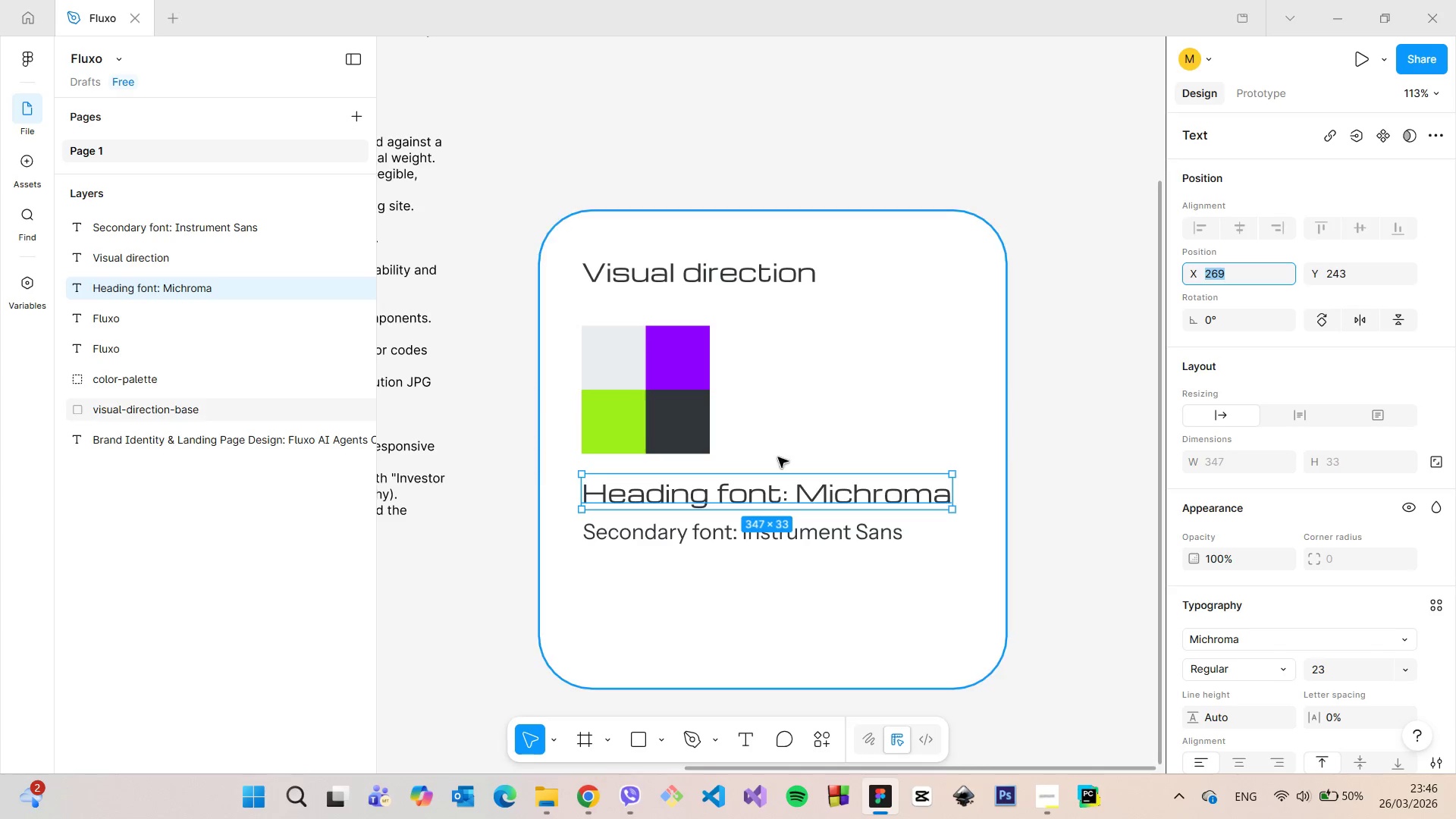 
hold_key(key=AltLeft, duration=0.75)
 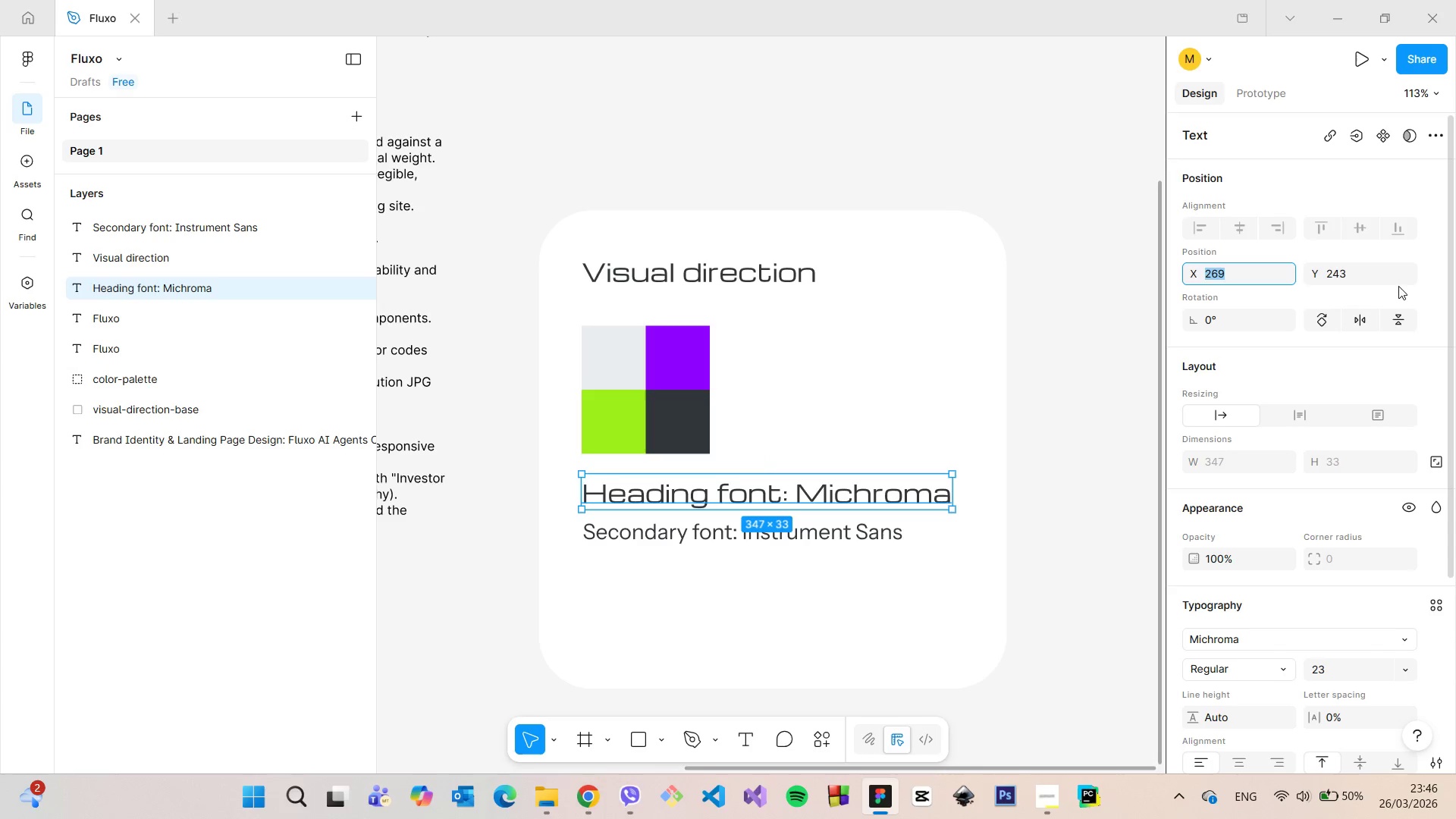 
left_click([1384, 280])
 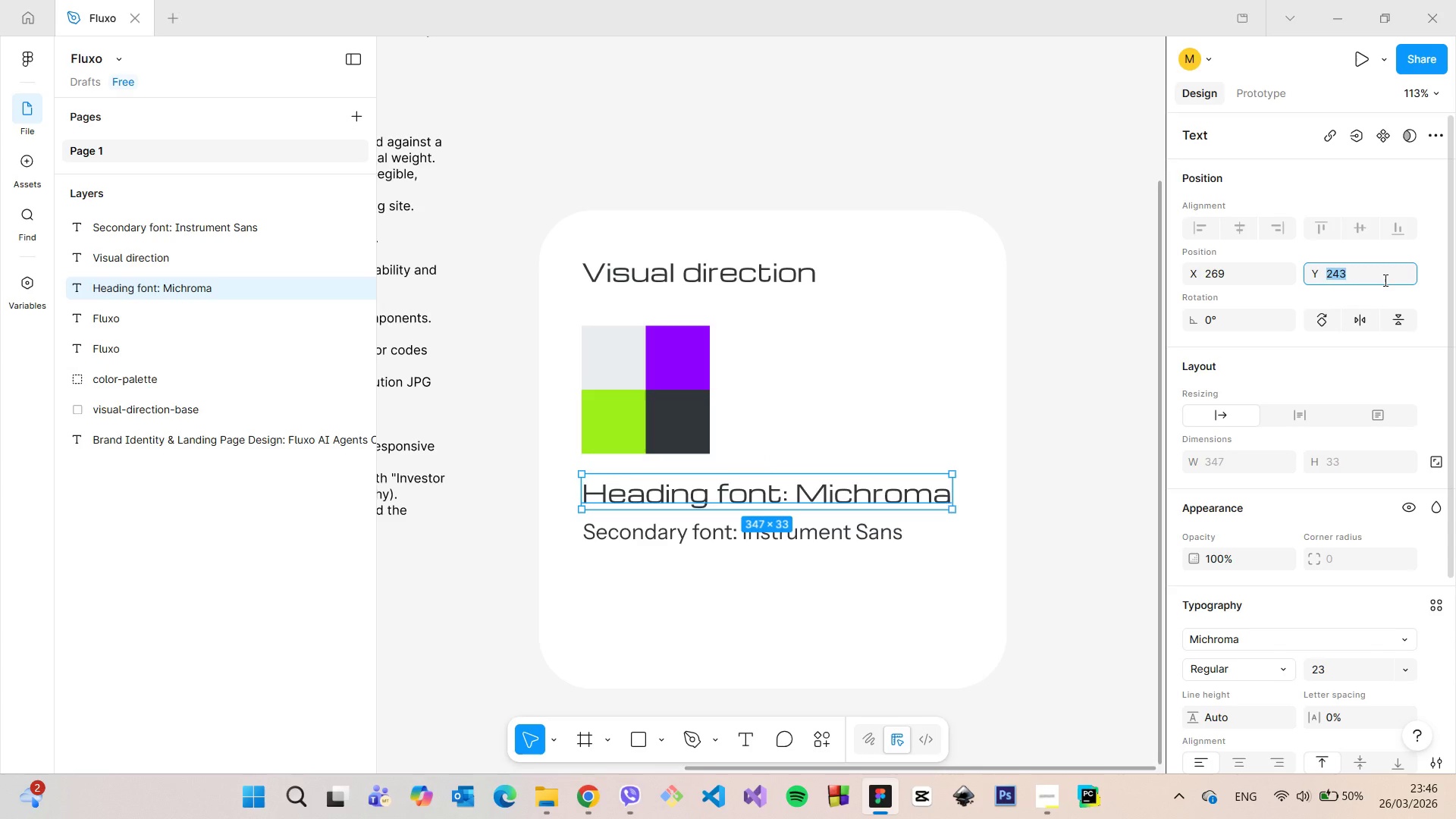 
key(ArrowUp)
 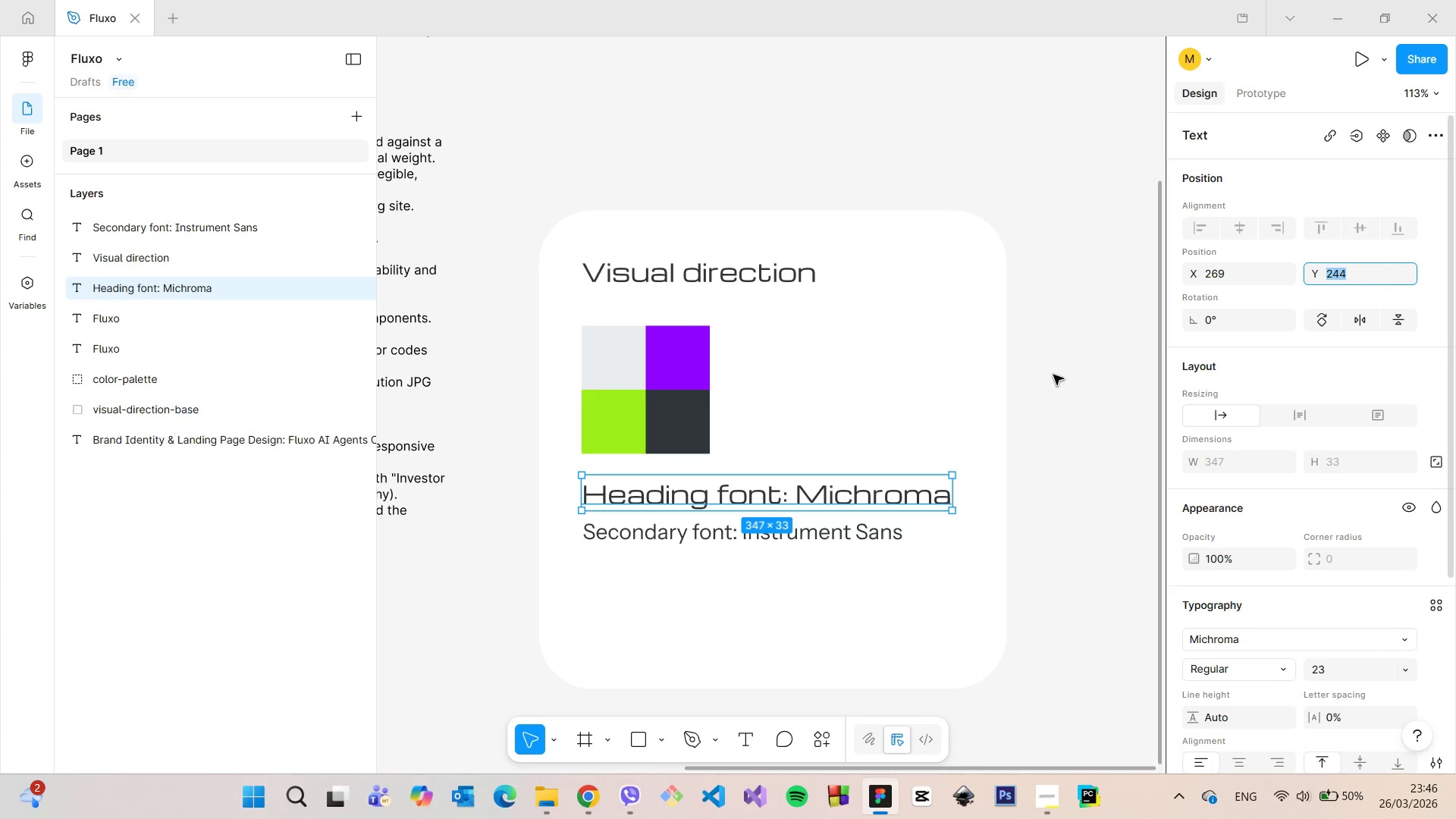 
hold_key(key=AltLeft, duration=0.67)
 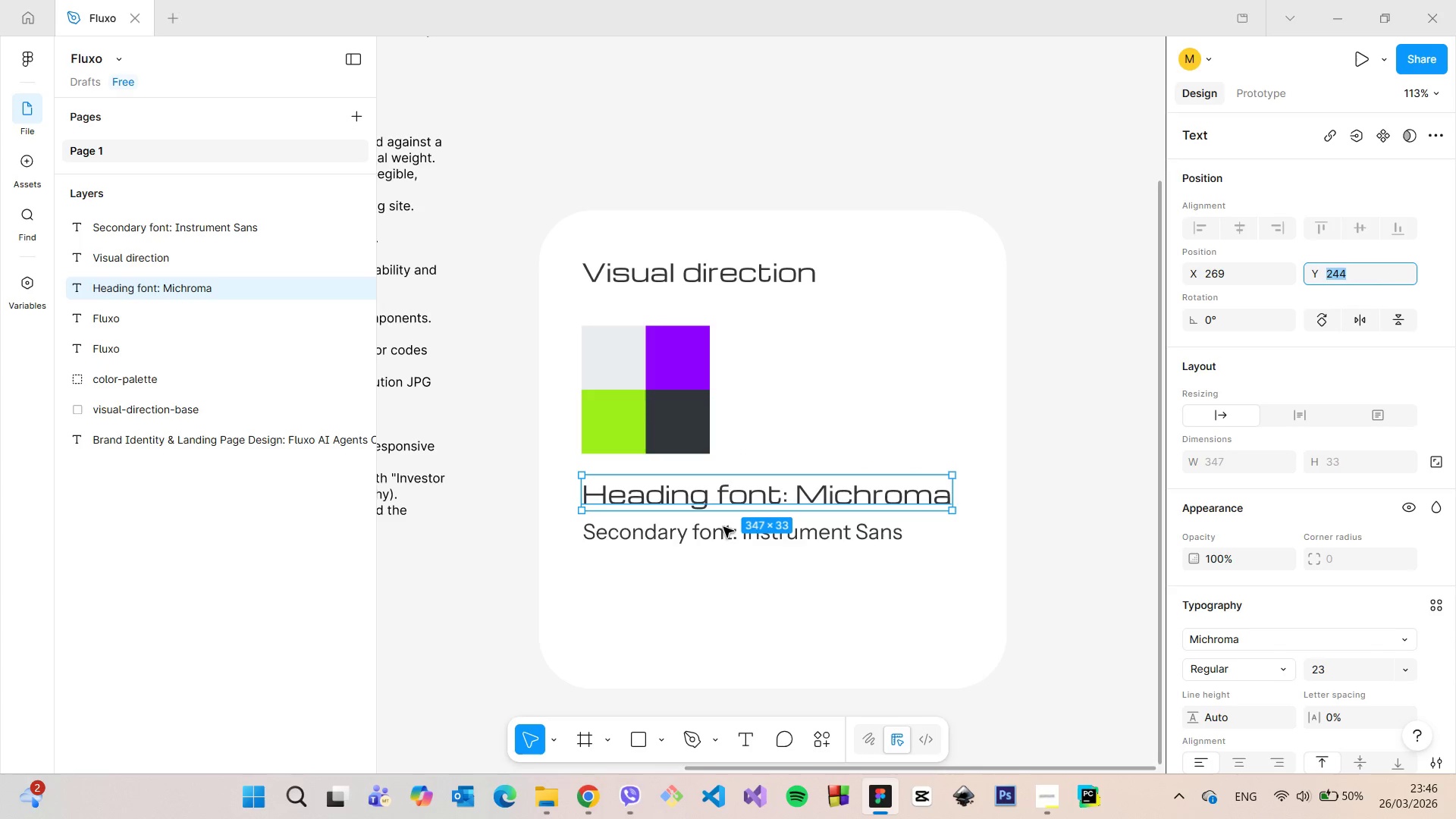 
left_click([721, 528])
 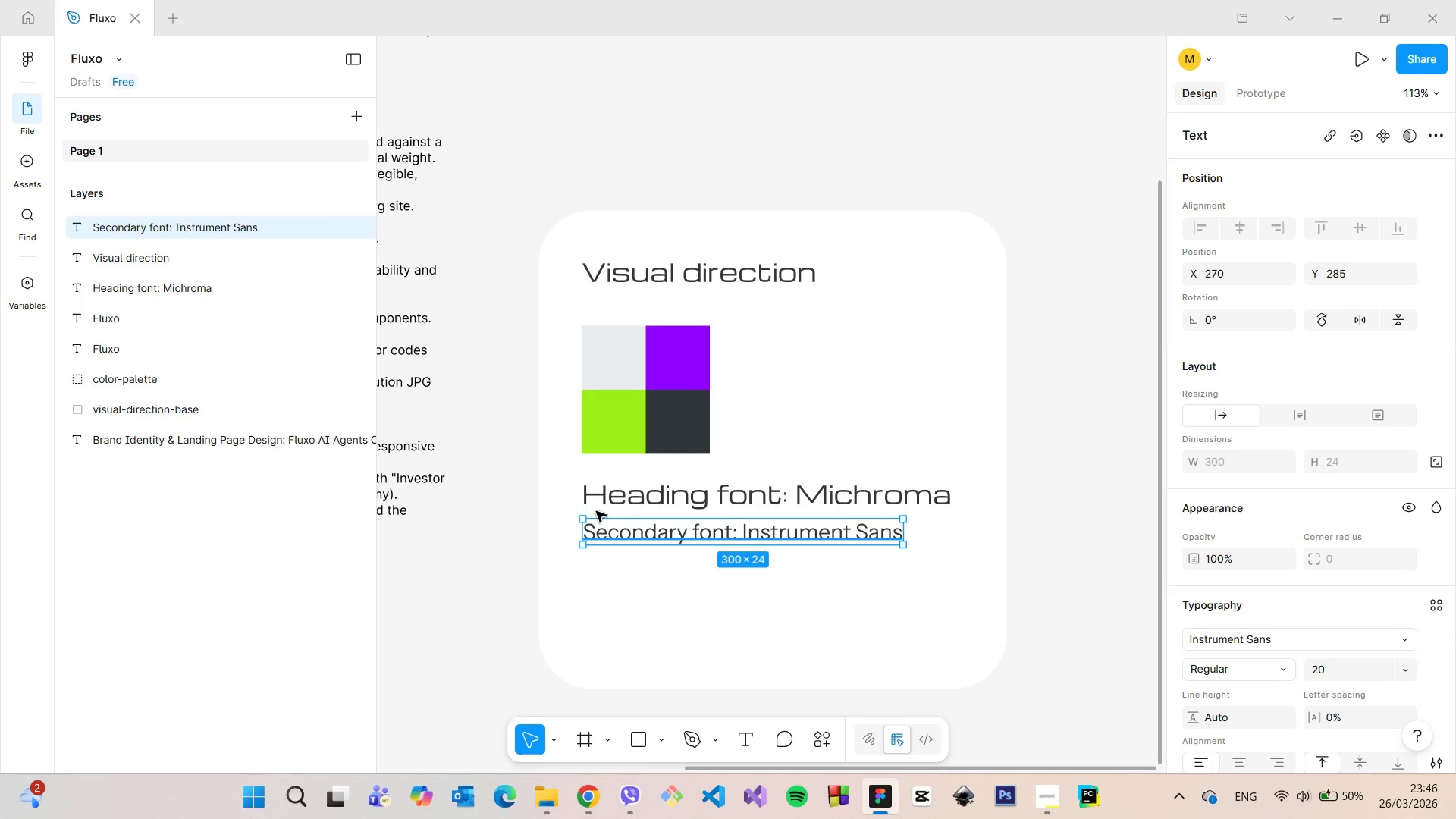 
hold_key(key=AltLeft, duration=1.53)
 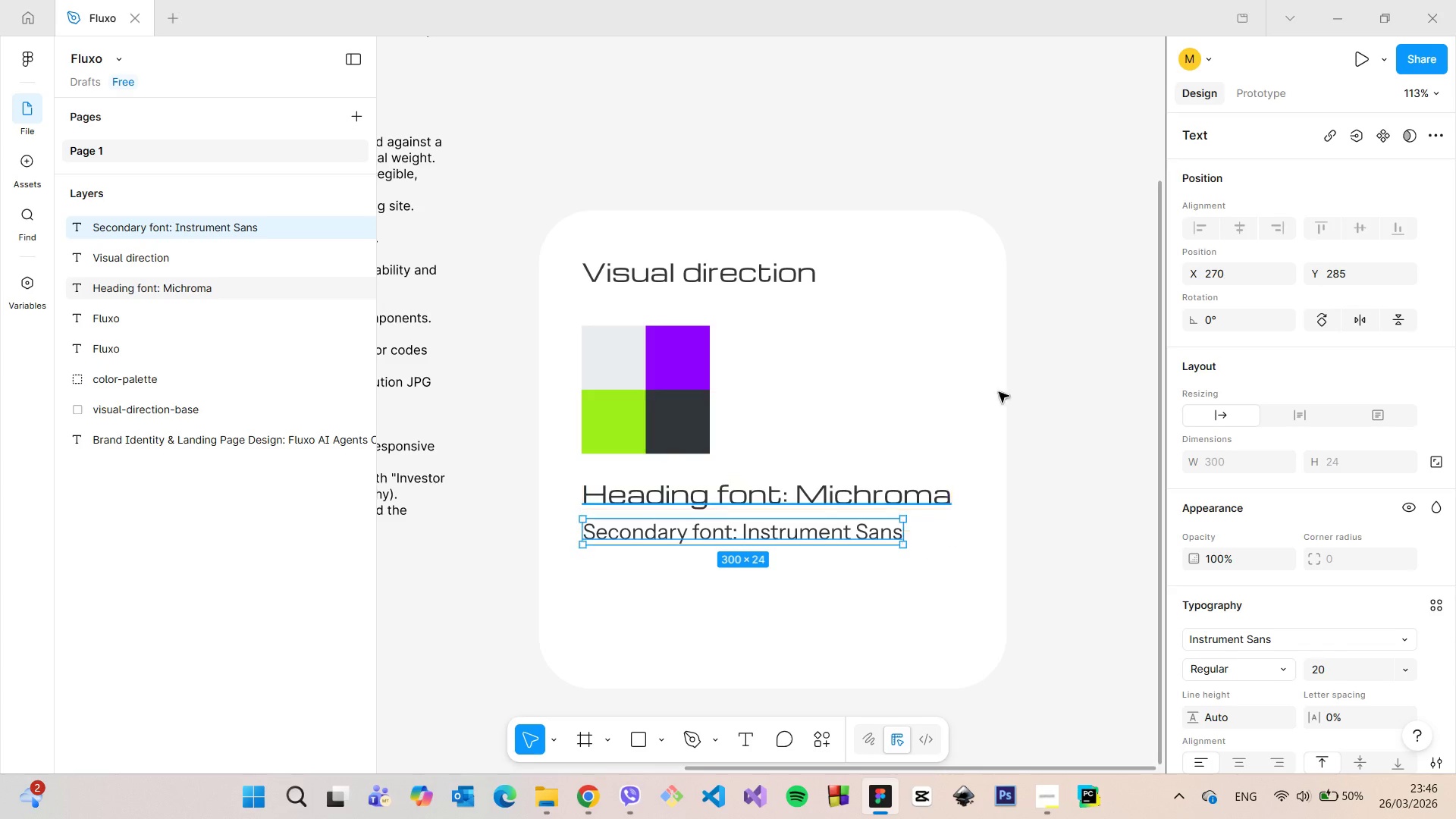 
hold_key(key=AltLeft, duration=0.45)
 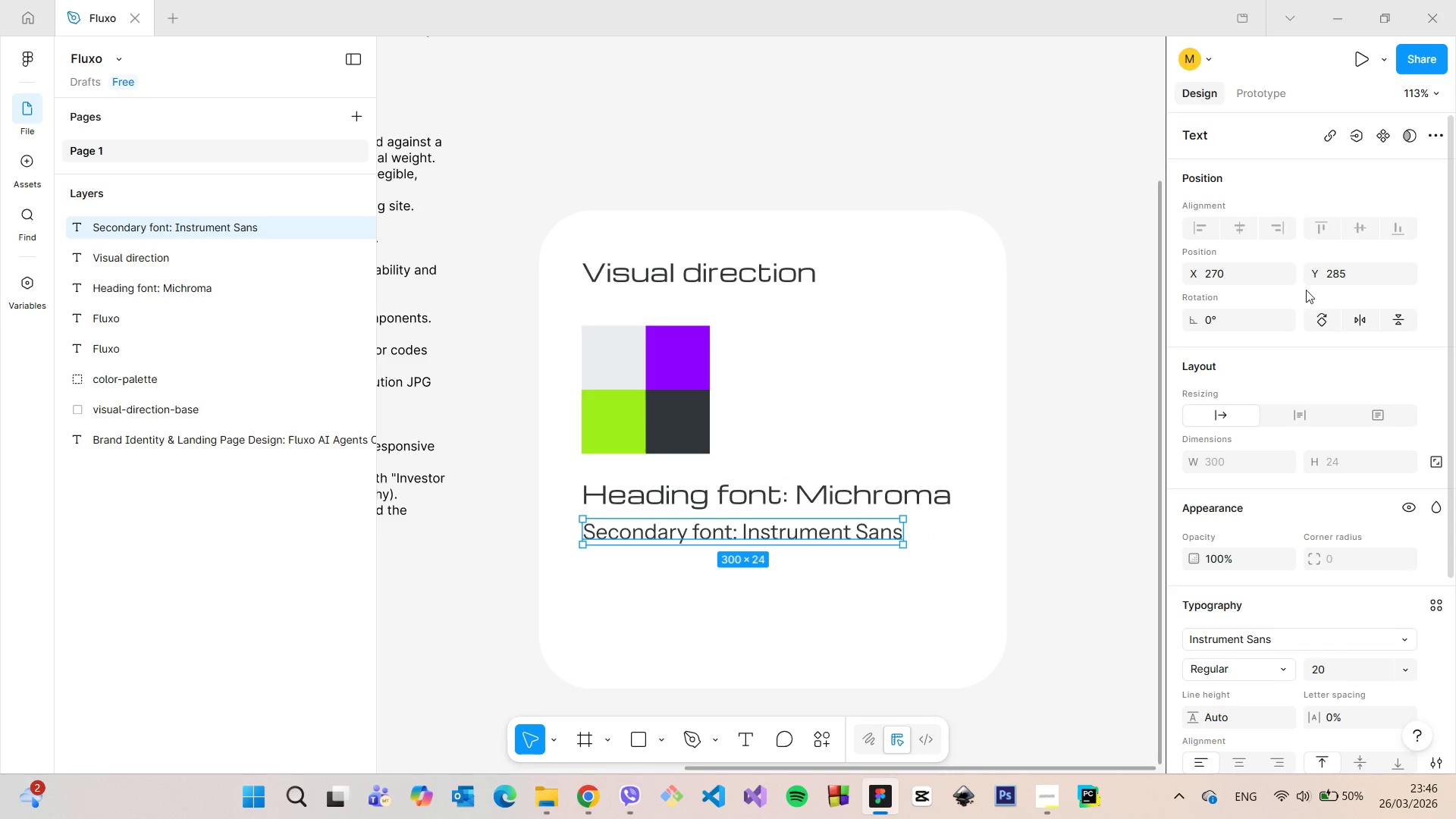 
left_click([1253, 281])
 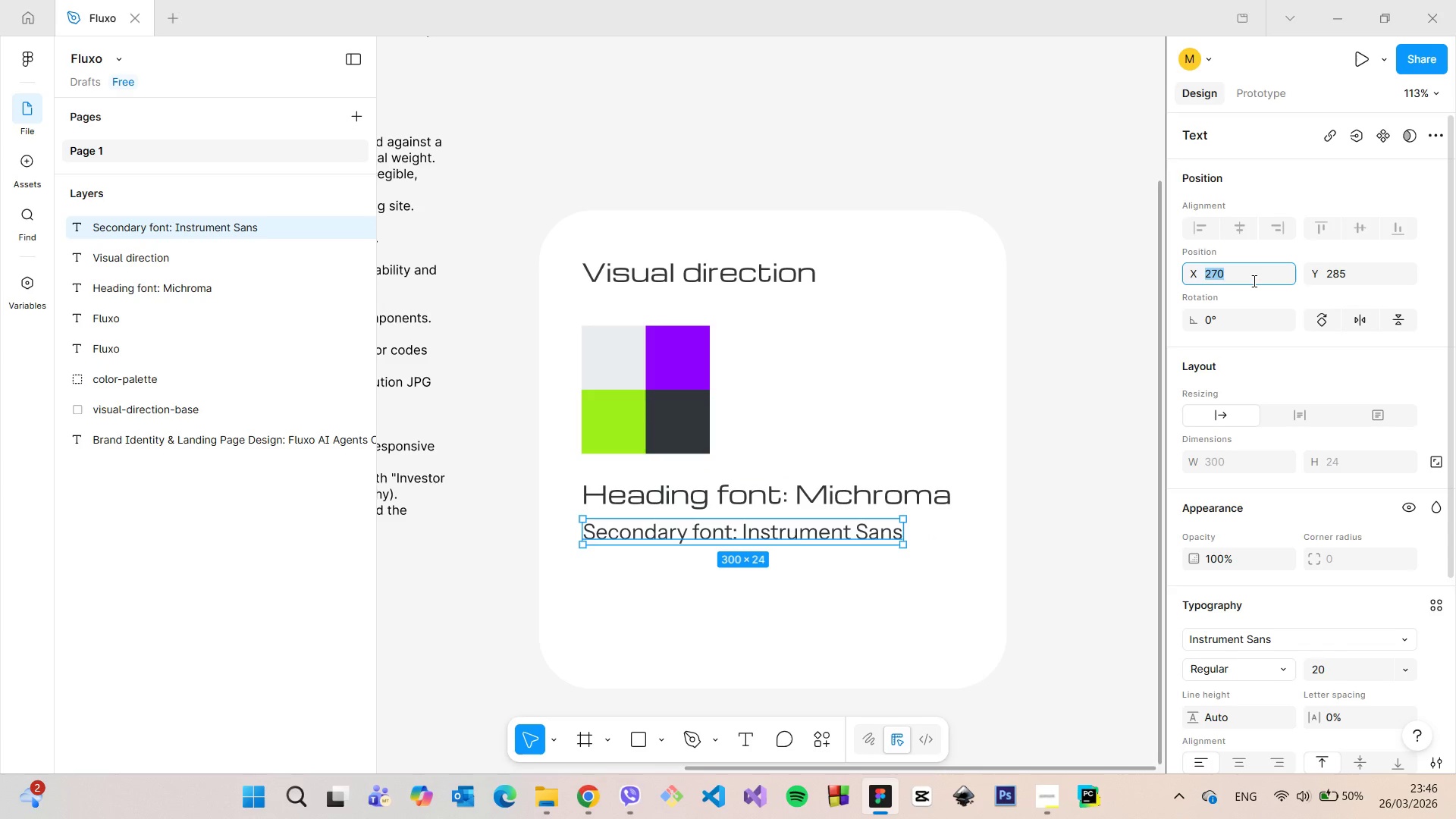 
key(ArrowDown)
 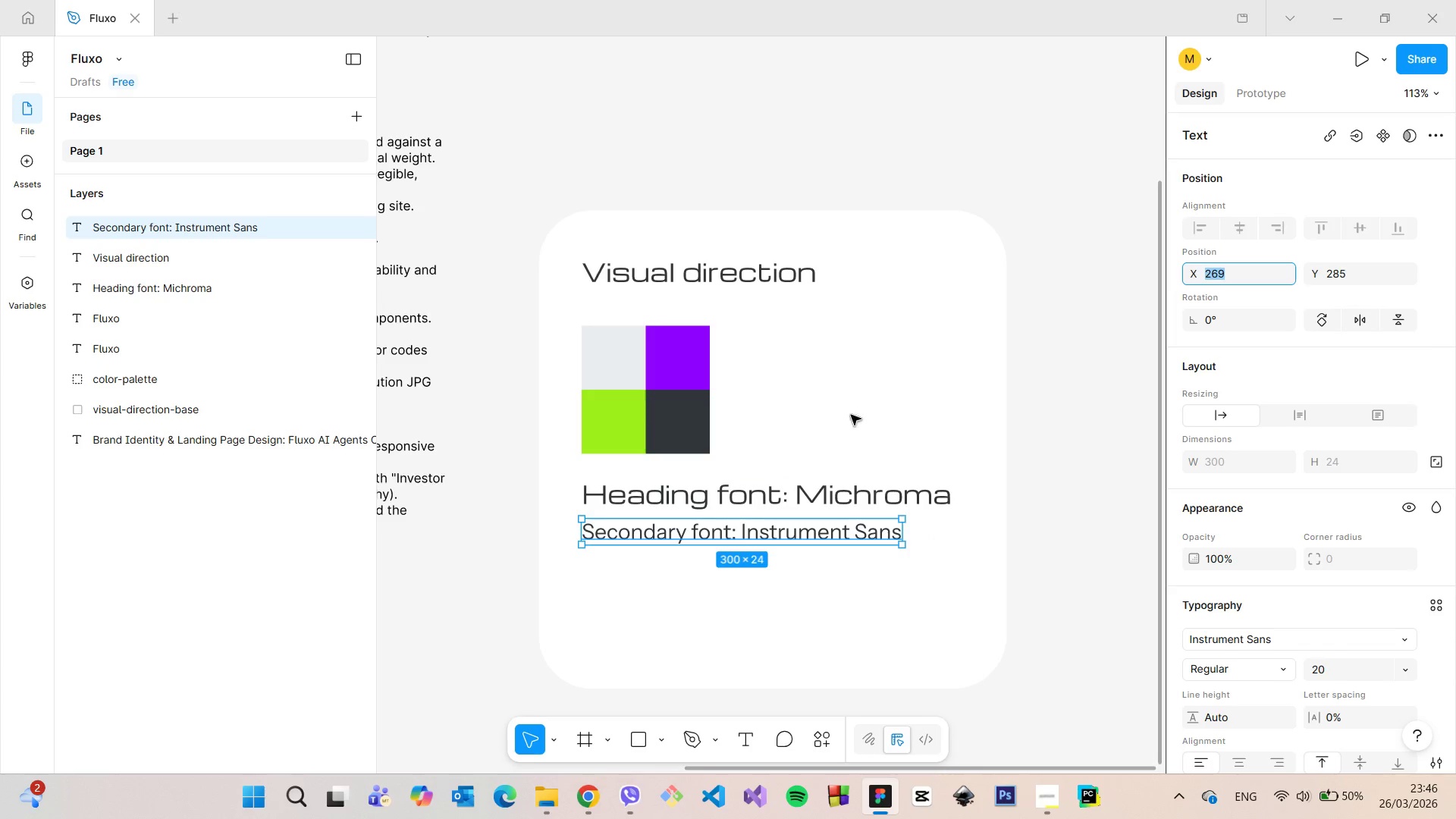 
hold_key(key=AltLeft, duration=1.19)
 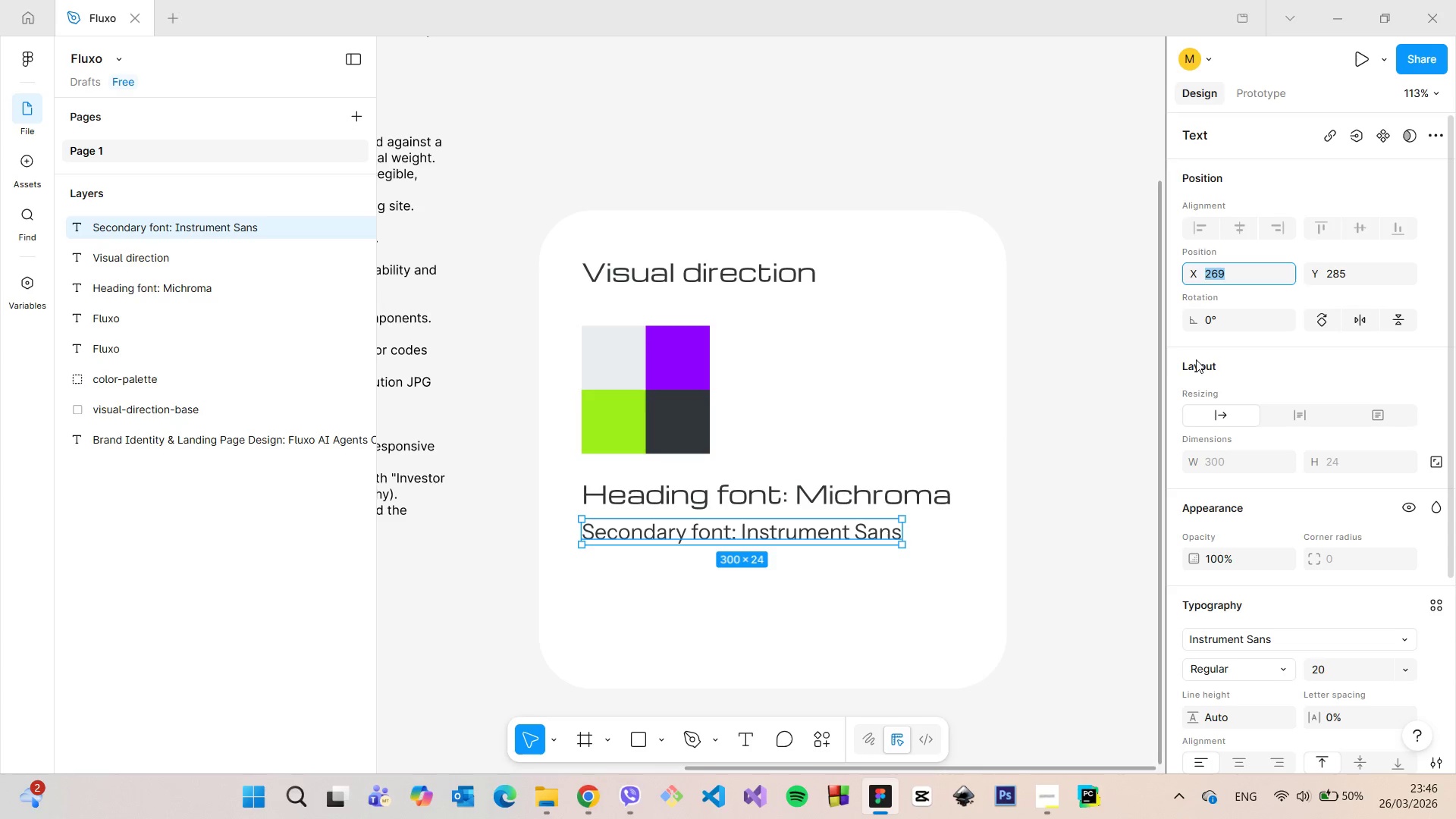 
double_click([1134, 354])
 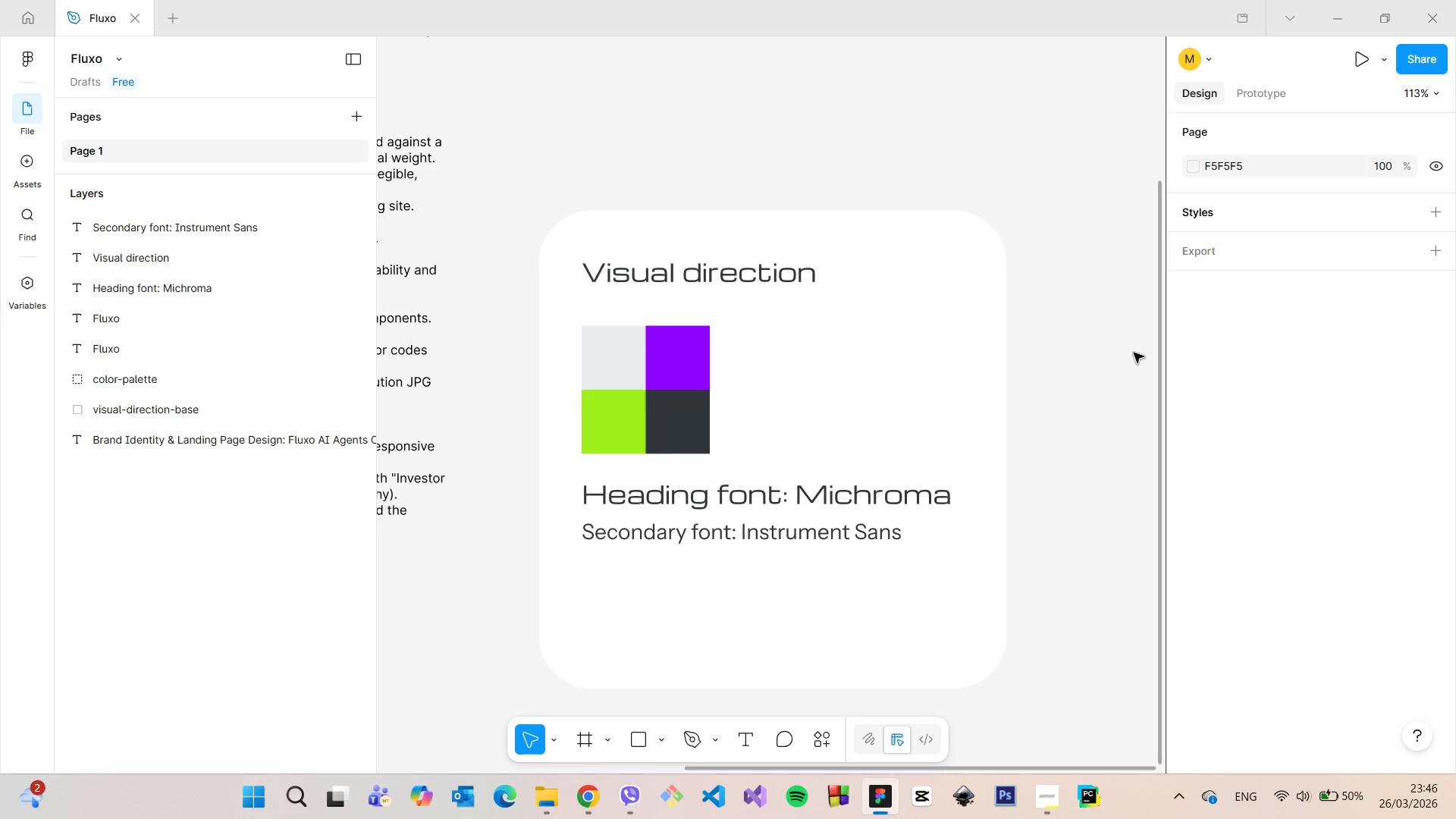 
scroll: coordinate [1133, 353], scroll_direction: down, amount: 5.0
 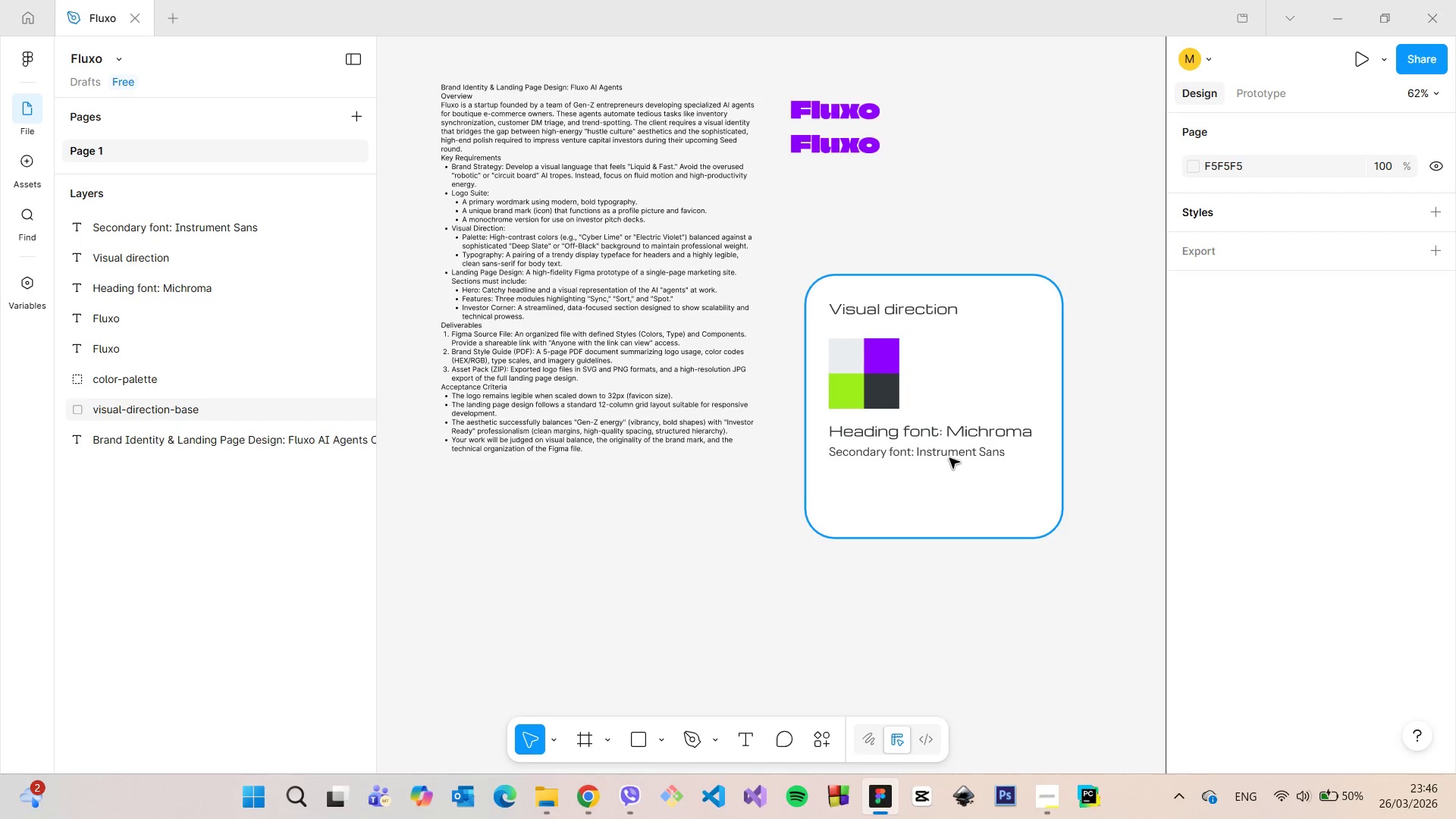 
left_click([948, 453])
 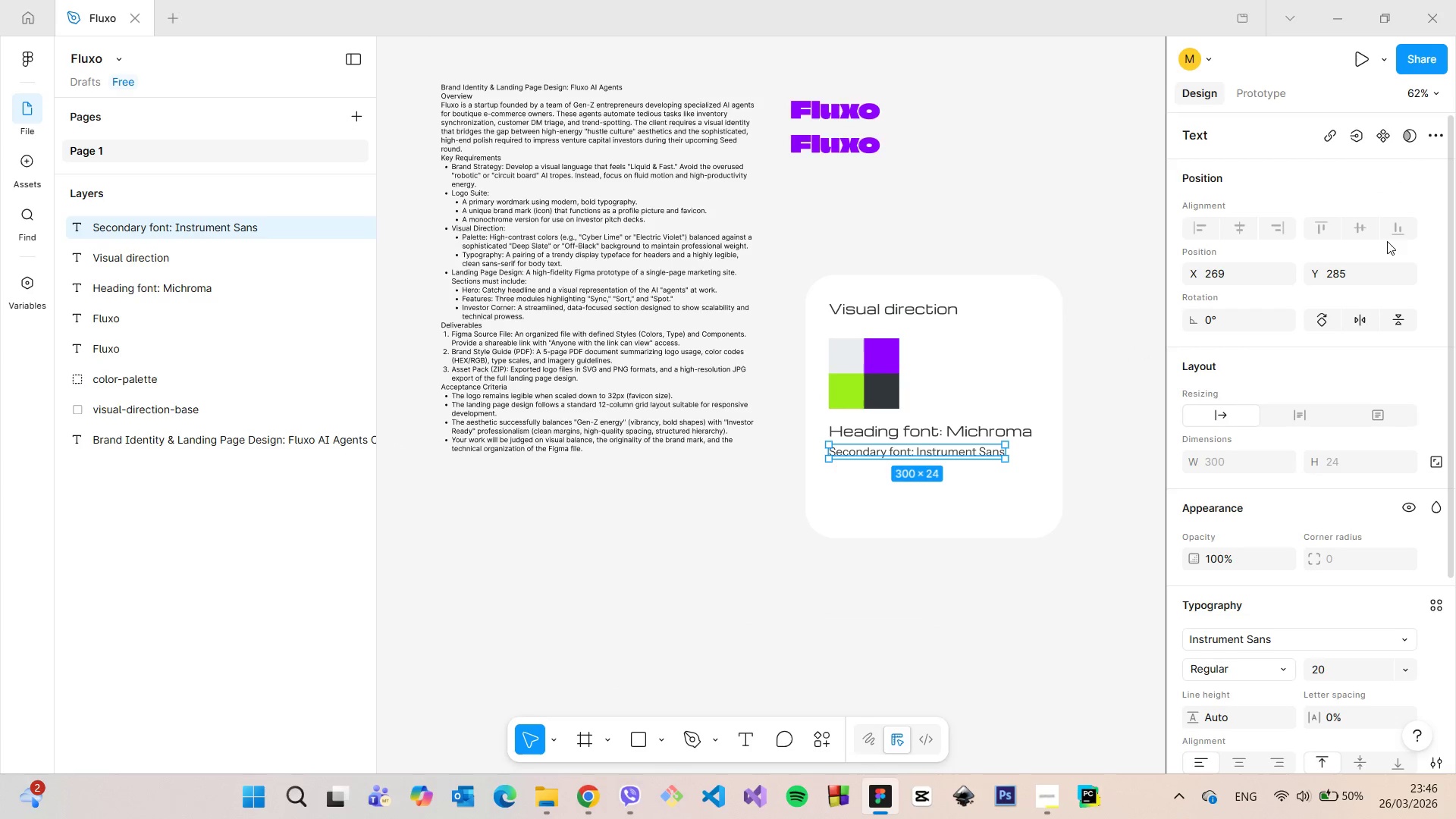 
left_click([1367, 269])
 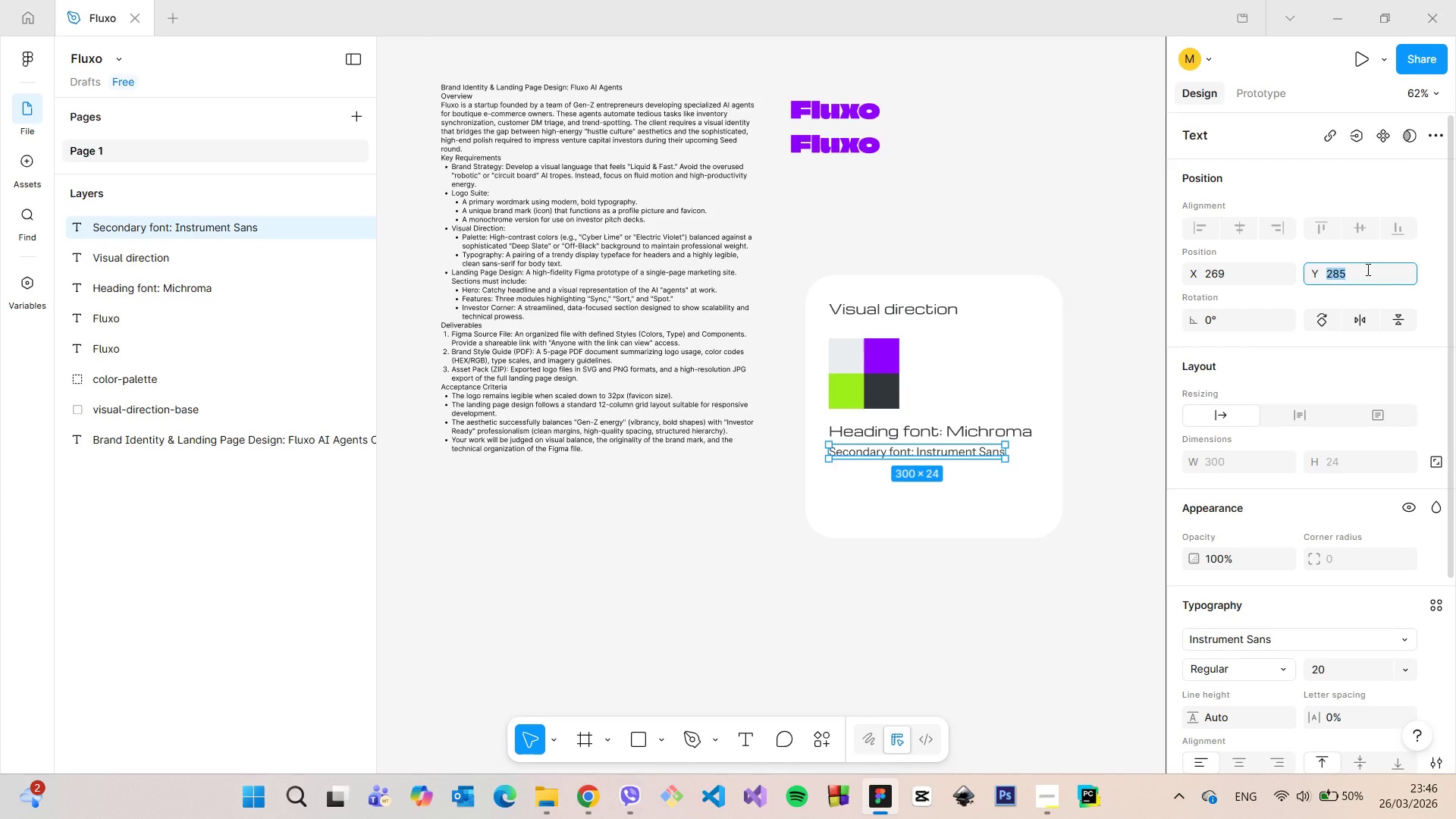 
key(ArrowDown)
 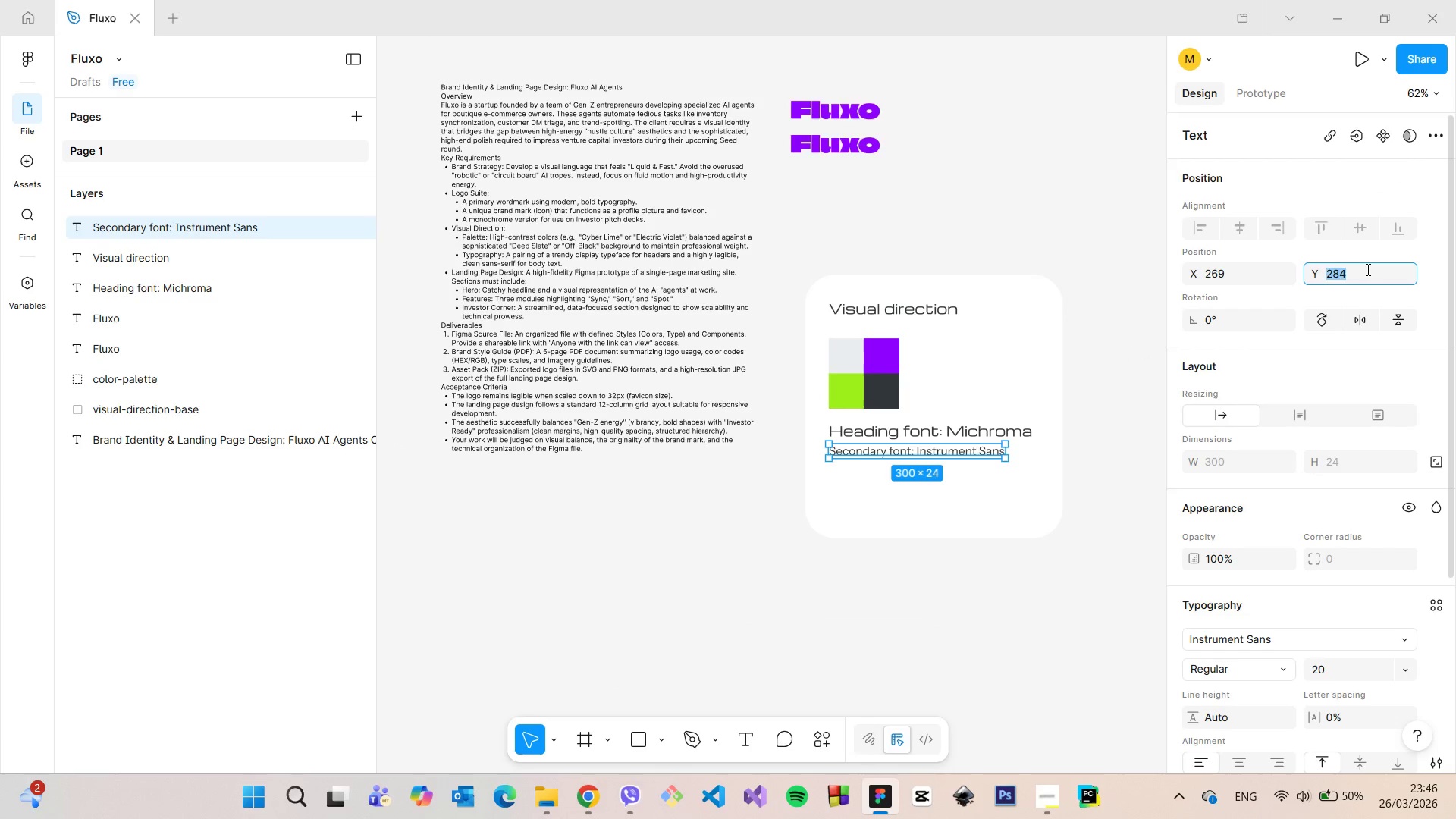 
key(ArrowDown)
 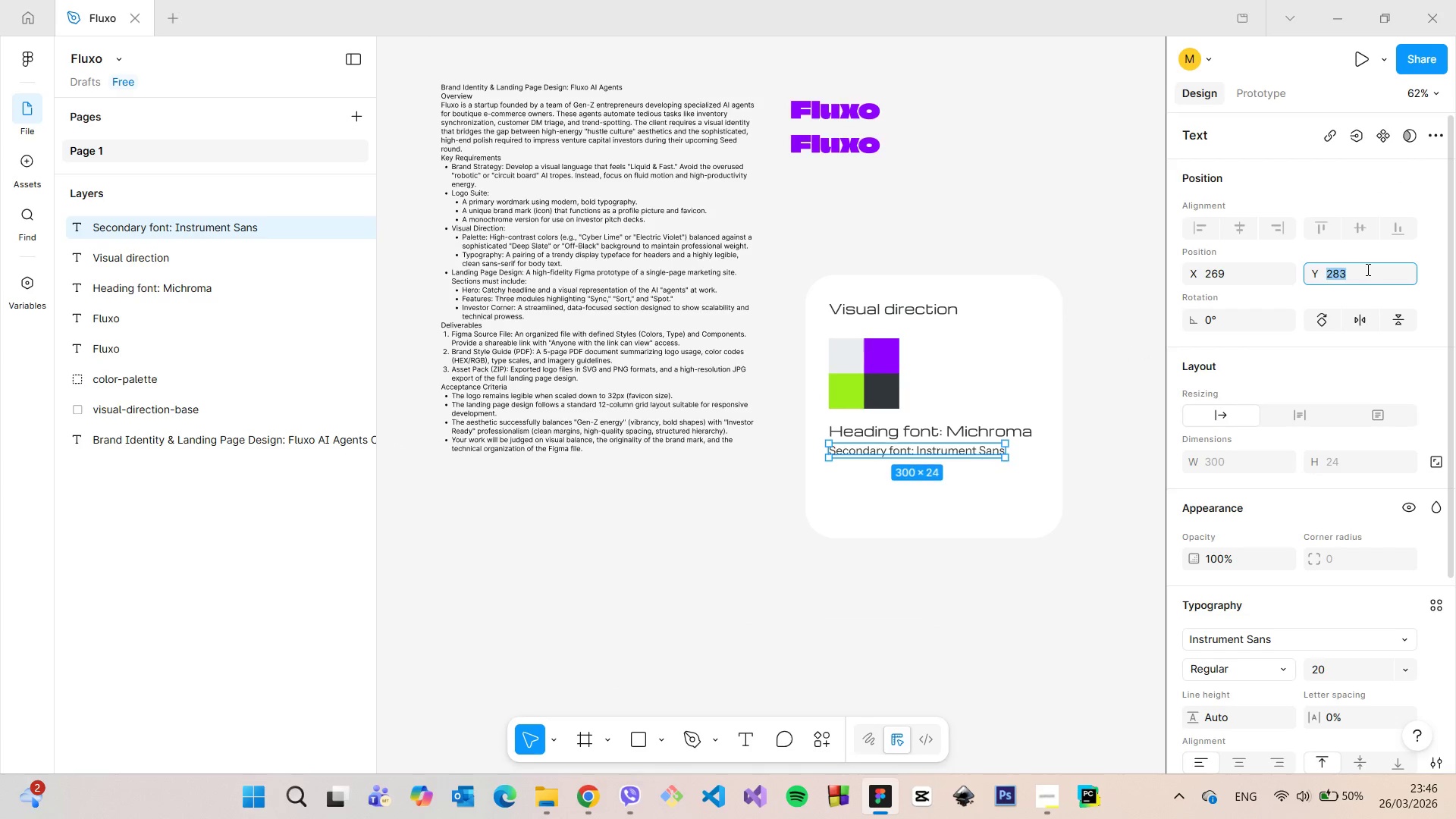 
key(ArrowDown)
 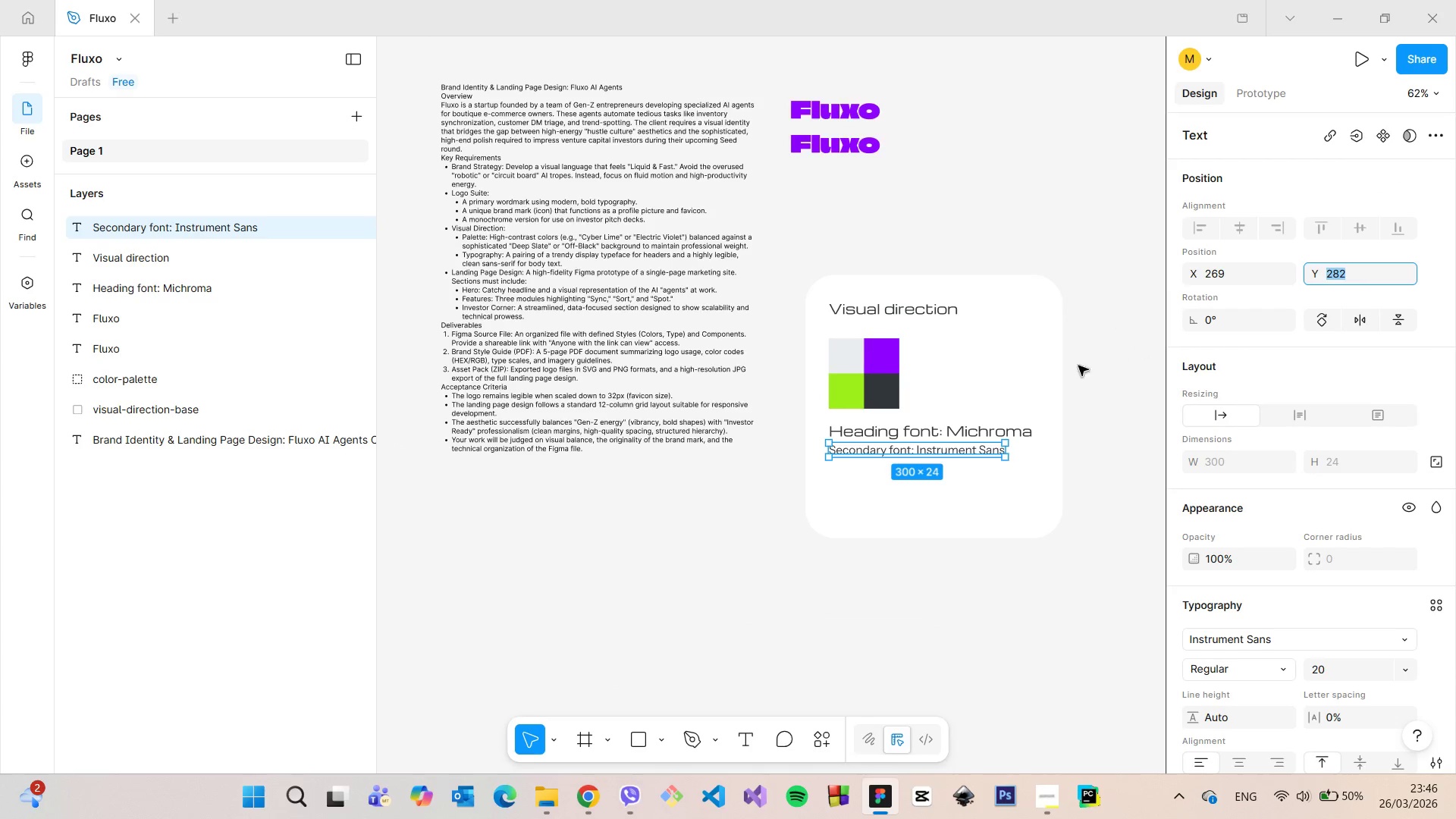 
hold_key(key=AltLeft, duration=0.98)
 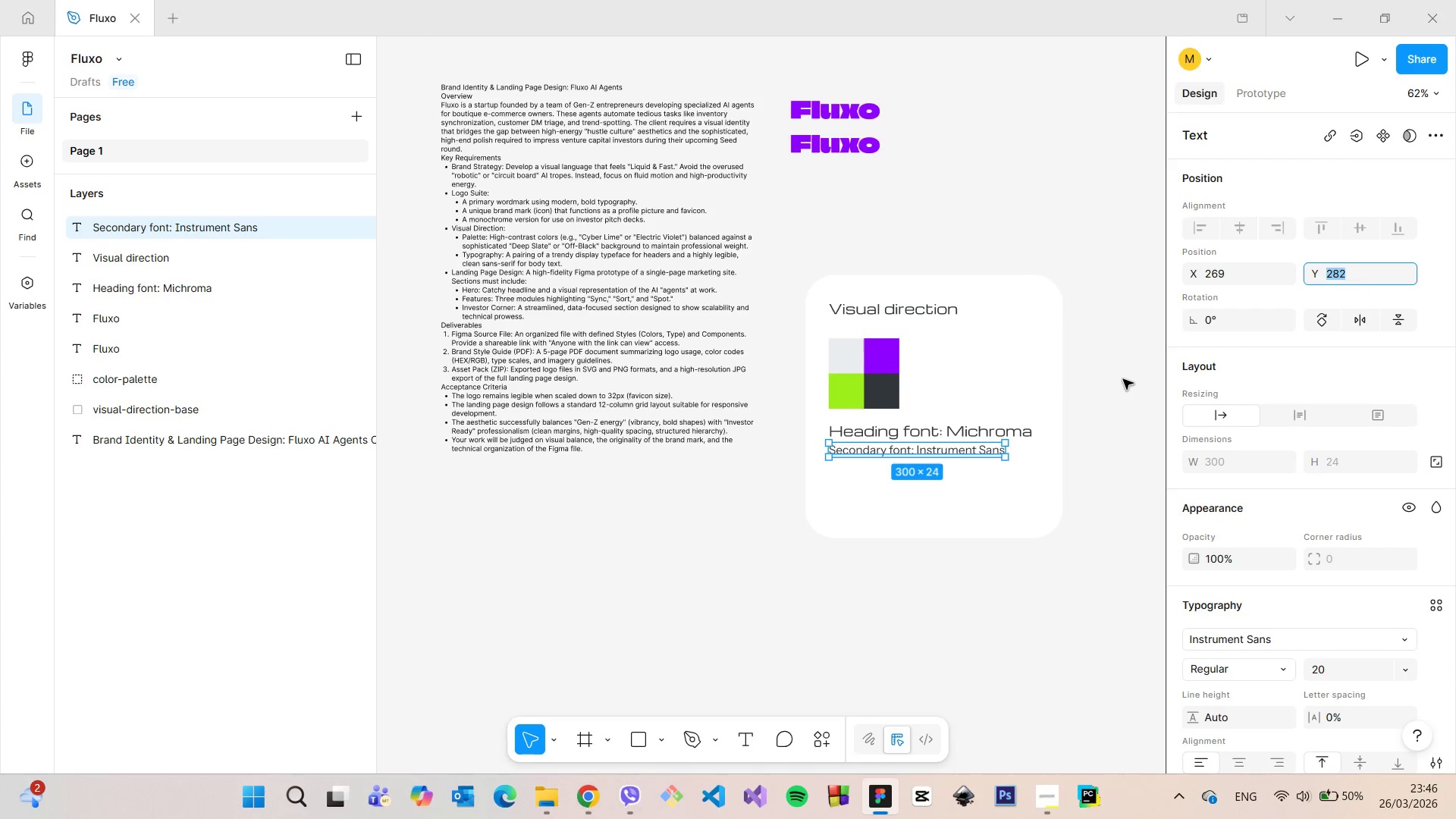 
left_click([1122, 379])
 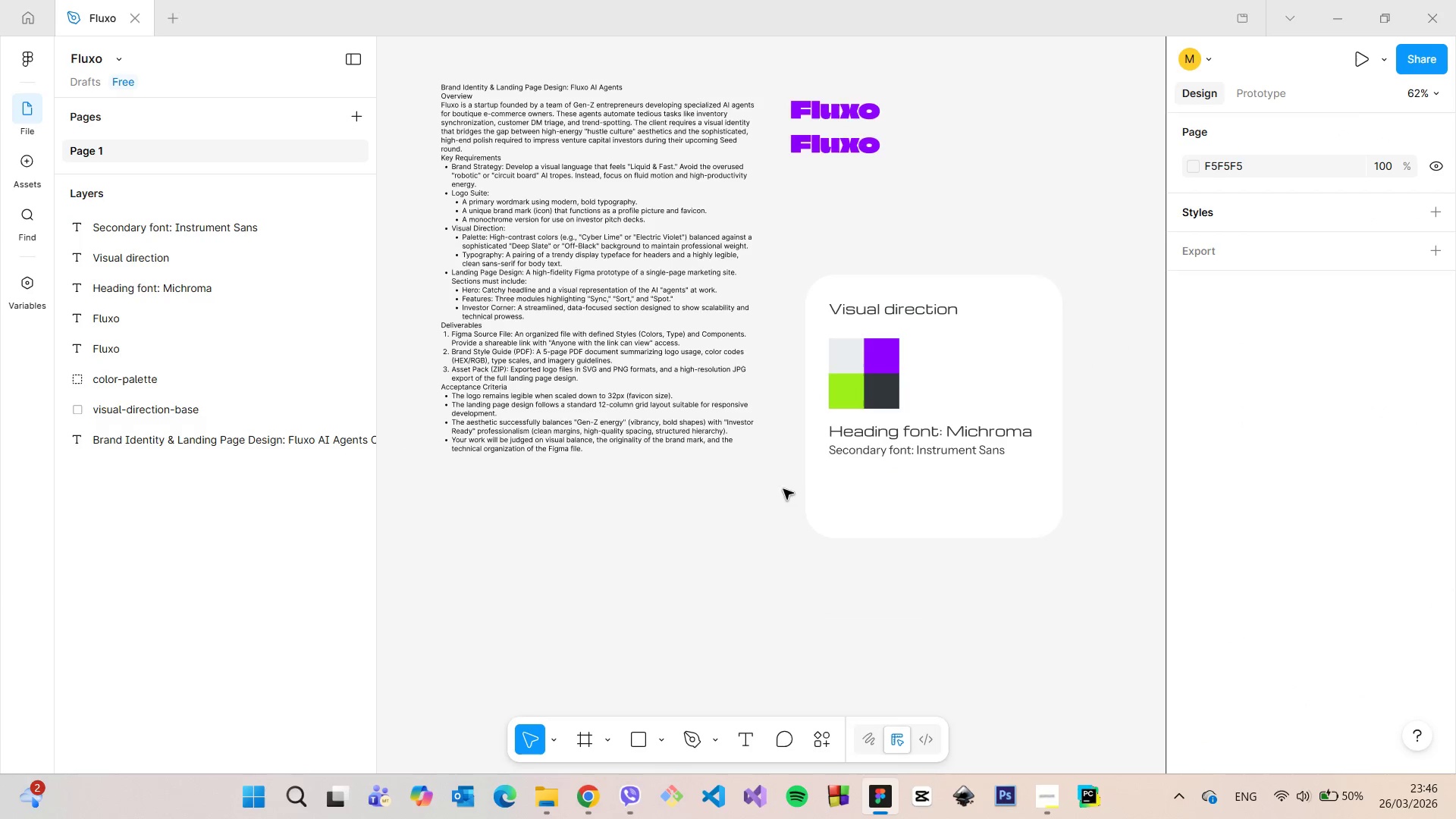 
left_click([844, 448])
 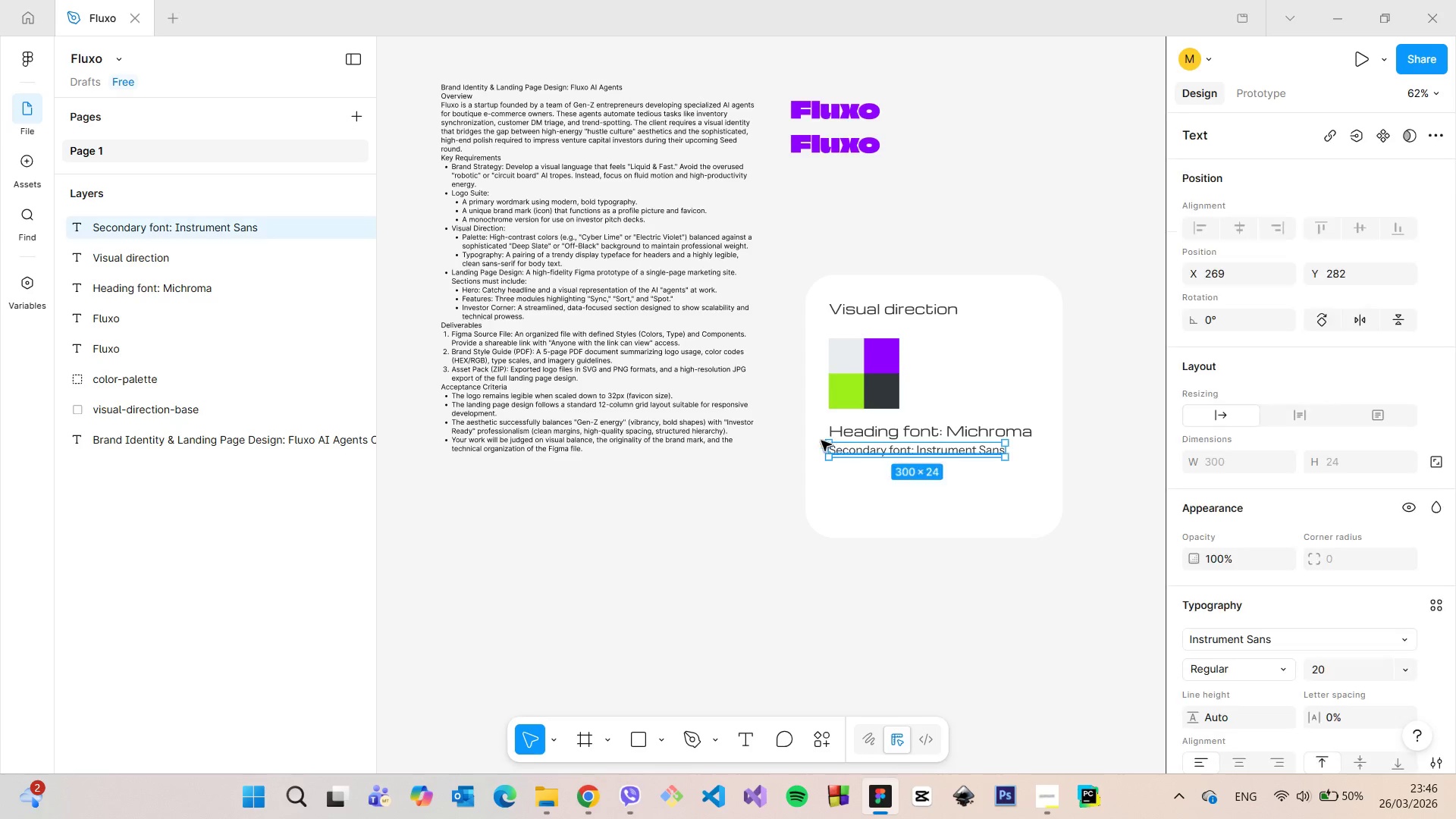 
hold_key(key=AltLeft, duration=0.44)
 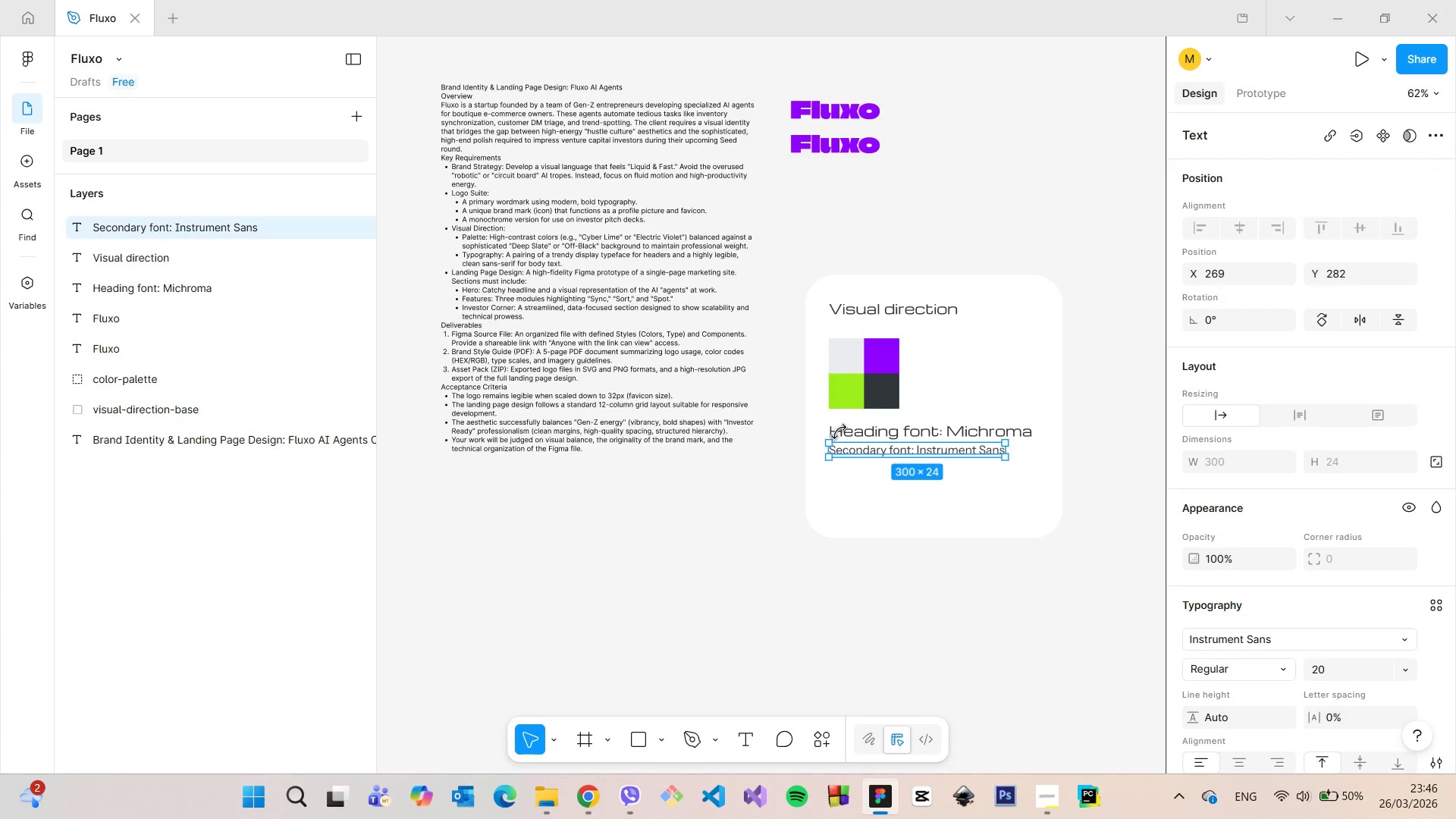 
left_click([839, 431])
 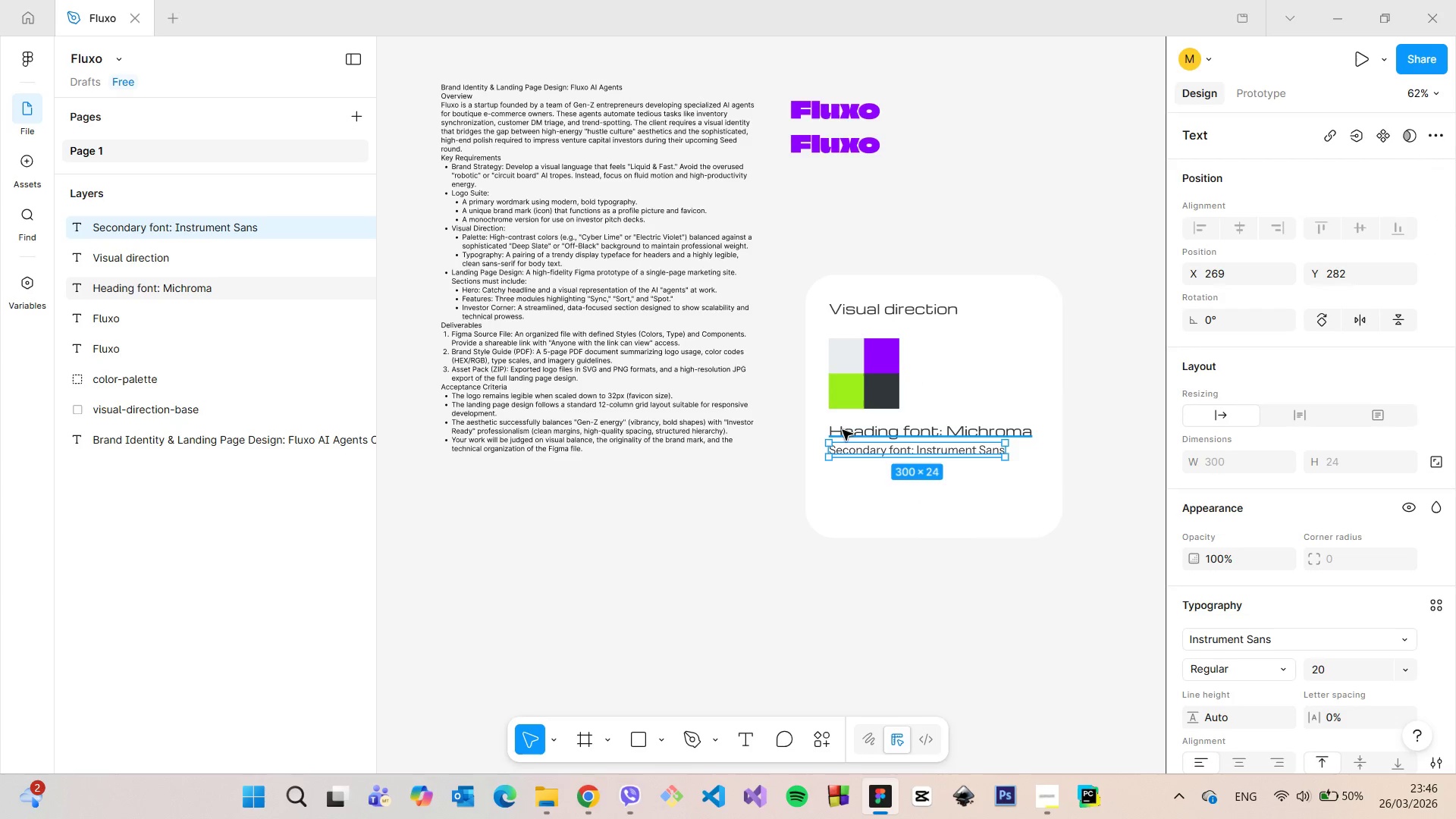 
left_click([843, 430])
 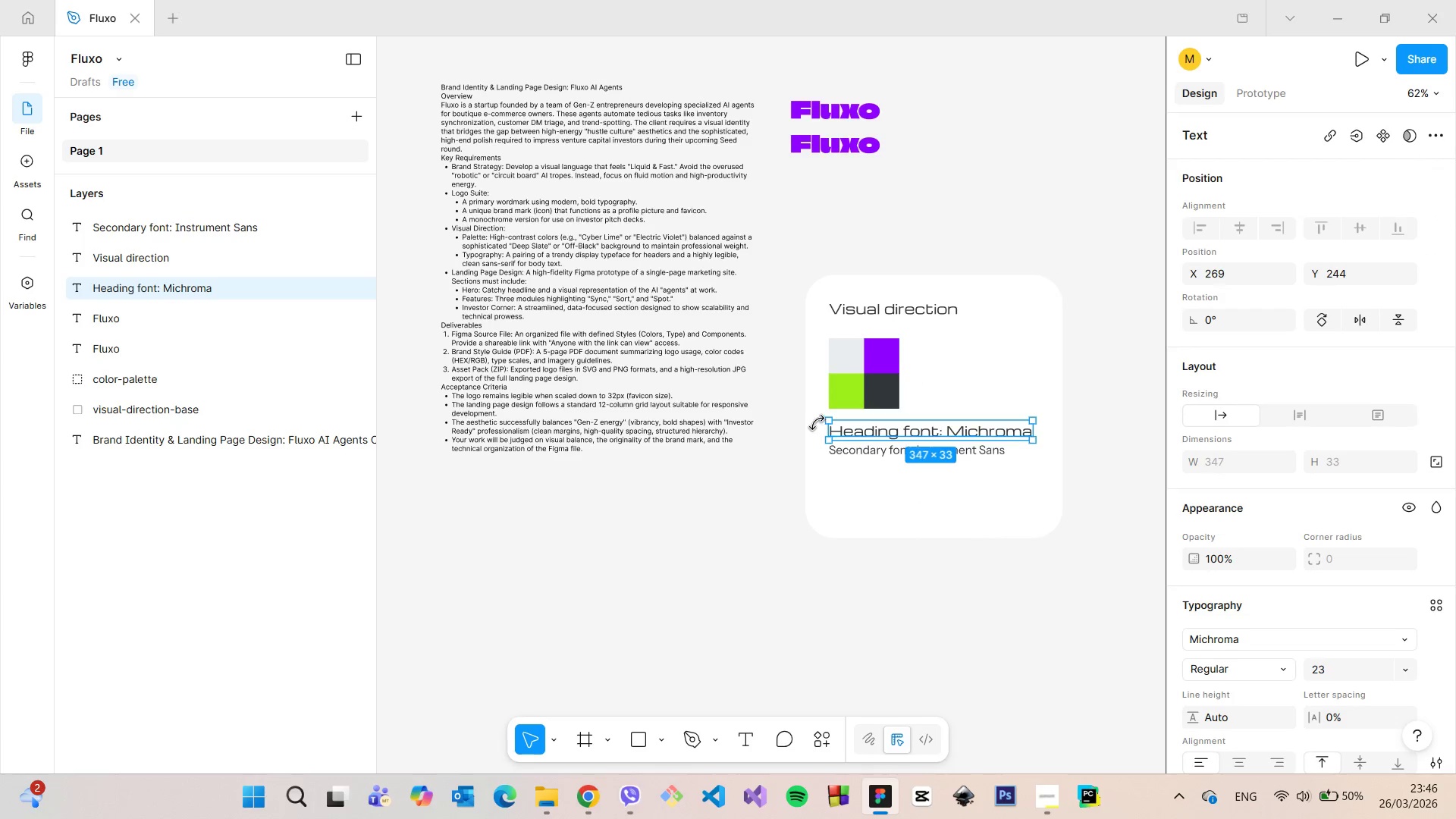 
hold_key(key=AltLeft, duration=0.45)
 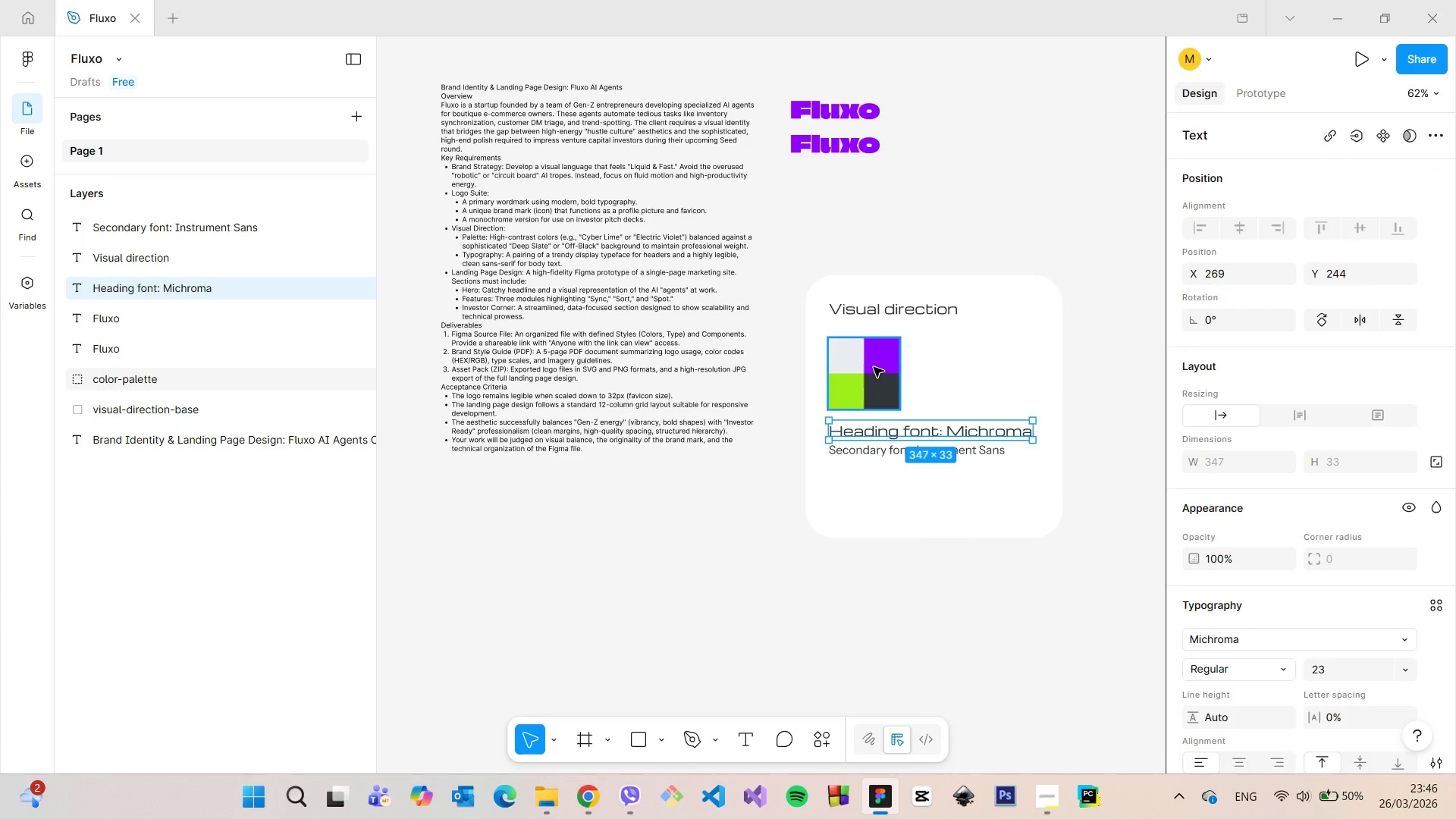 
left_click([874, 367])
 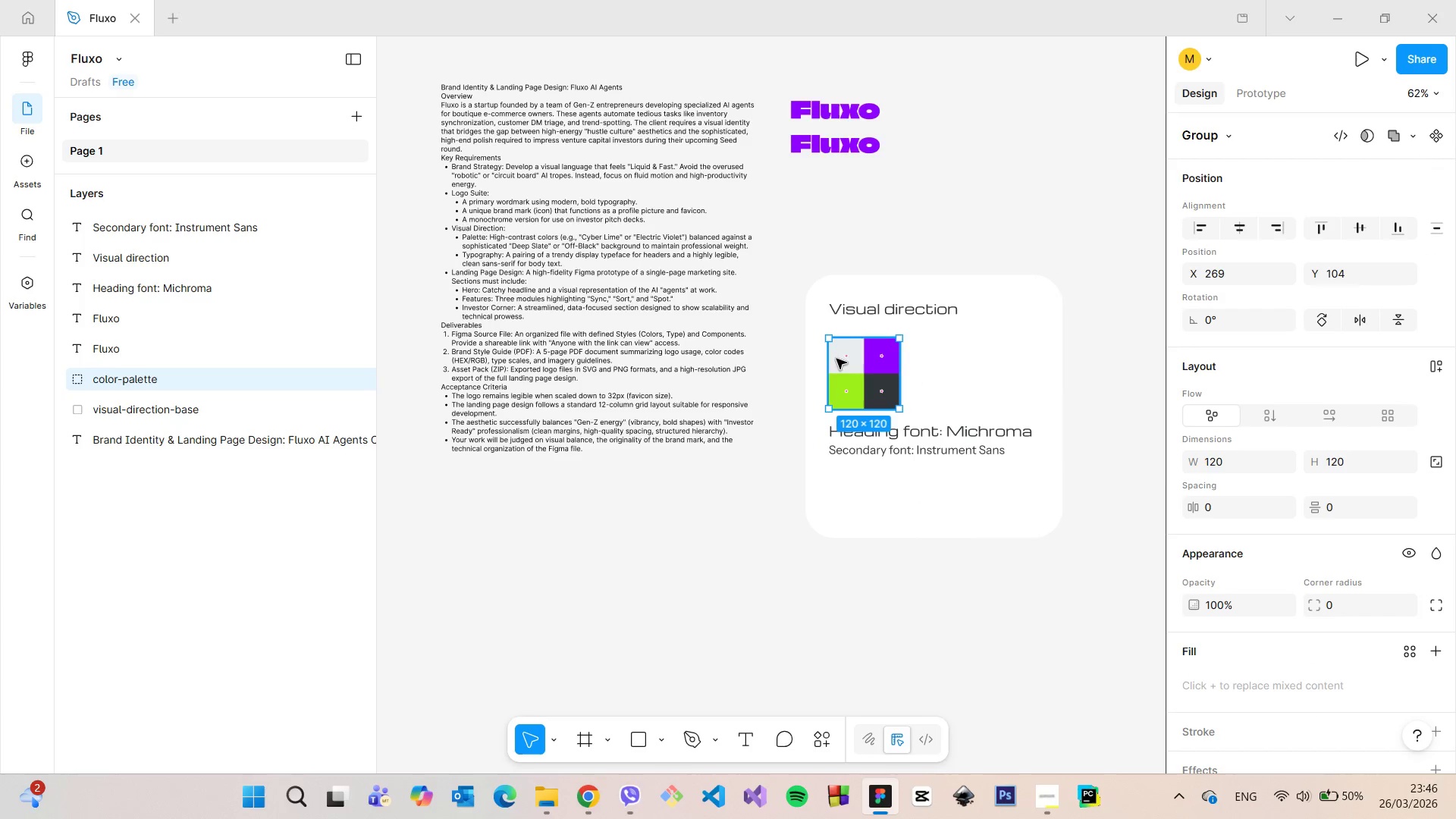 
hold_key(key=AltLeft, duration=0.62)
 